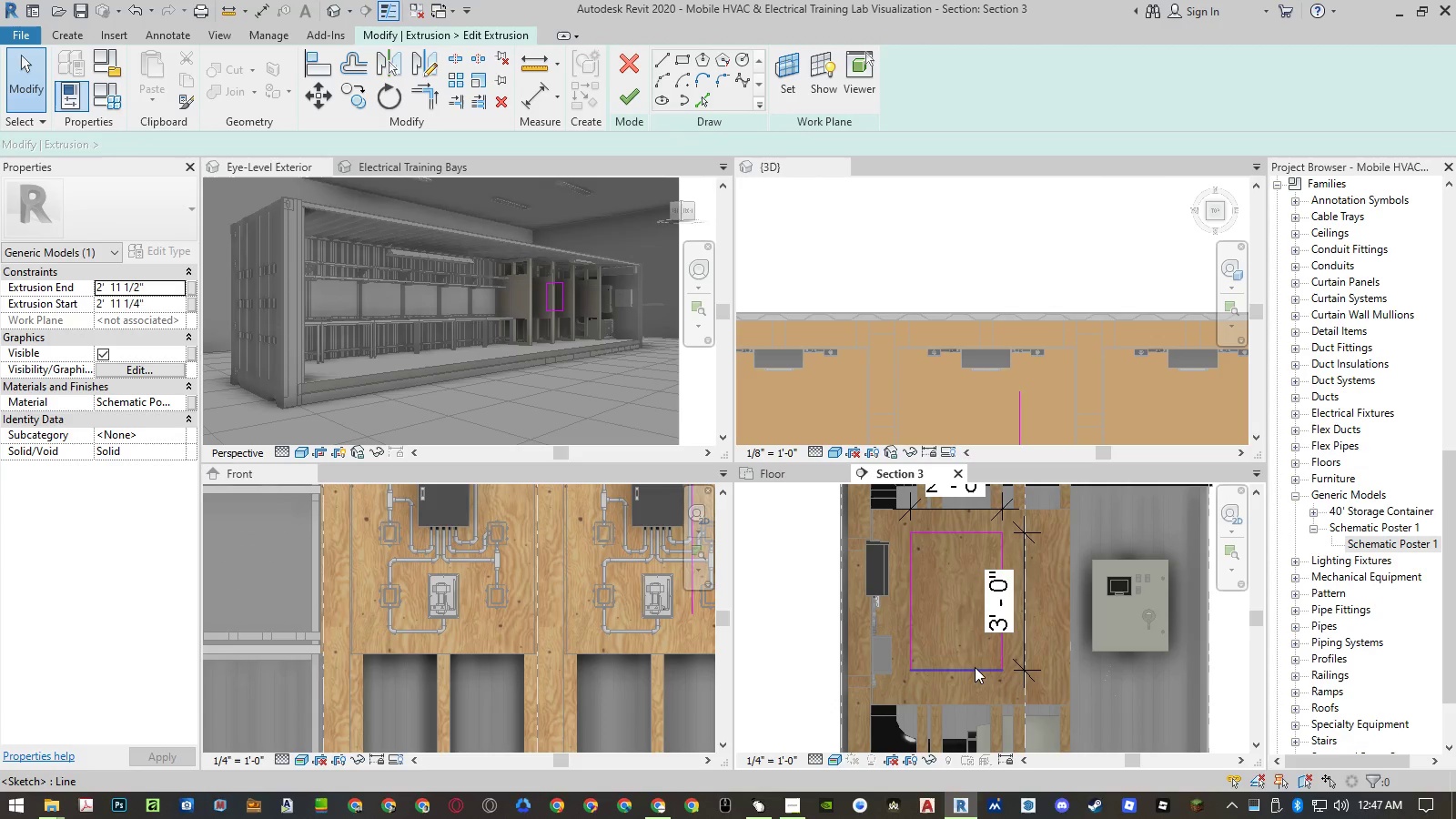 
left_click([989, 618])
 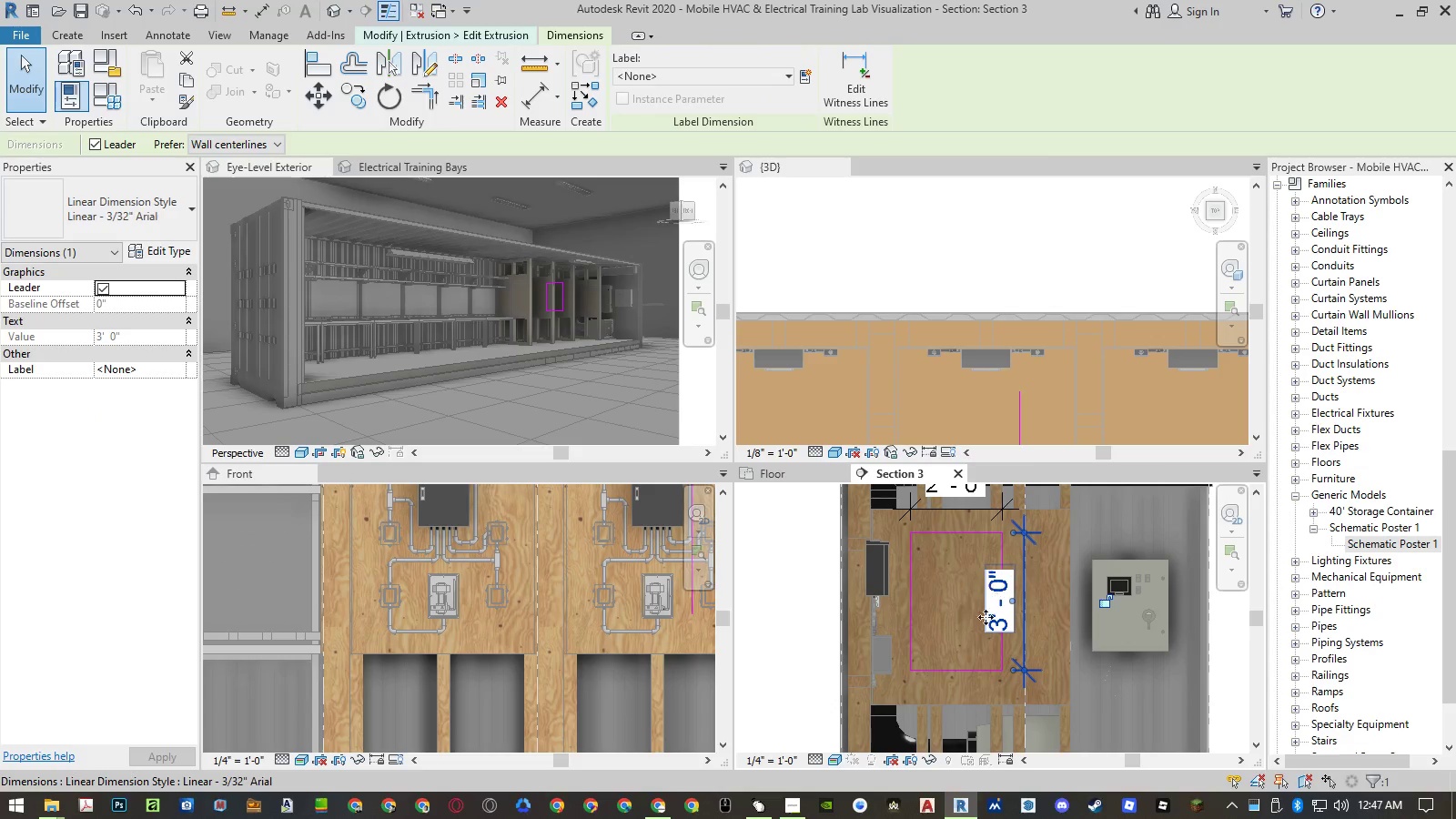 
left_click([970, 665])
 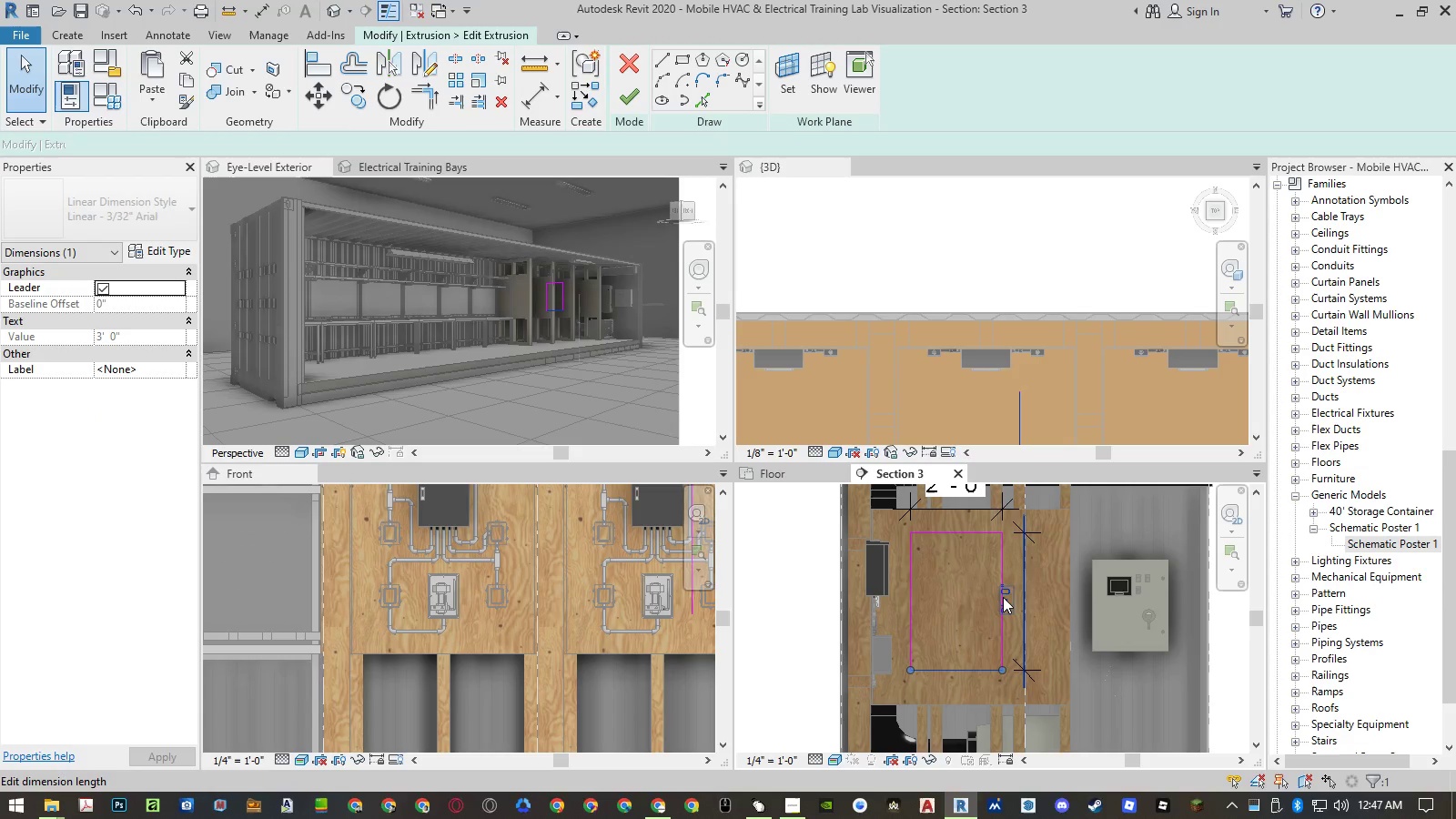 
left_click([1004, 596])
 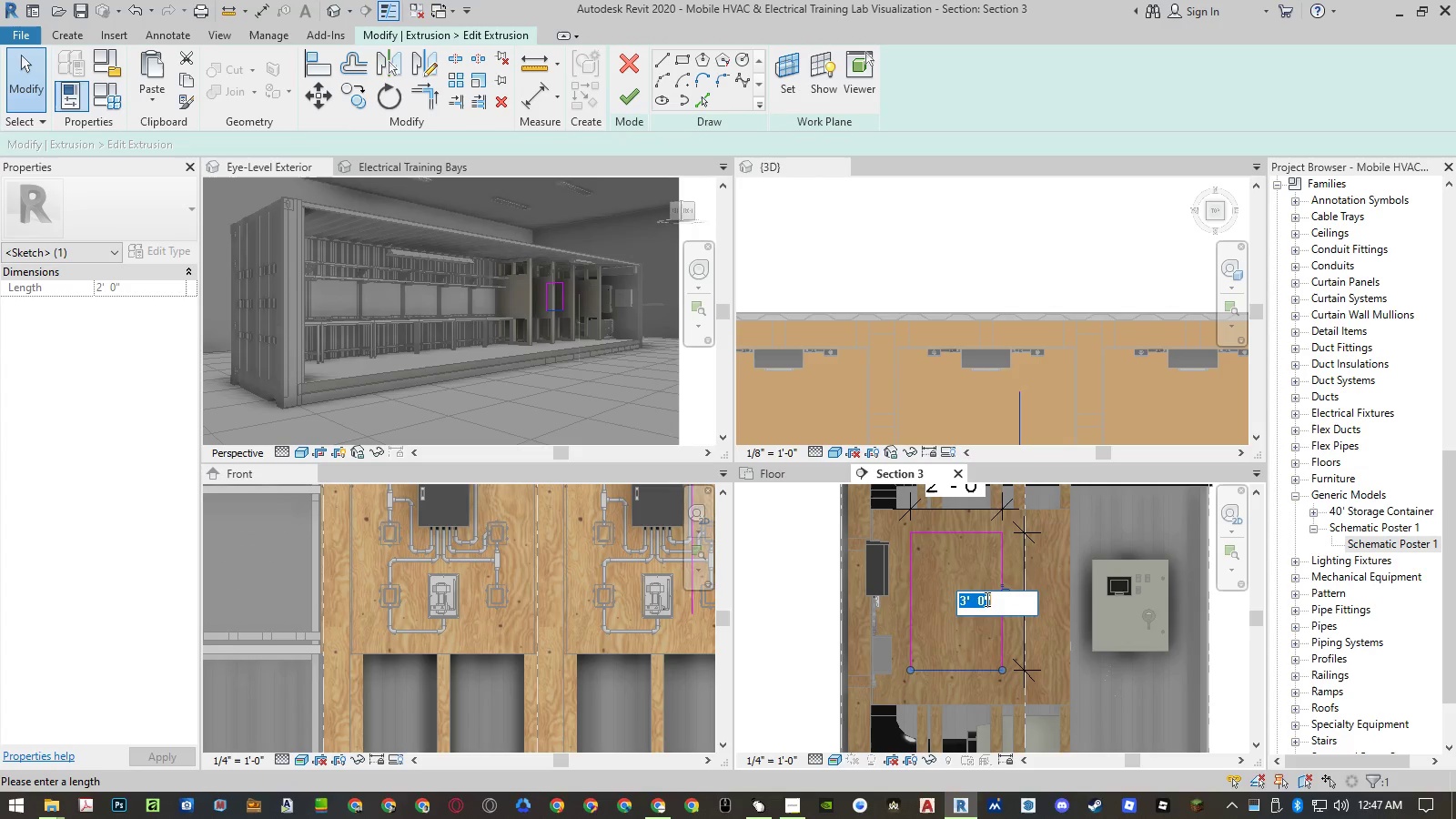 
left_click([985, 599])
 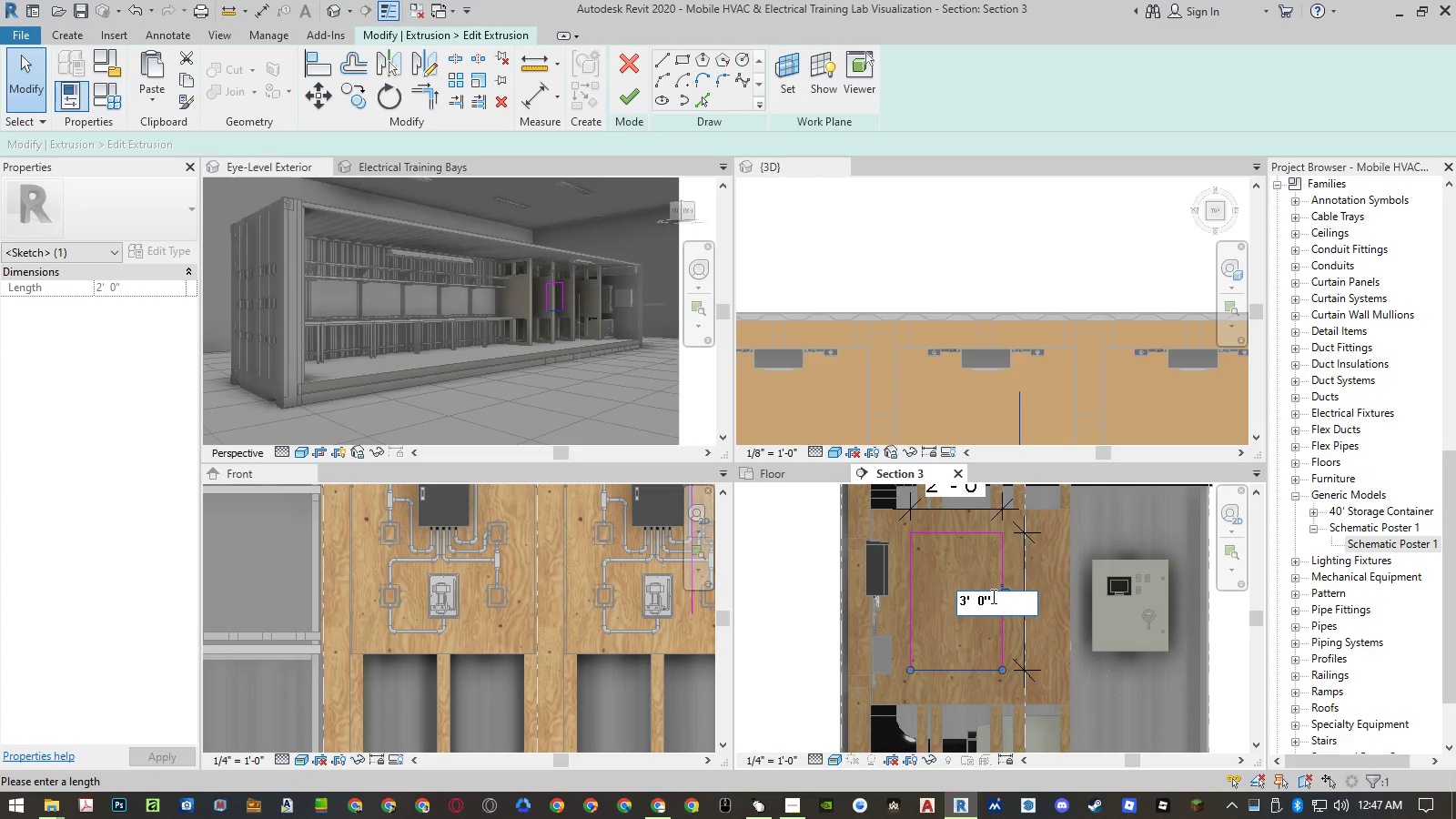 
key(Backspace)
 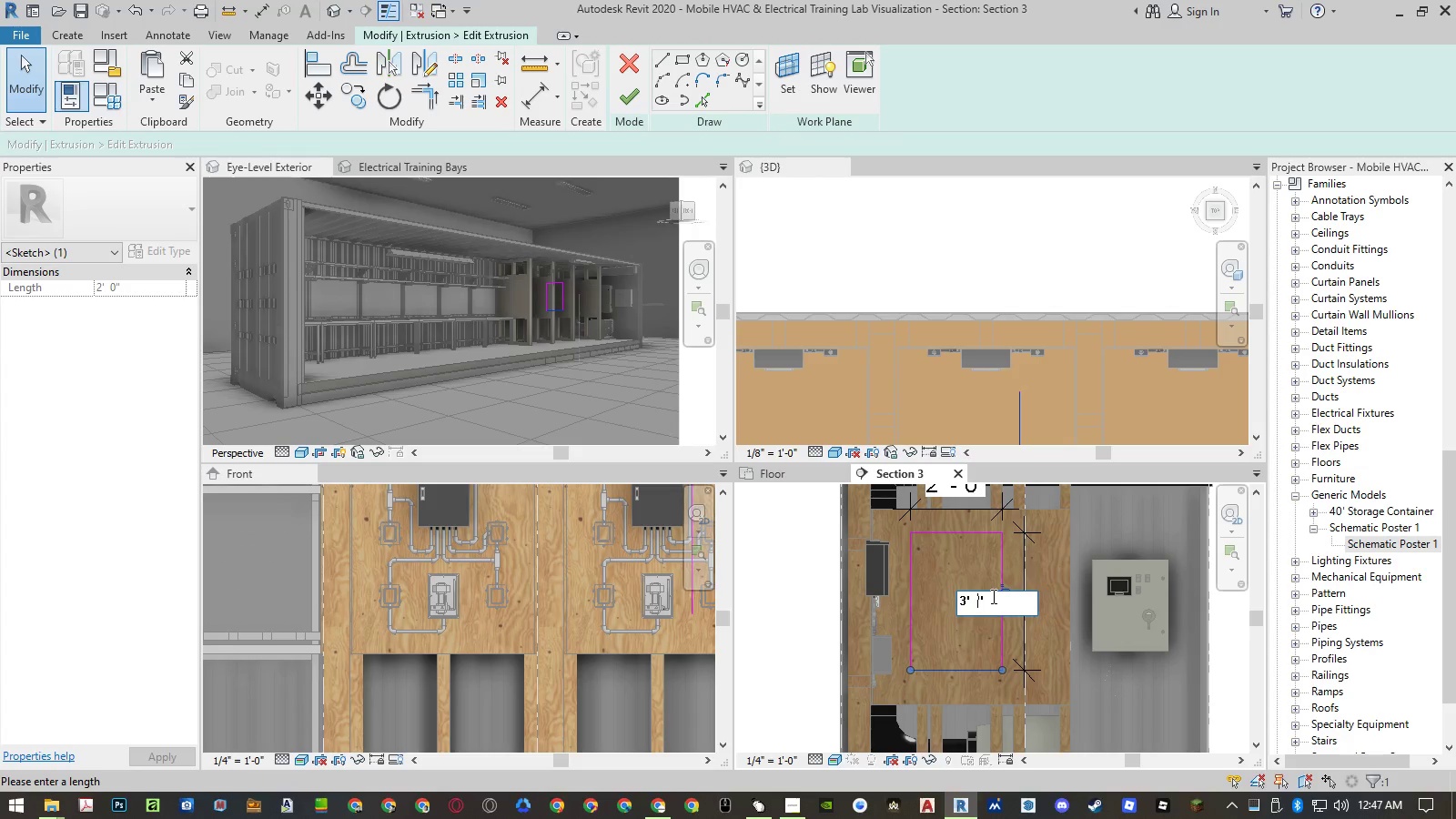 
key(Numpad1)
 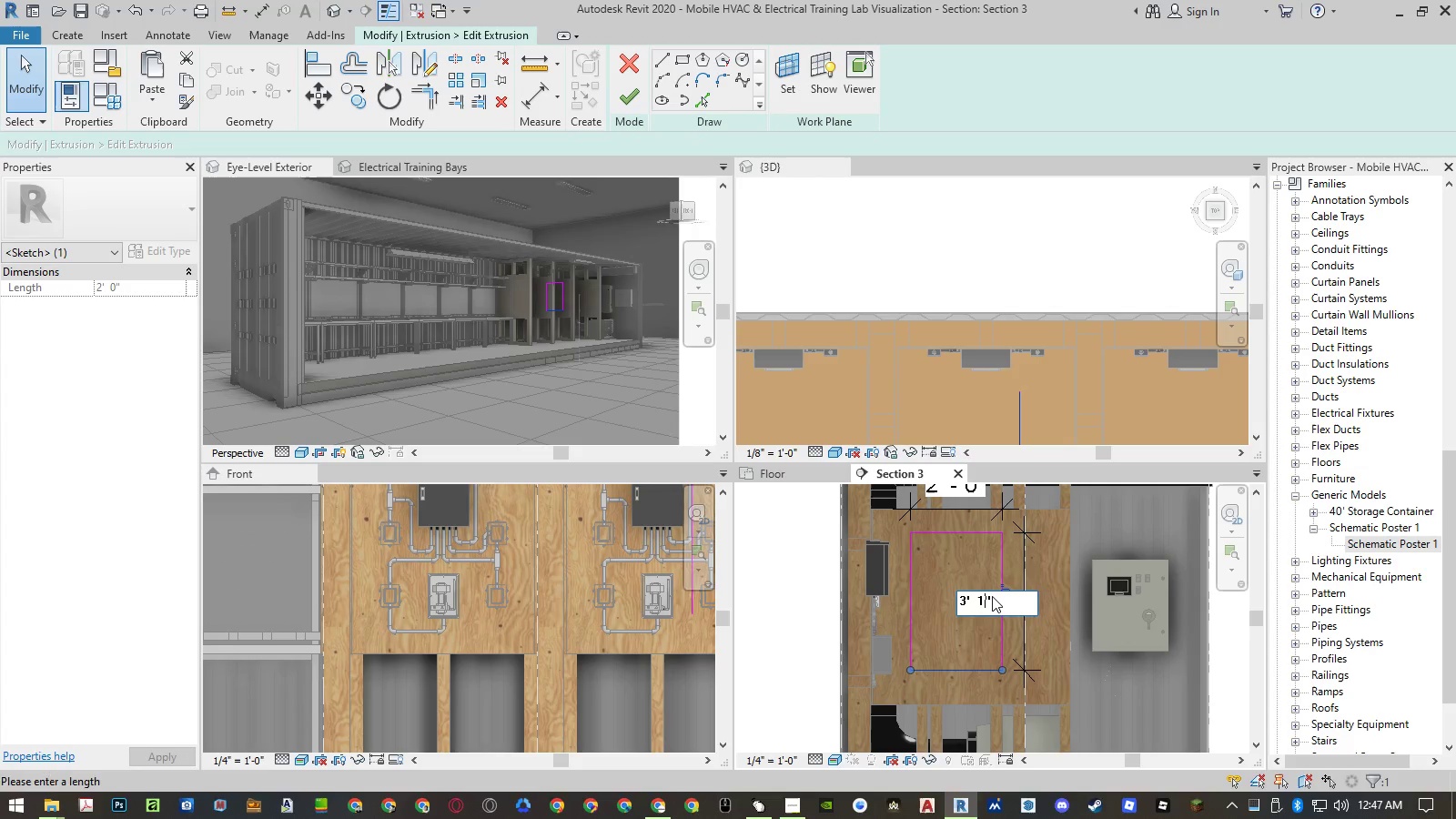 
key(NumpadEnter)
 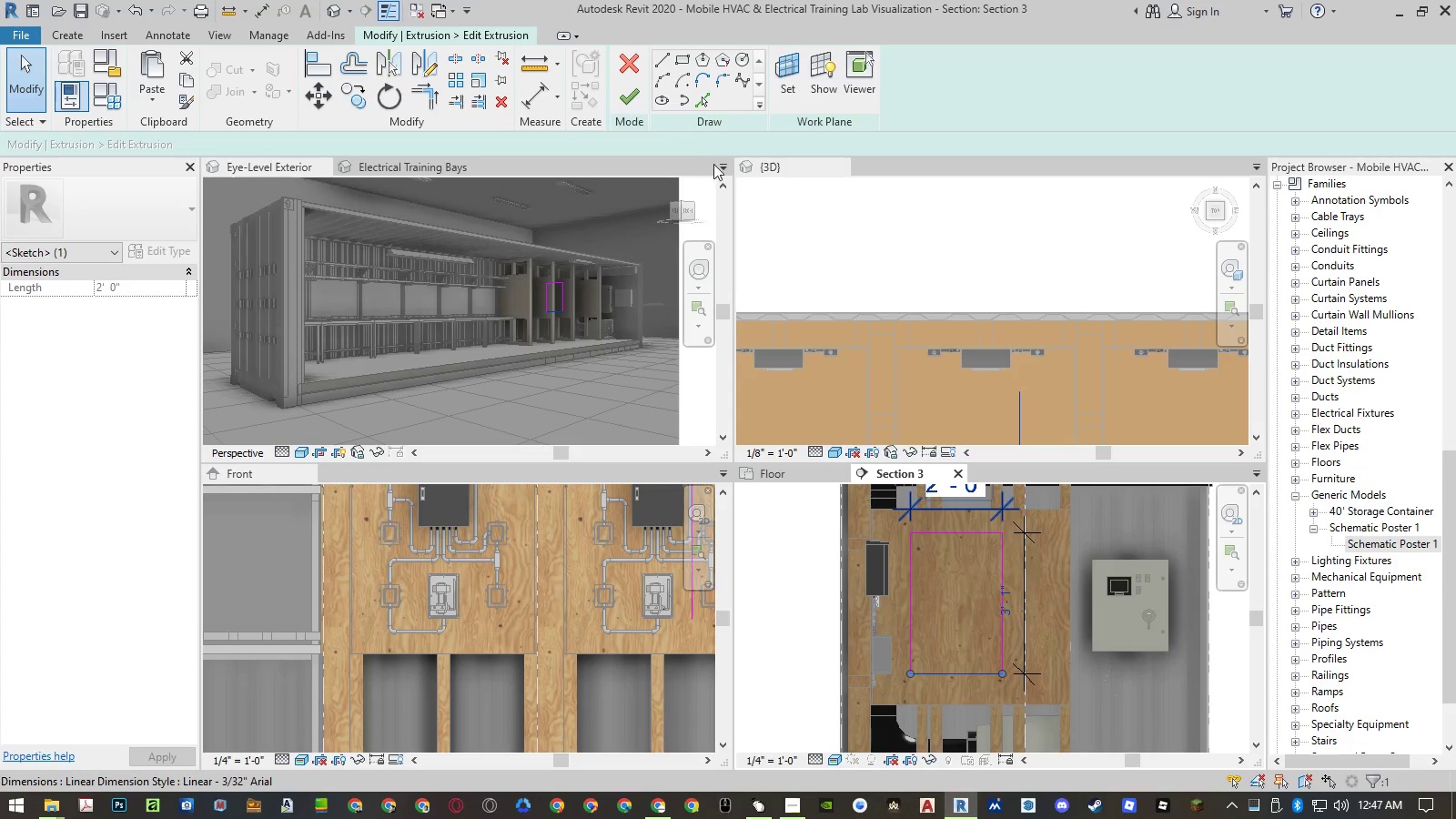 
left_click([634, 104])
 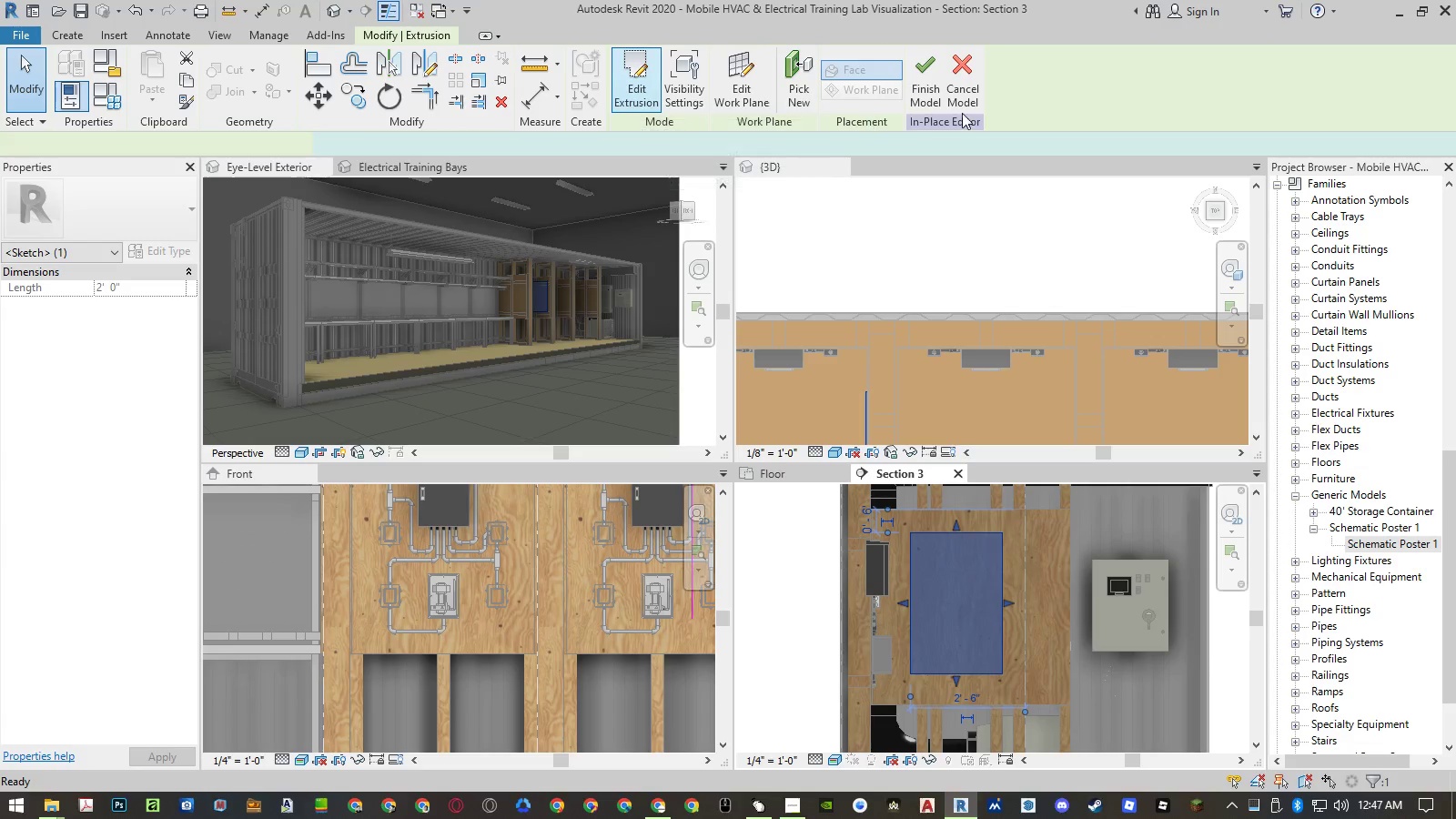 
left_click([931, 91])
 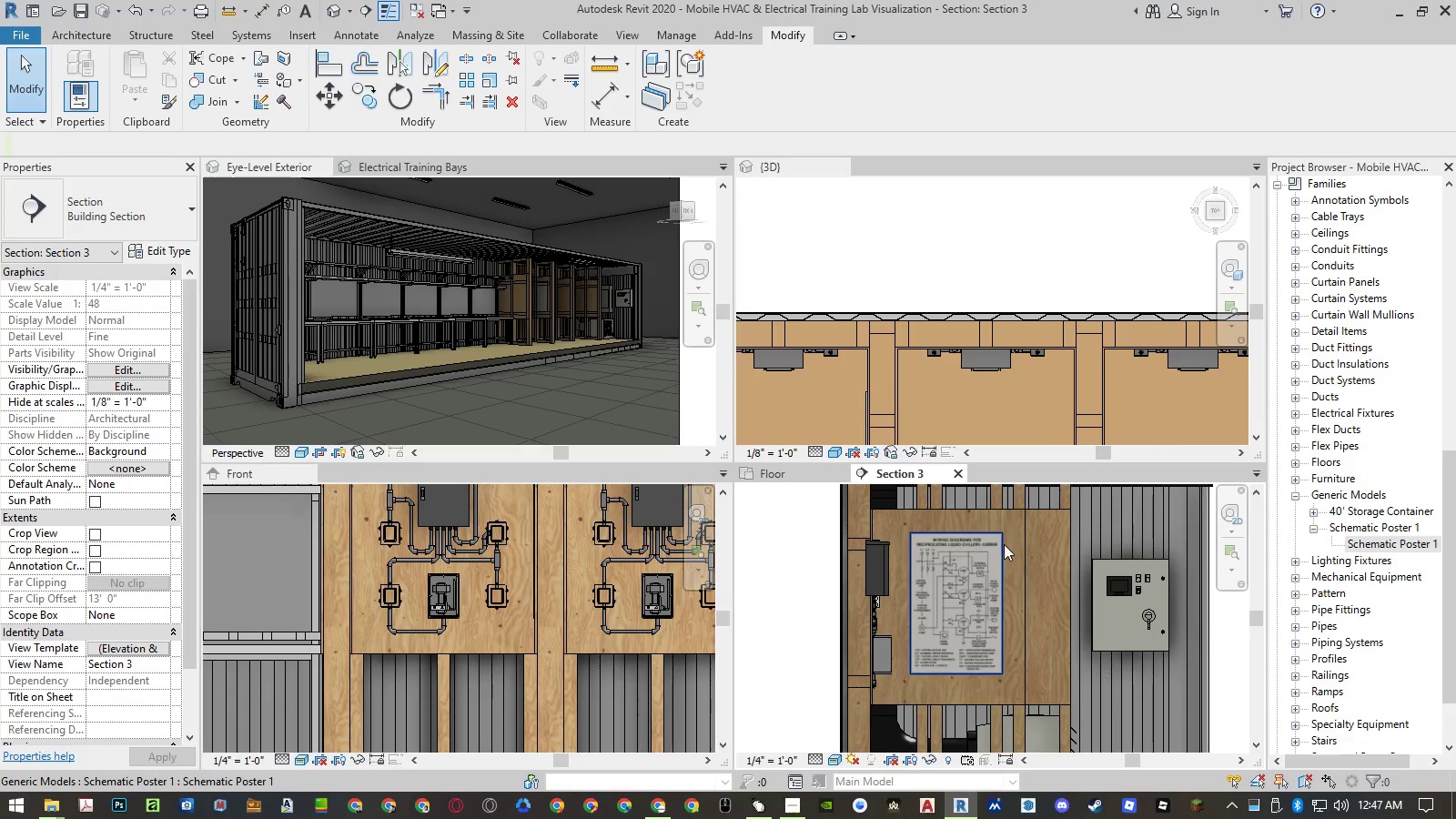 
wait(8.67)
 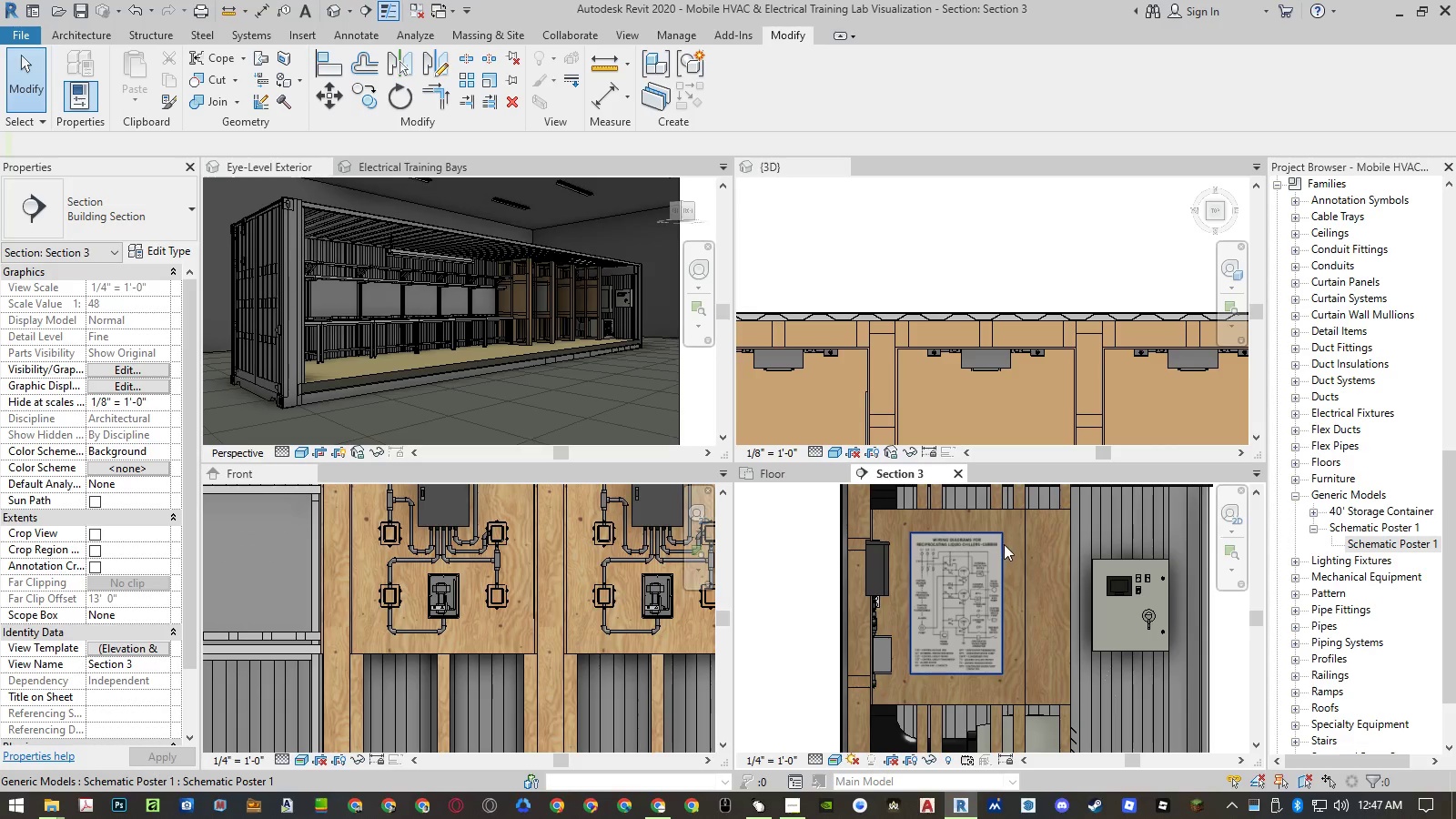 
left_click([528, 606])
 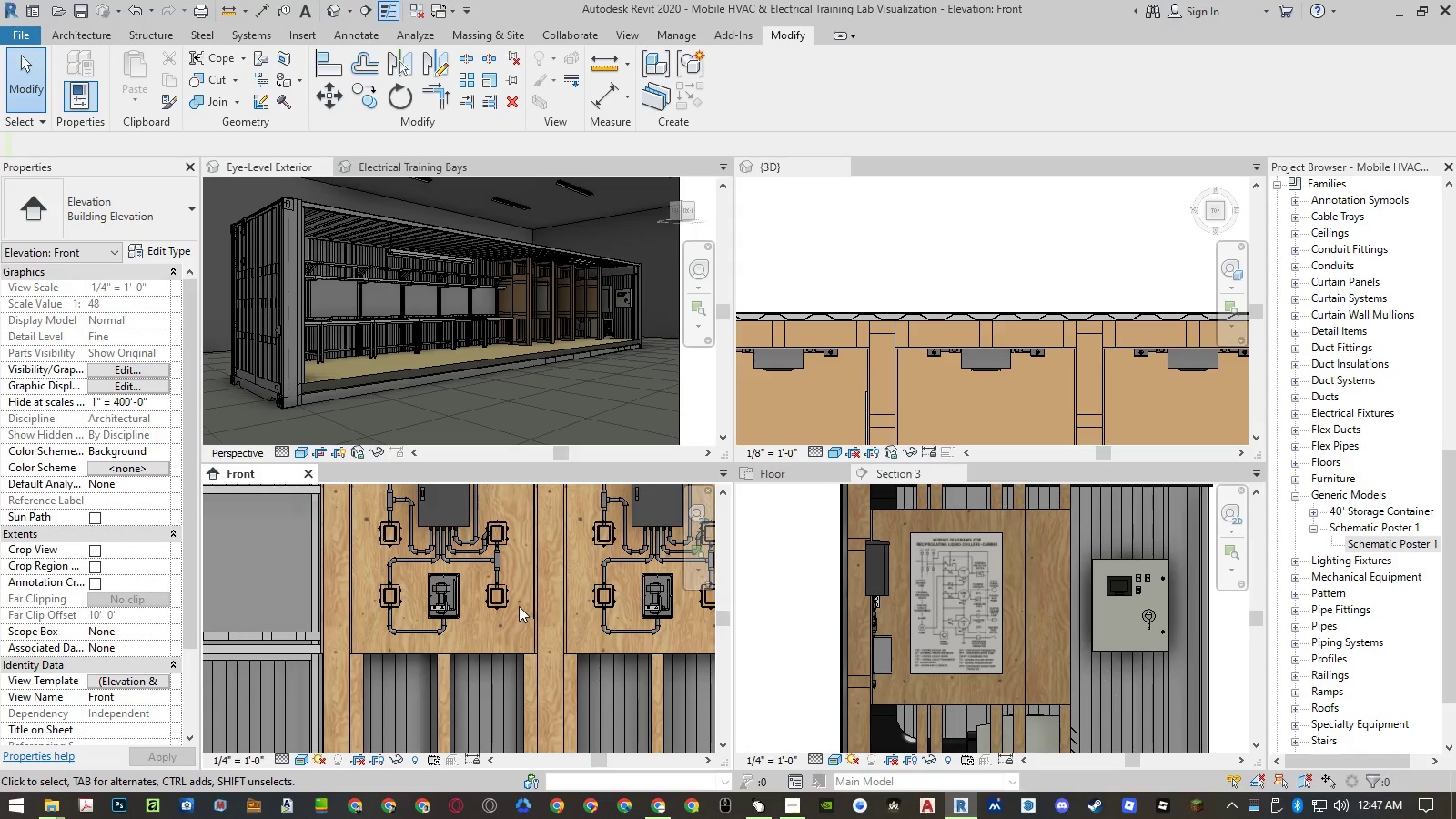 
scroll: coordinate [531, 586], scroll_direction: up, amount: 8.0
 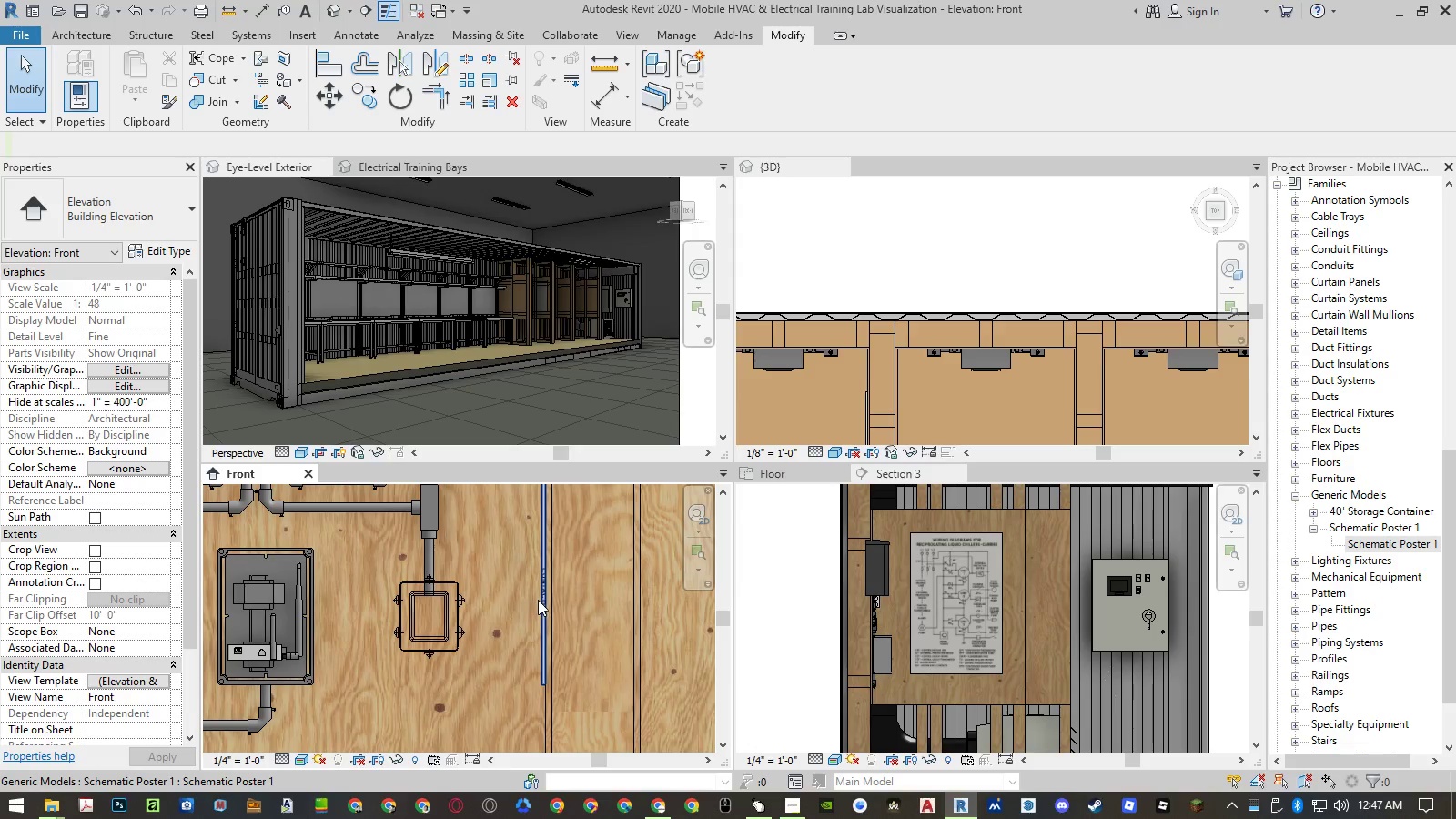 
left_click([538, 600])
 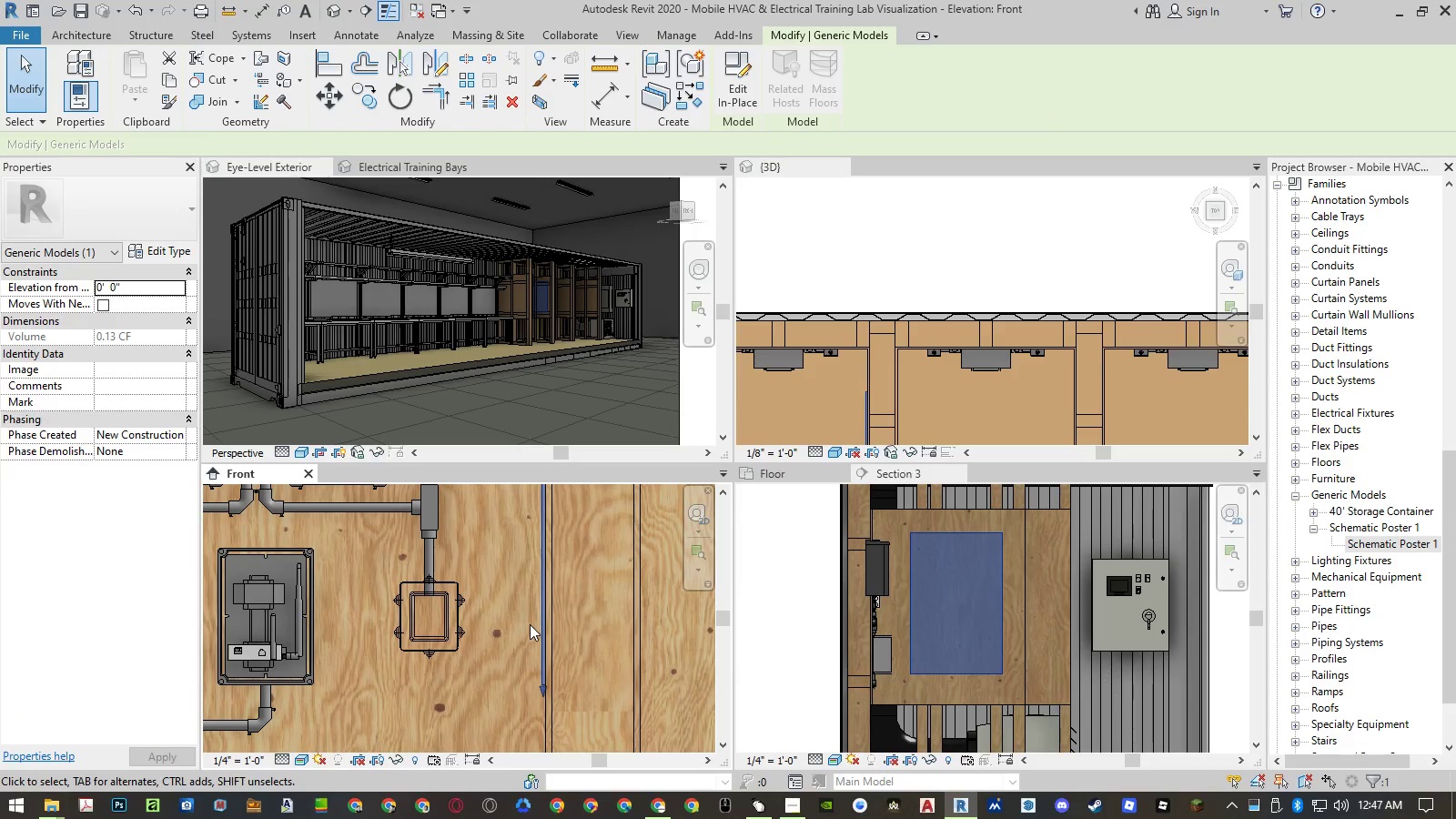 
type(mm)
 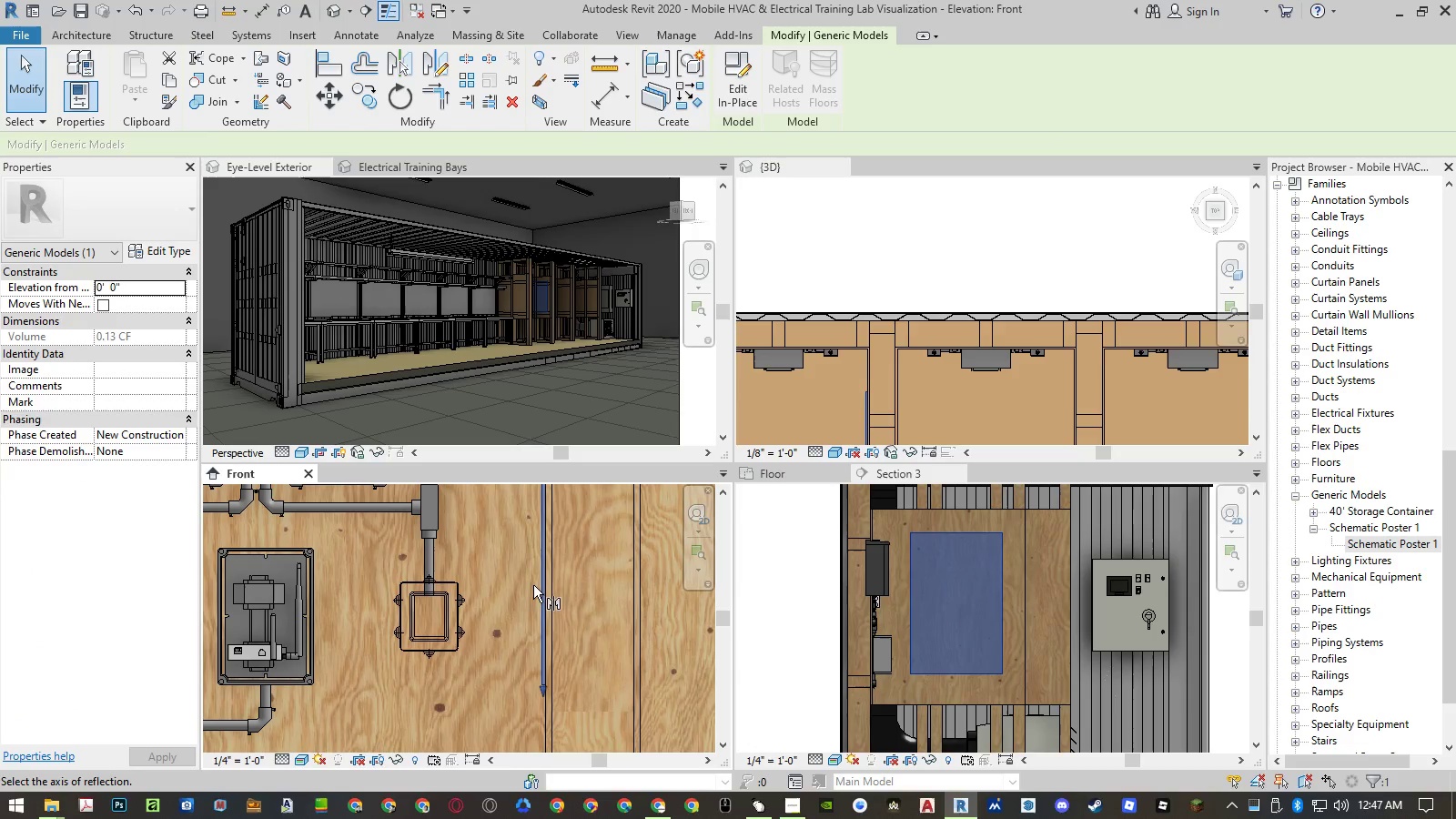 
scroll: coordinate [535, 583], scroll_direction: down, amount: 11.0
 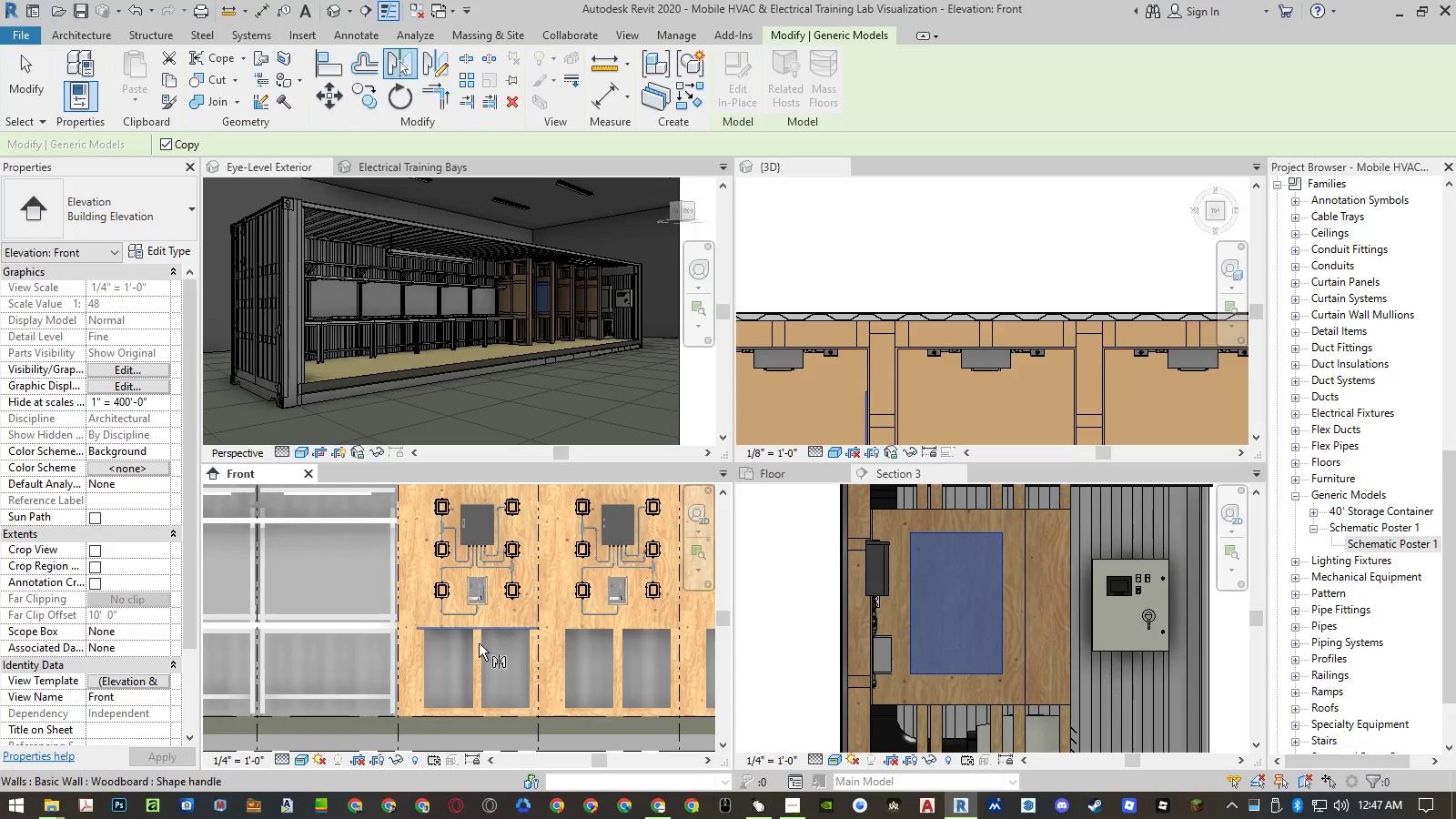 
scroll: coordinate [472, 651], scroll_direction: up, amount: 4.0
 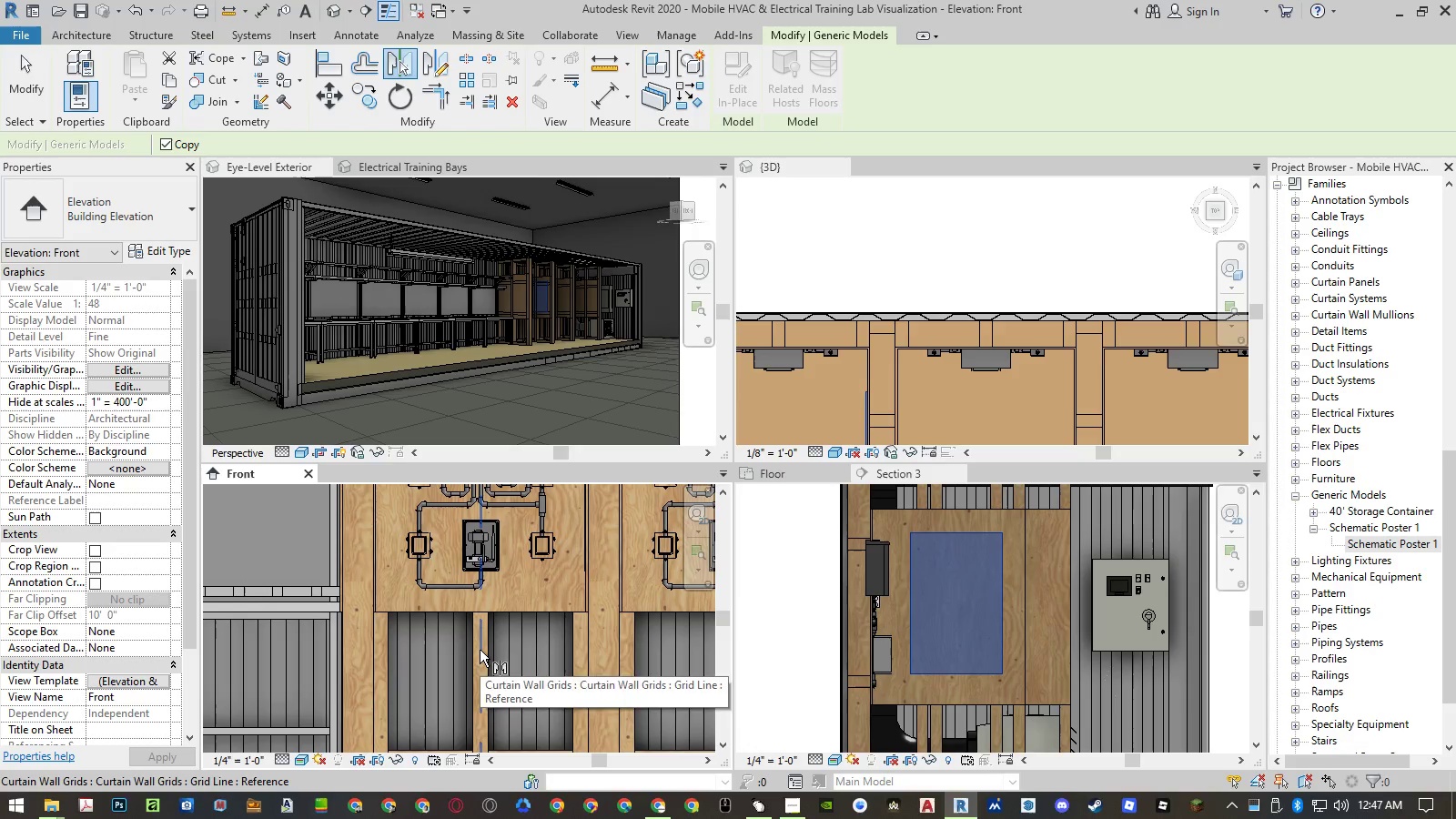 
left_click([480, 650])
 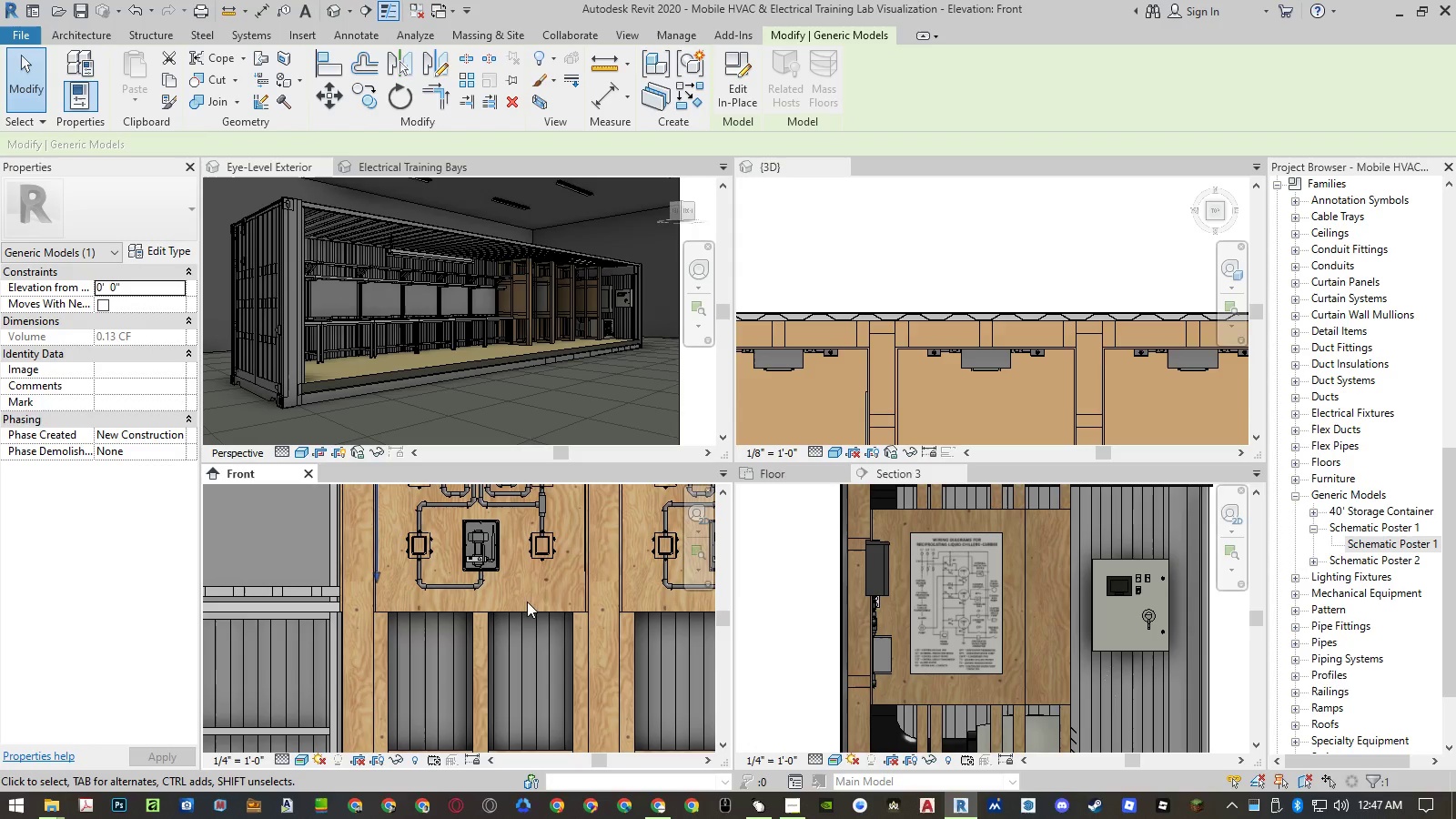 
key(Escape)
 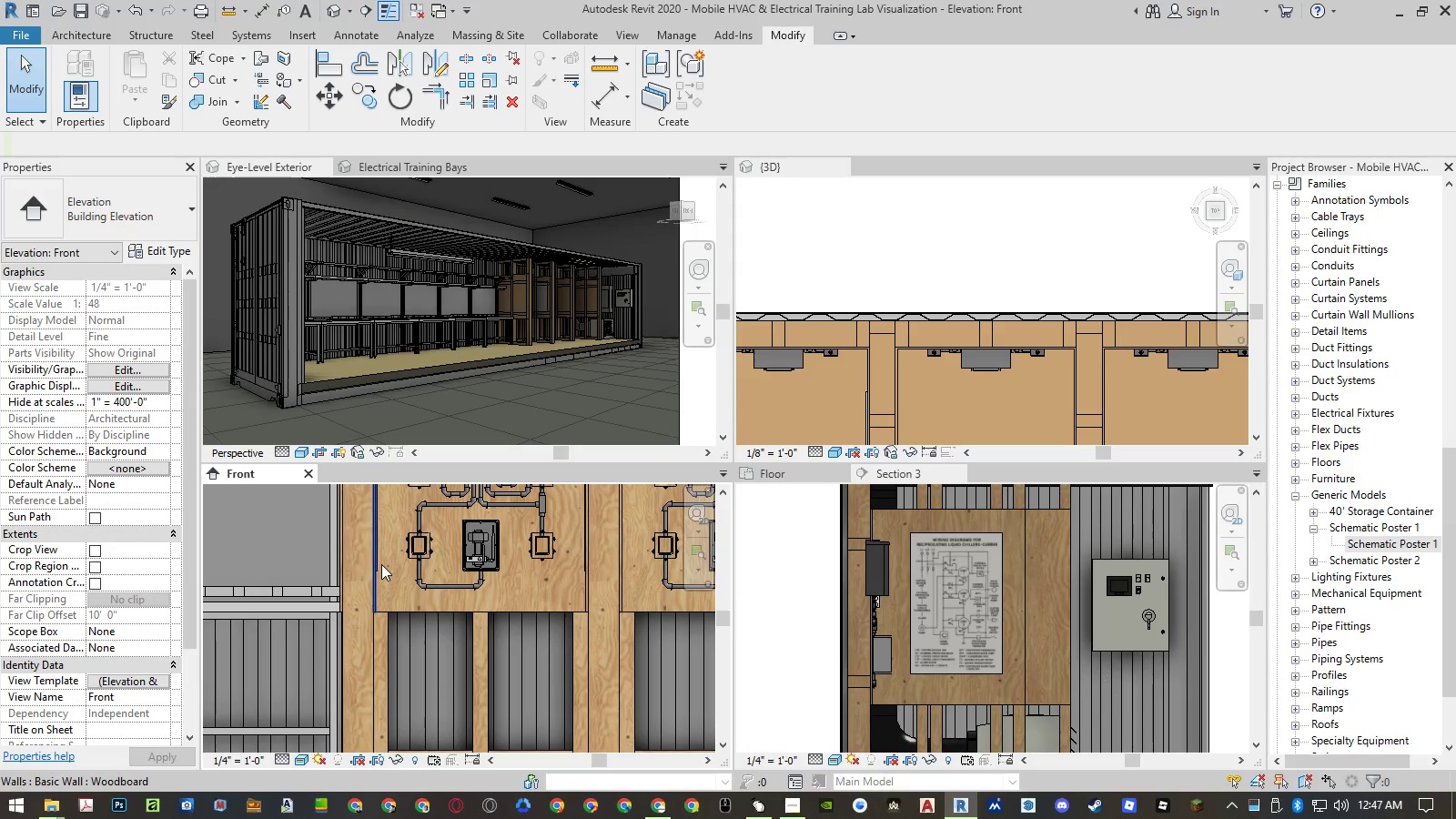 
scroll: coordinate [380, 564], scroll_direction: up, amount: 5.0
 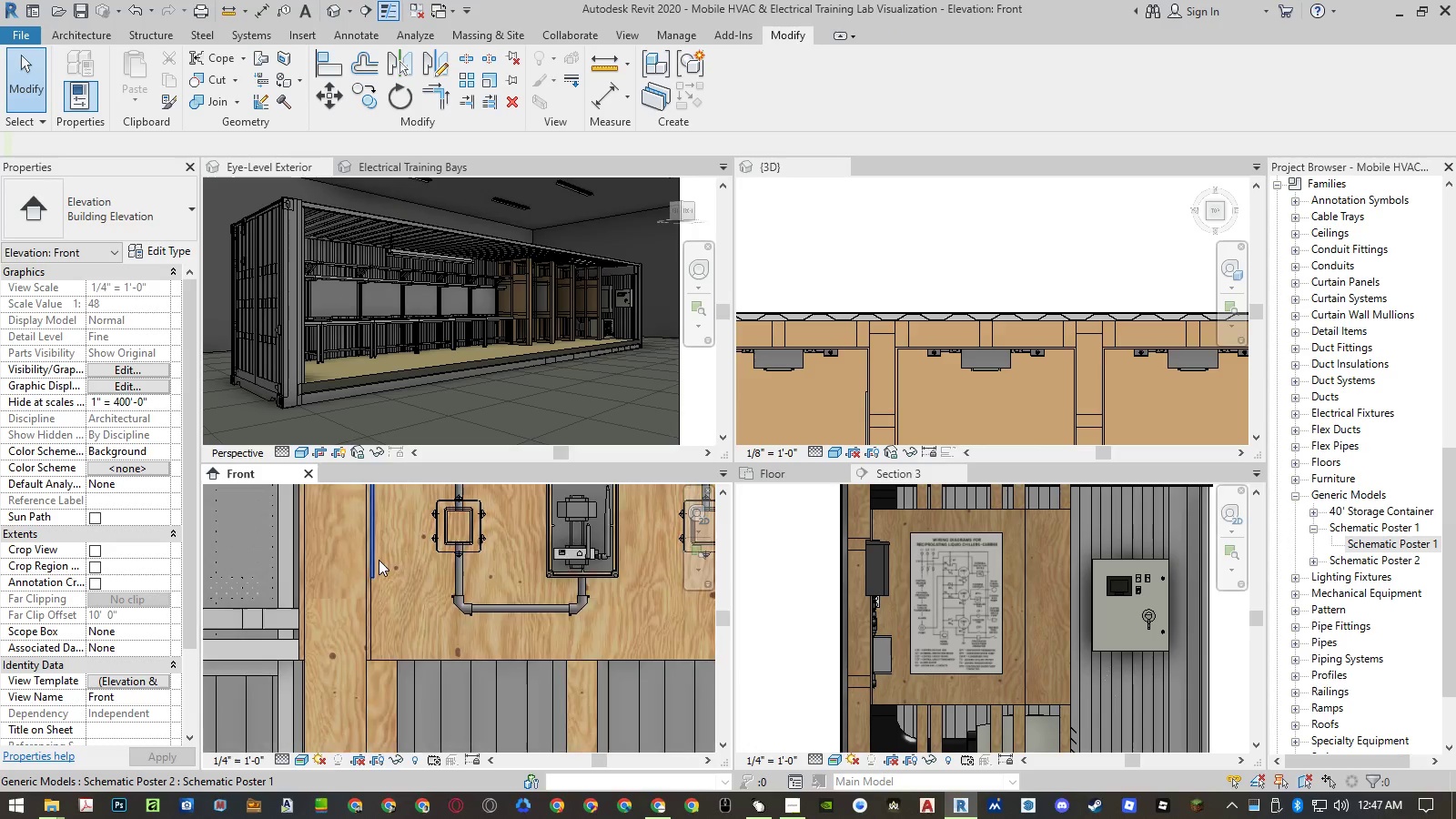 
left_click([379, 560])
 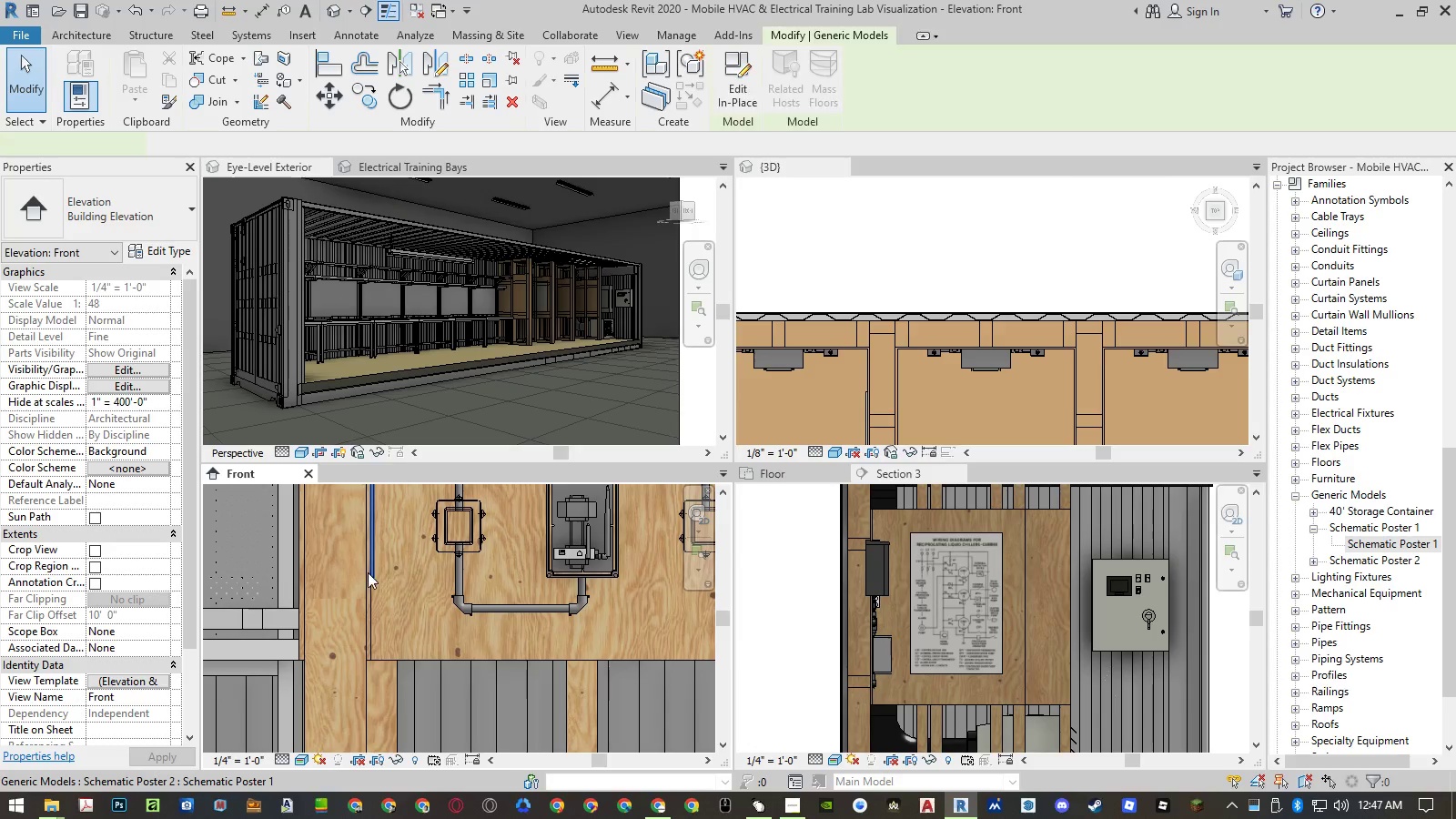 
scroll: coordinate [364, 581], scroll_direction: down, amount: 5.0
 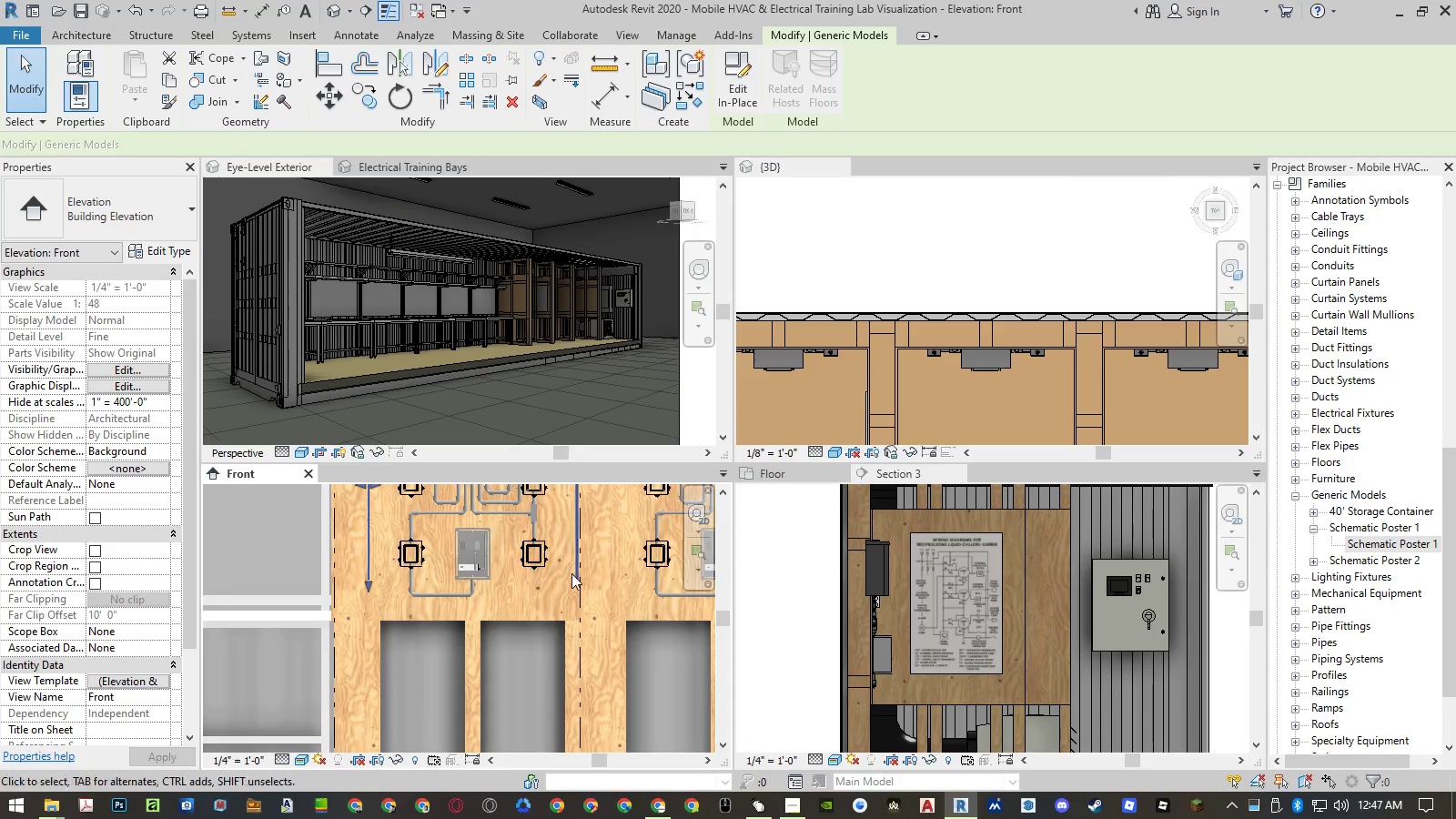 
hold_key(key=ControlLeft, duration=0.72)
 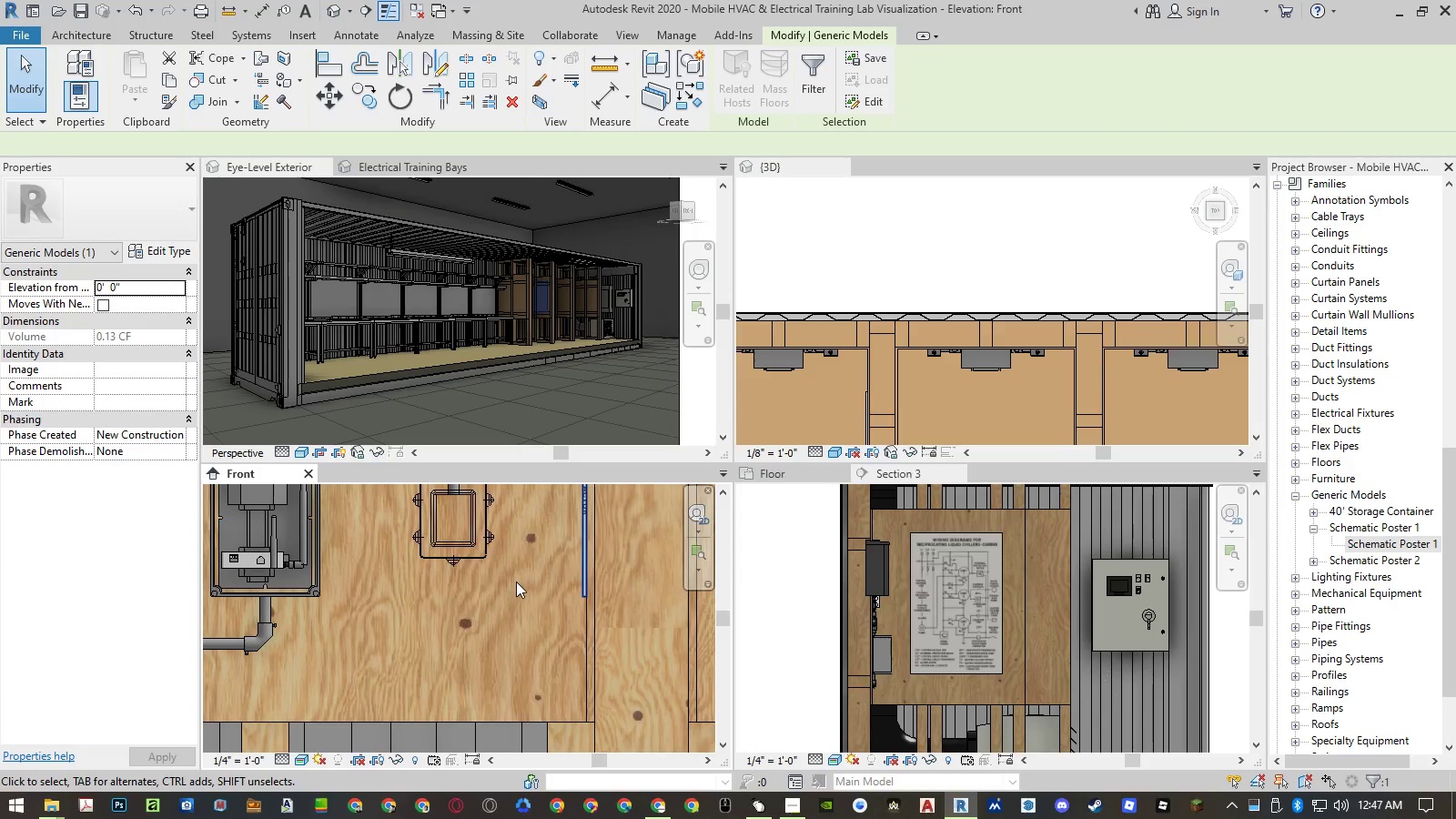 
scroll: coordinate [573, 571], scroll_direction: up, amount: 8.0
 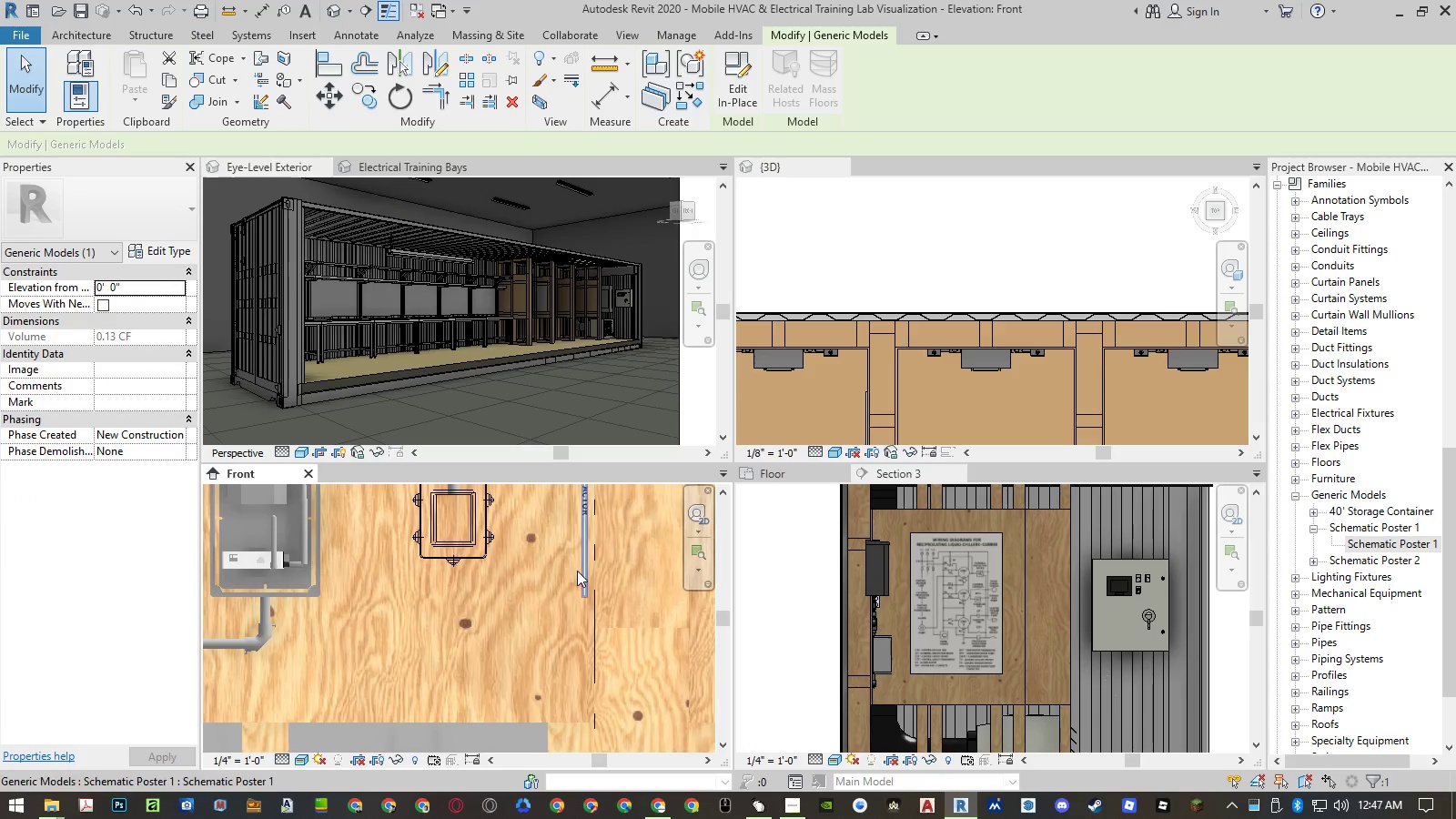 
left_click([580, 570])
 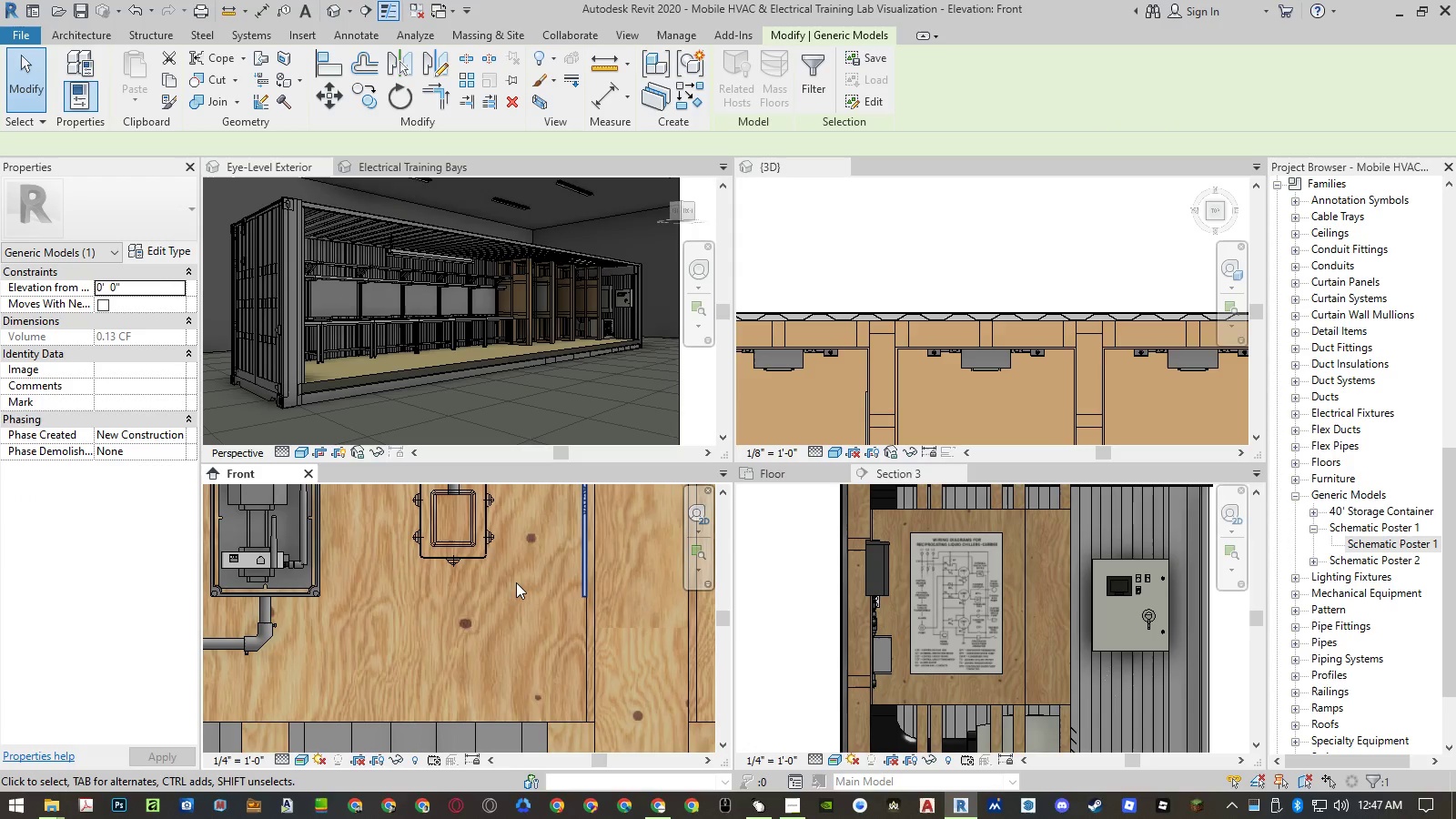 
type(co)
 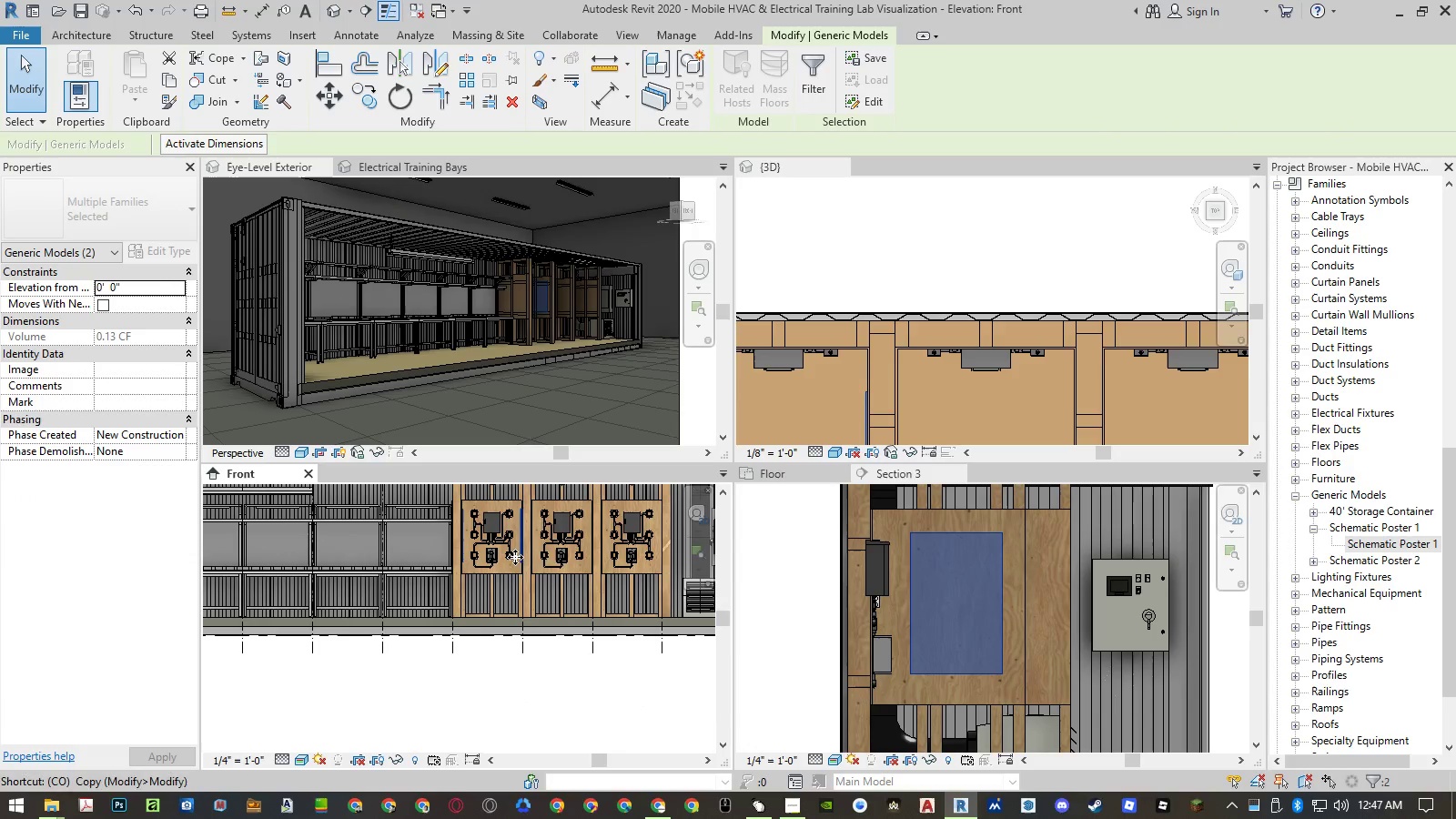 
scroll: coordinate [515, 557], scroll_direction: down, amount: 17.0
 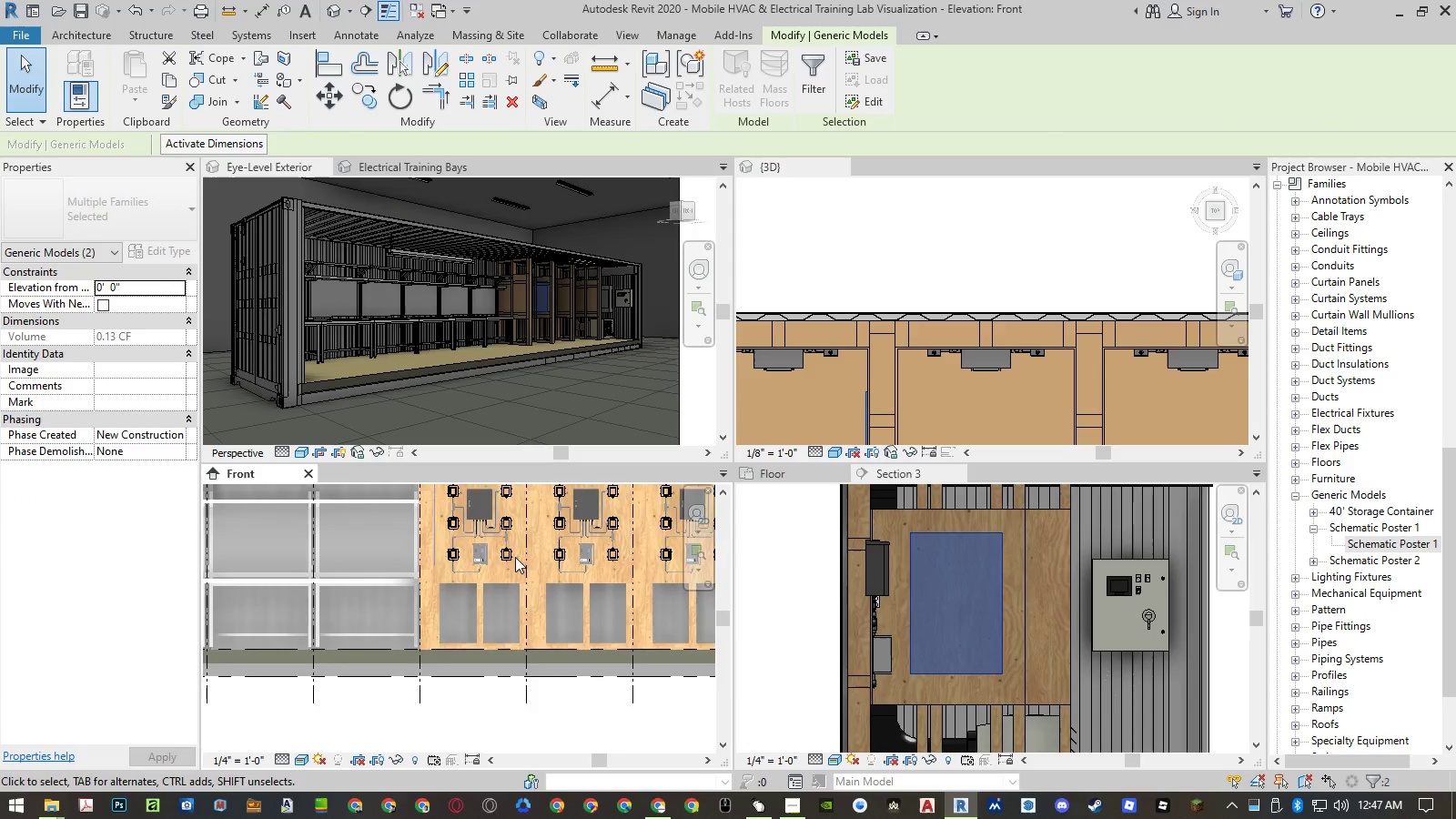 
key(Space)
 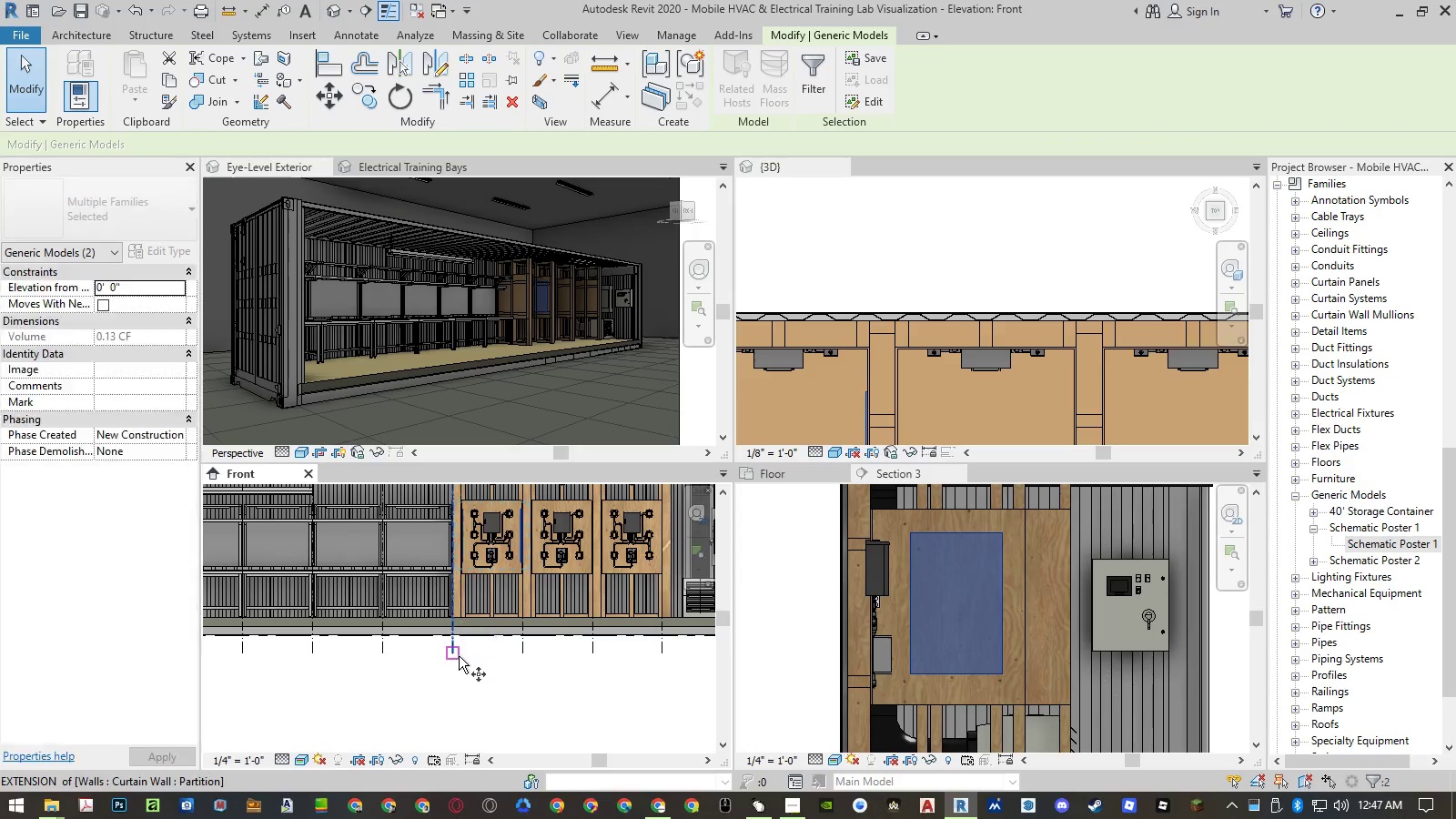 
left_click([459, 656])
 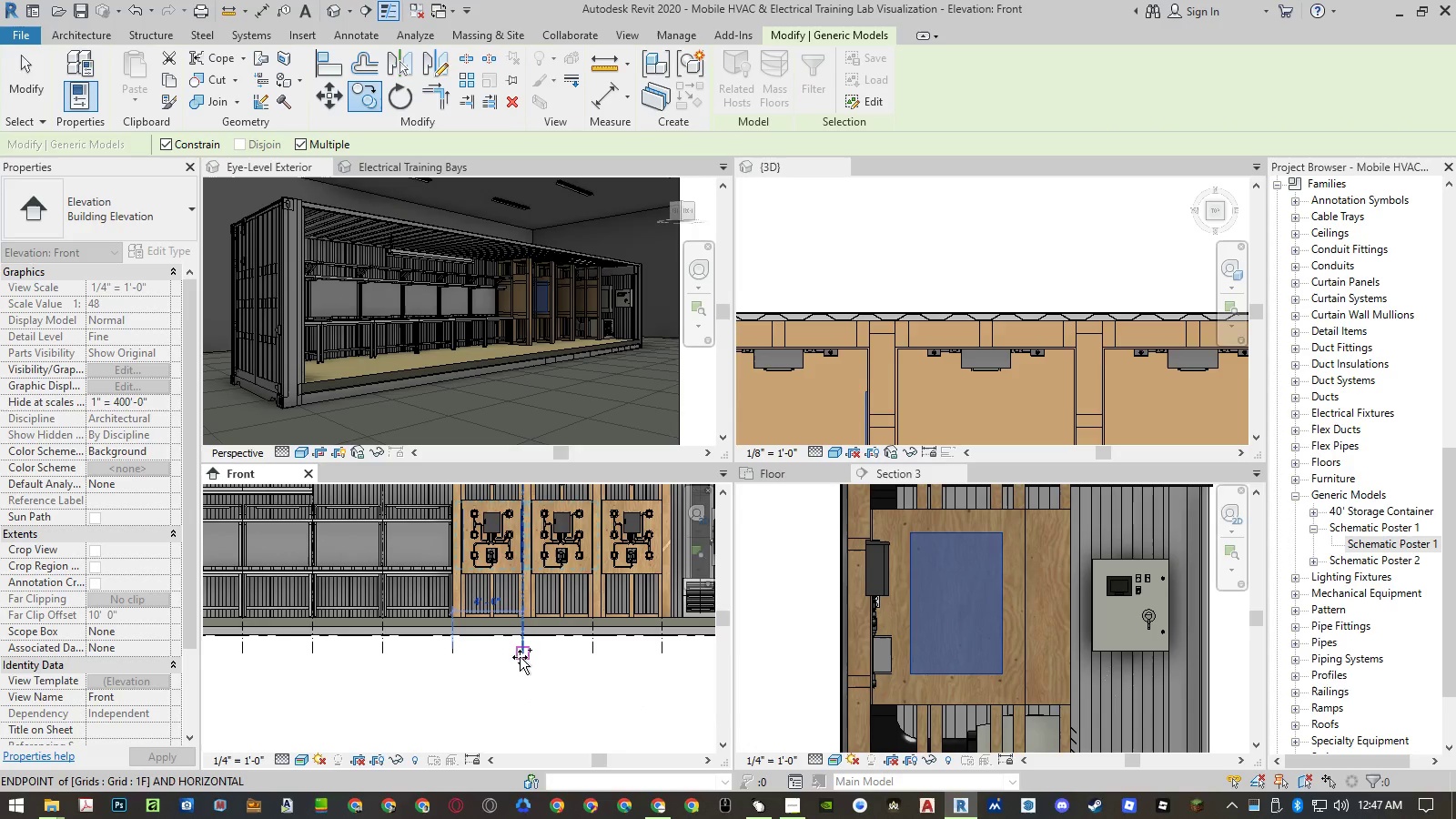 
left_click([521, 656])
 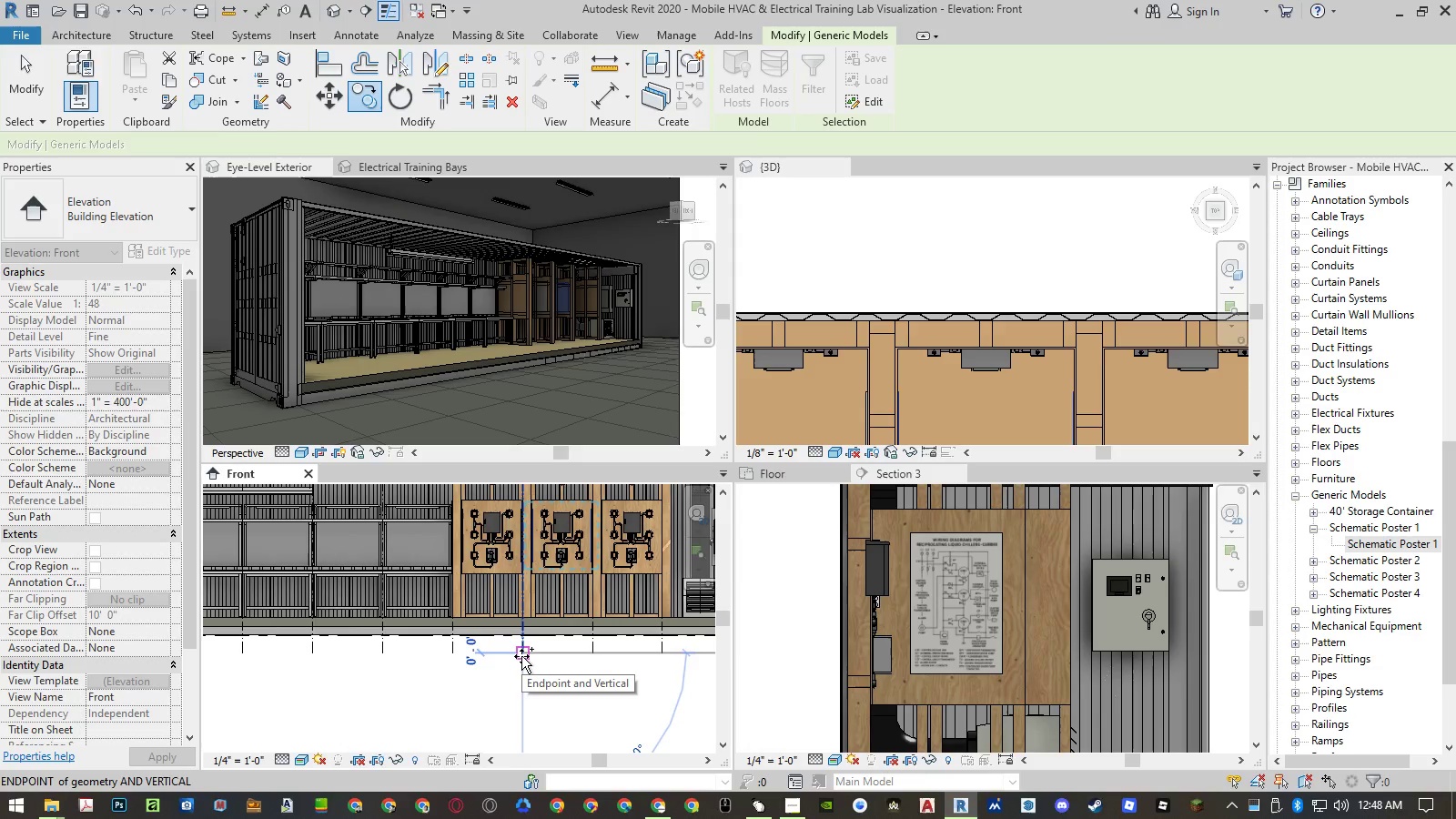 
key(Escape)
 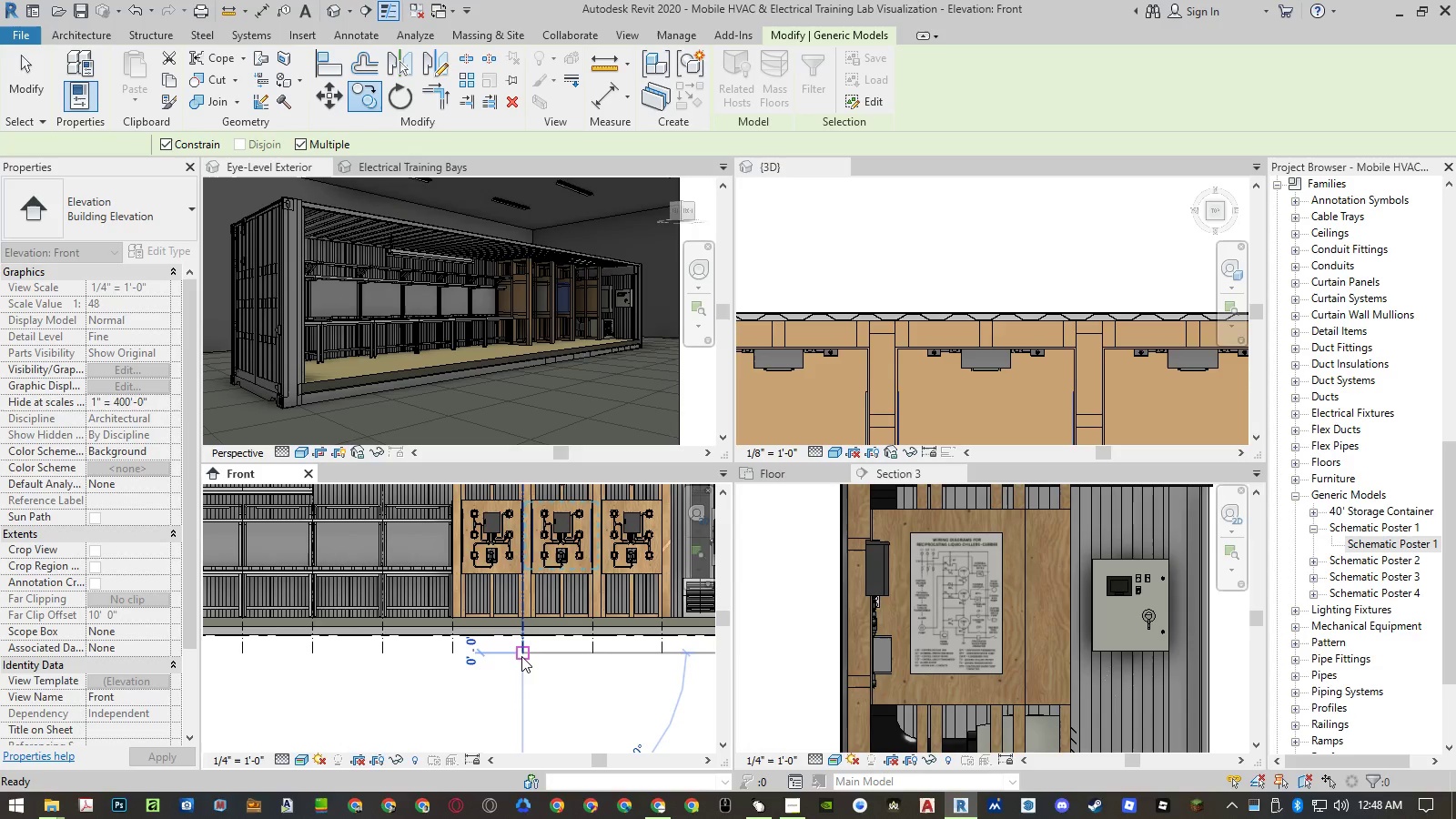 
key(Escape)
 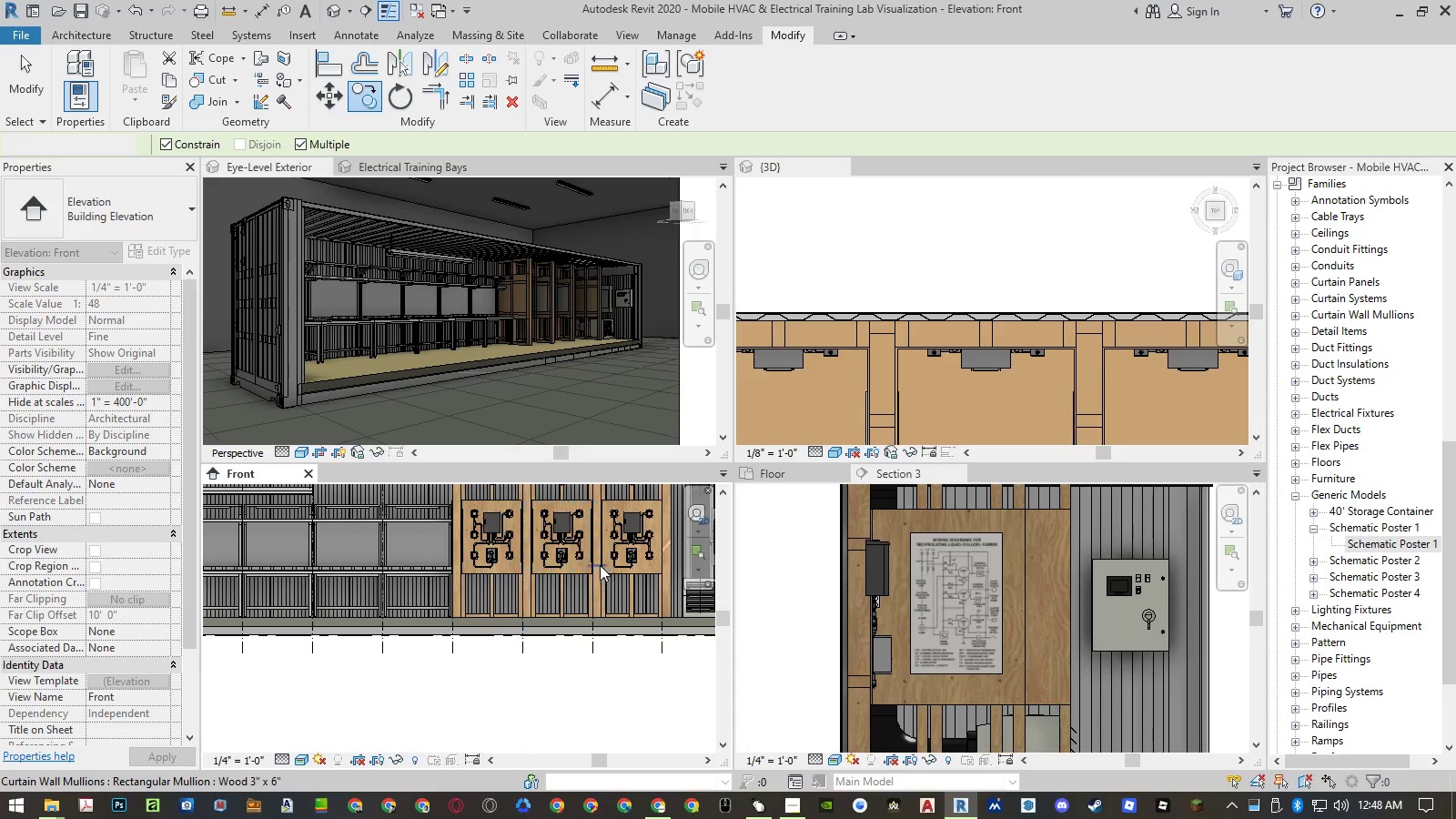 
key(Escape)
 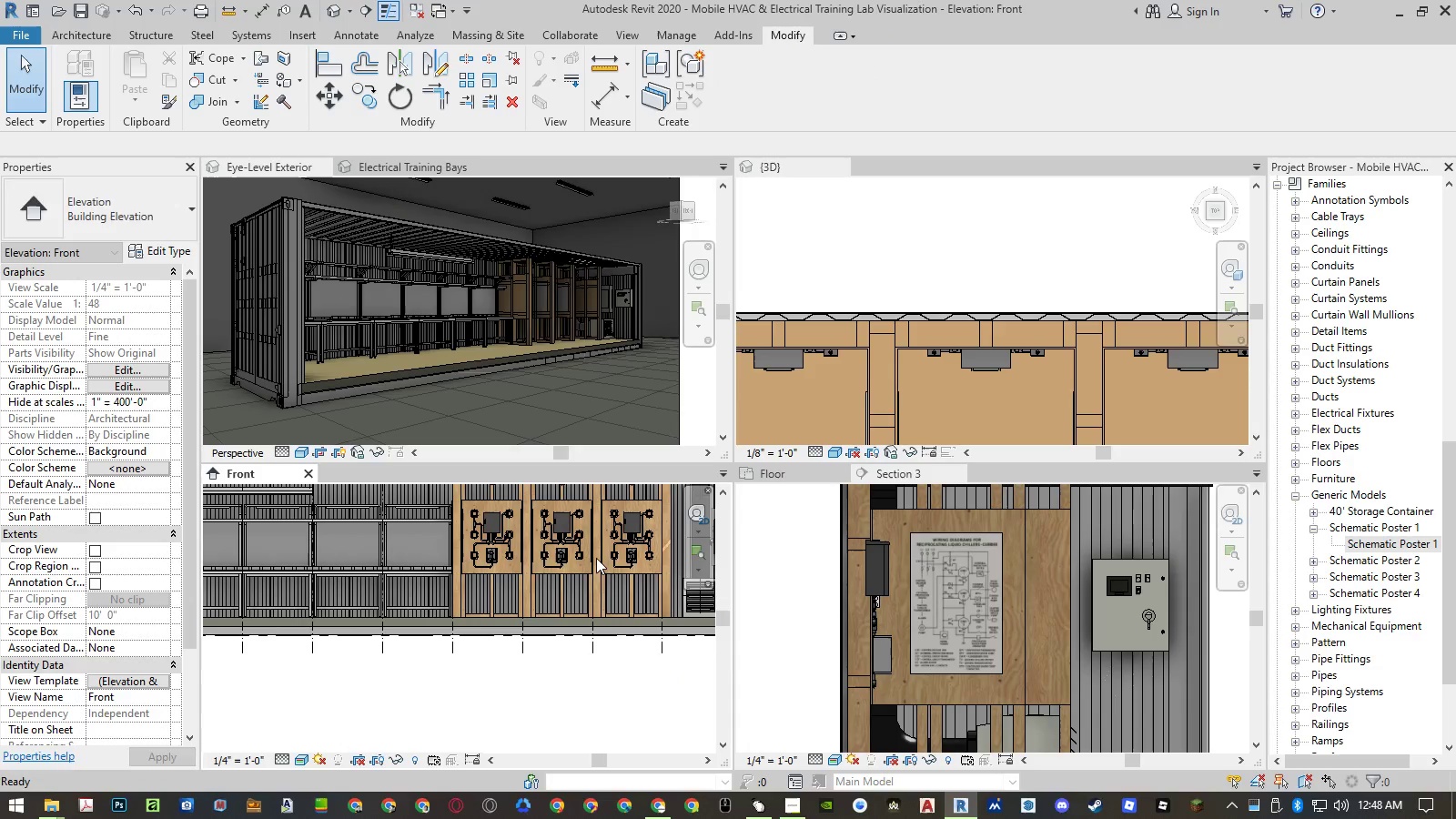 
scroll: coordinate [581, 561], scroll_direction: up, amount: 14.0
 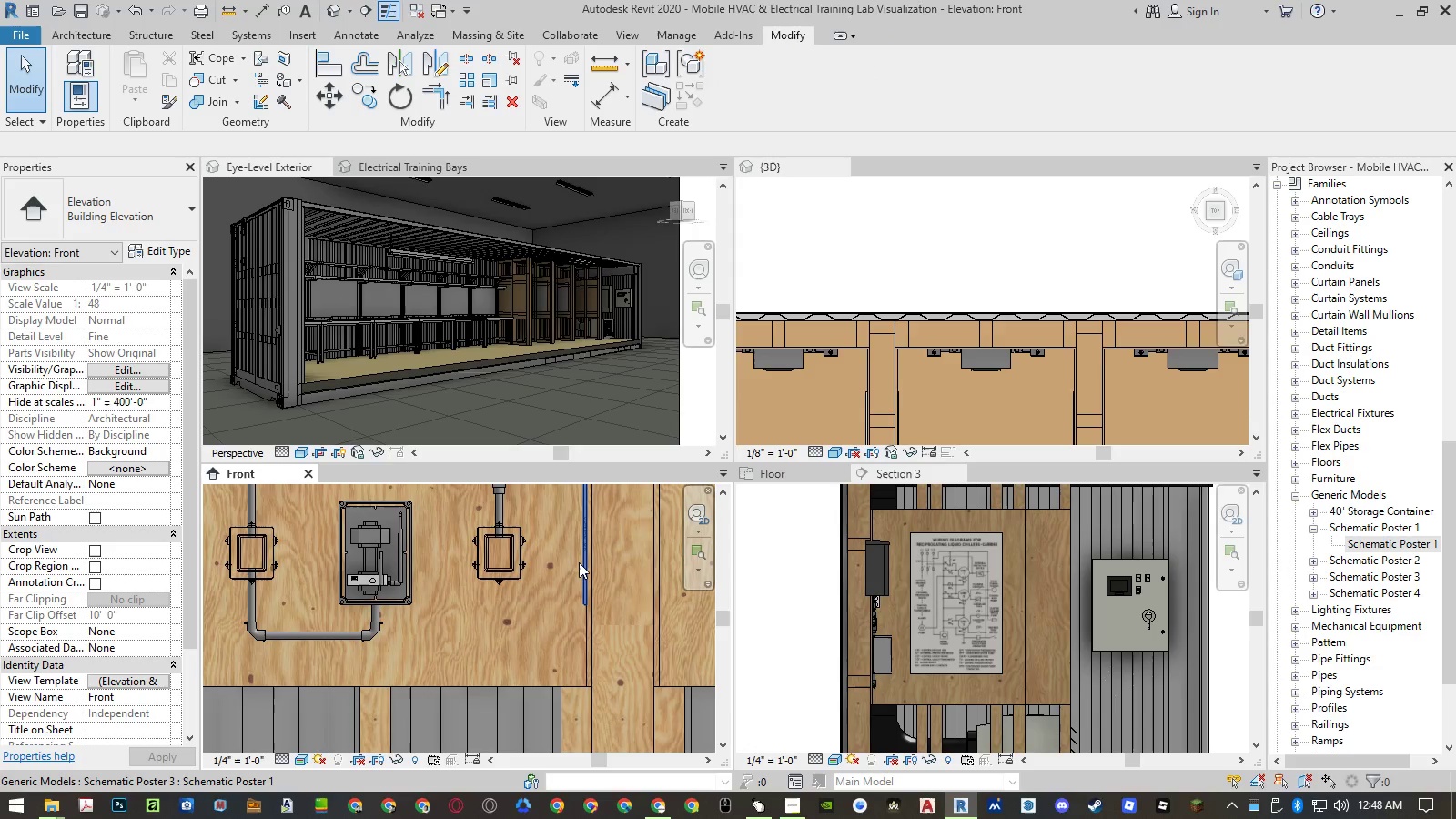 
left_click([579, 562])
 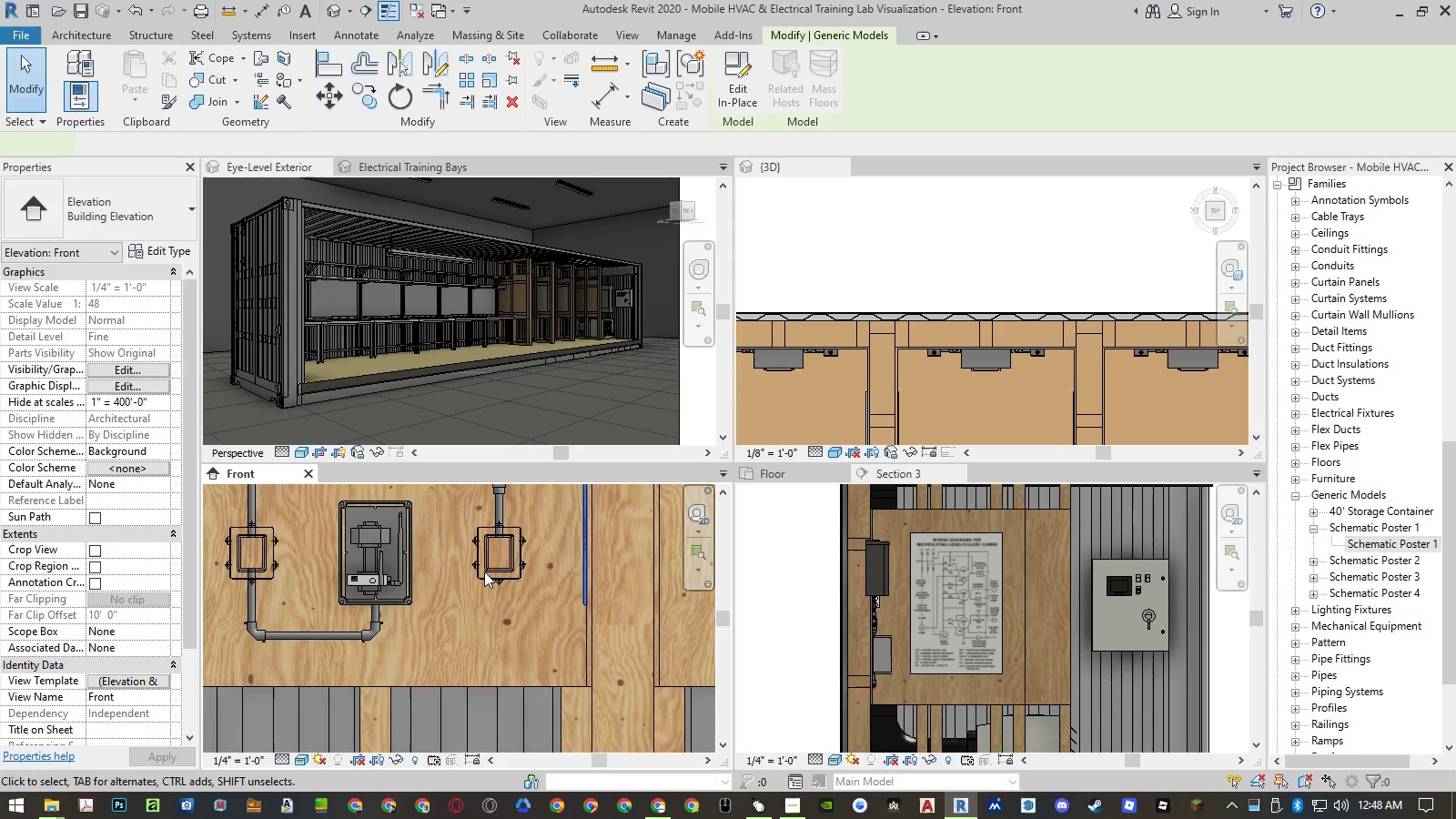 
key(C)
 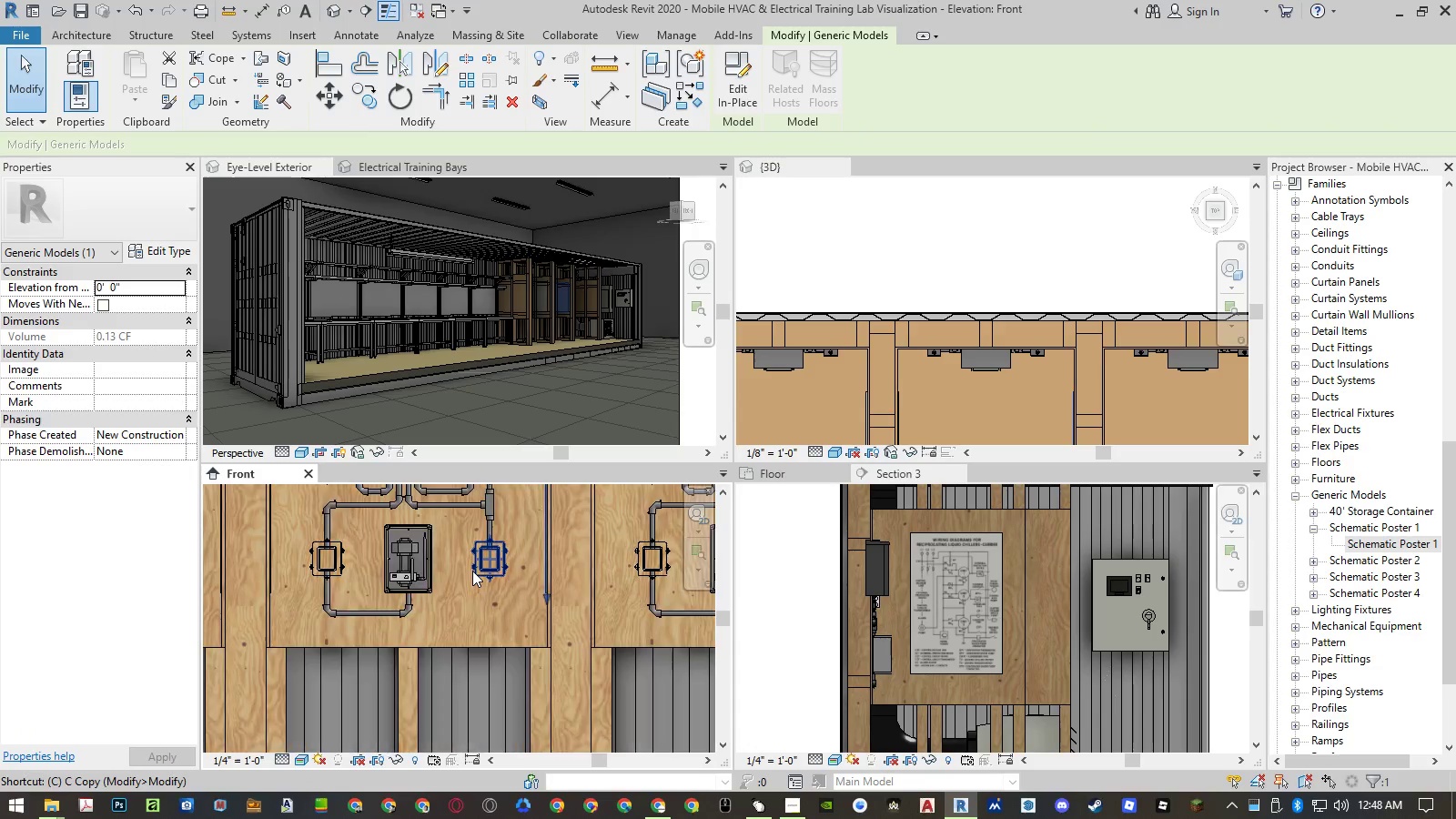 
scroll: coordinate [472, 571], scroll_direction: down, amount: 3.0
 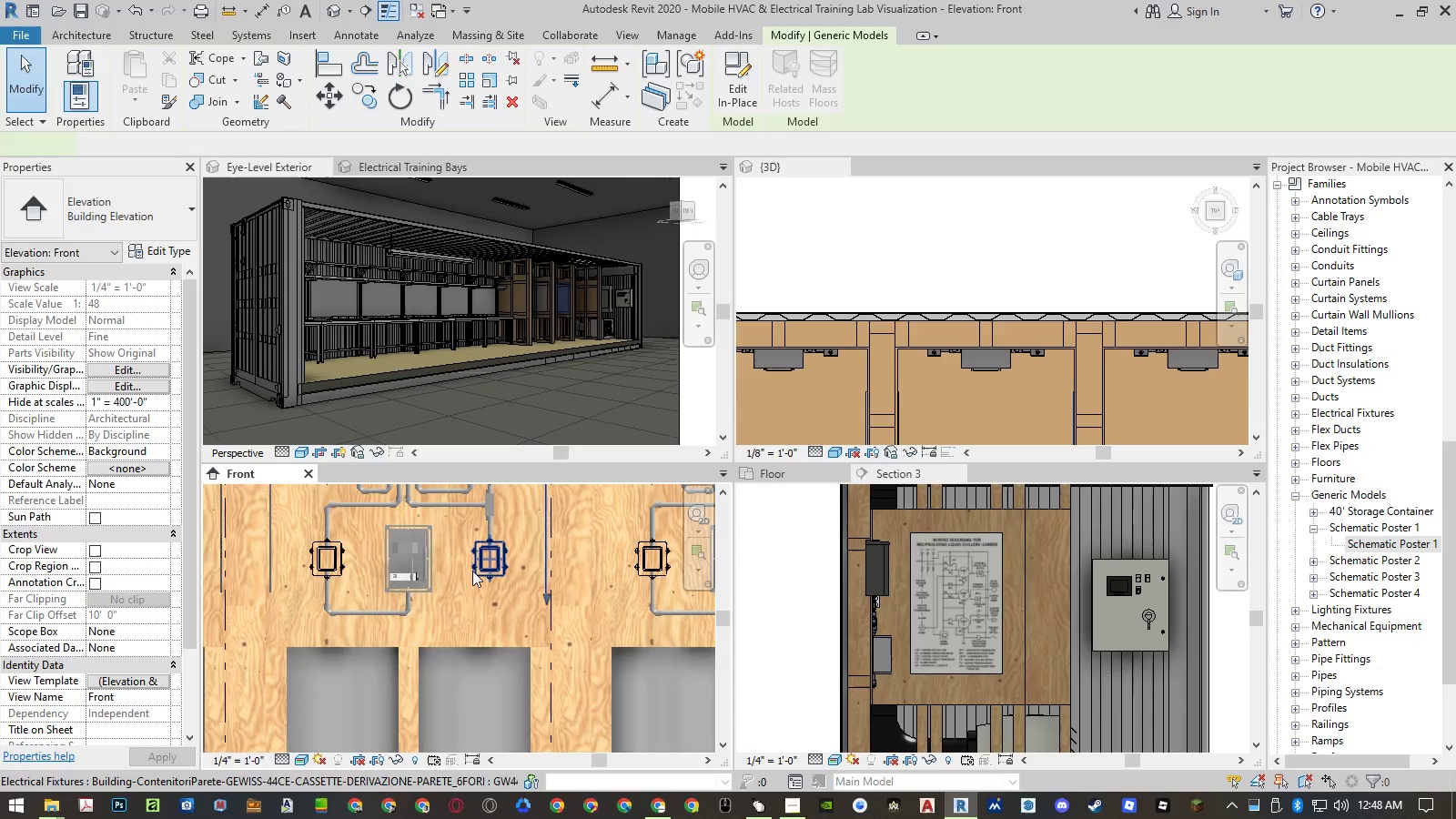 
key(O)
 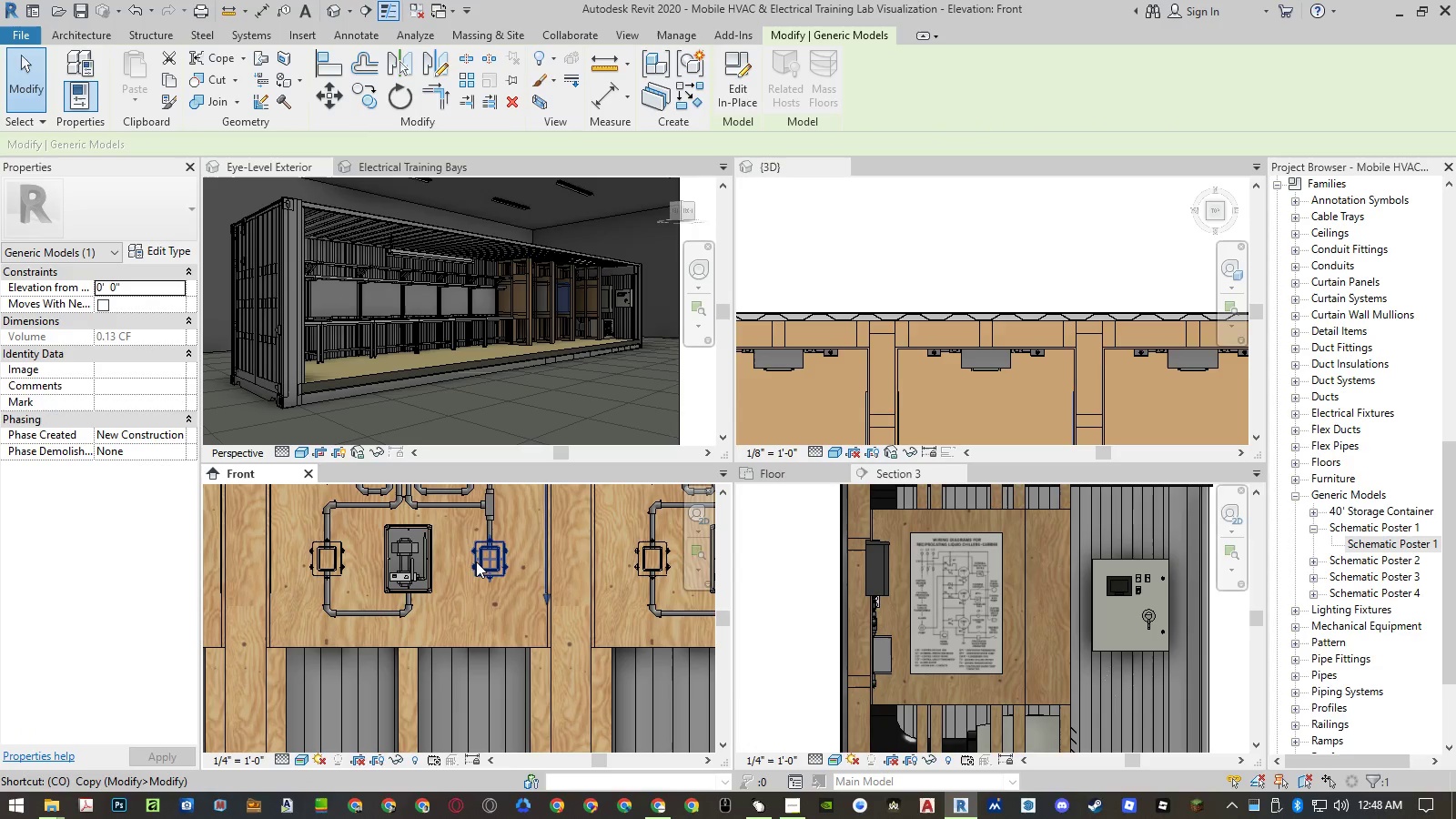 
key(Space)
 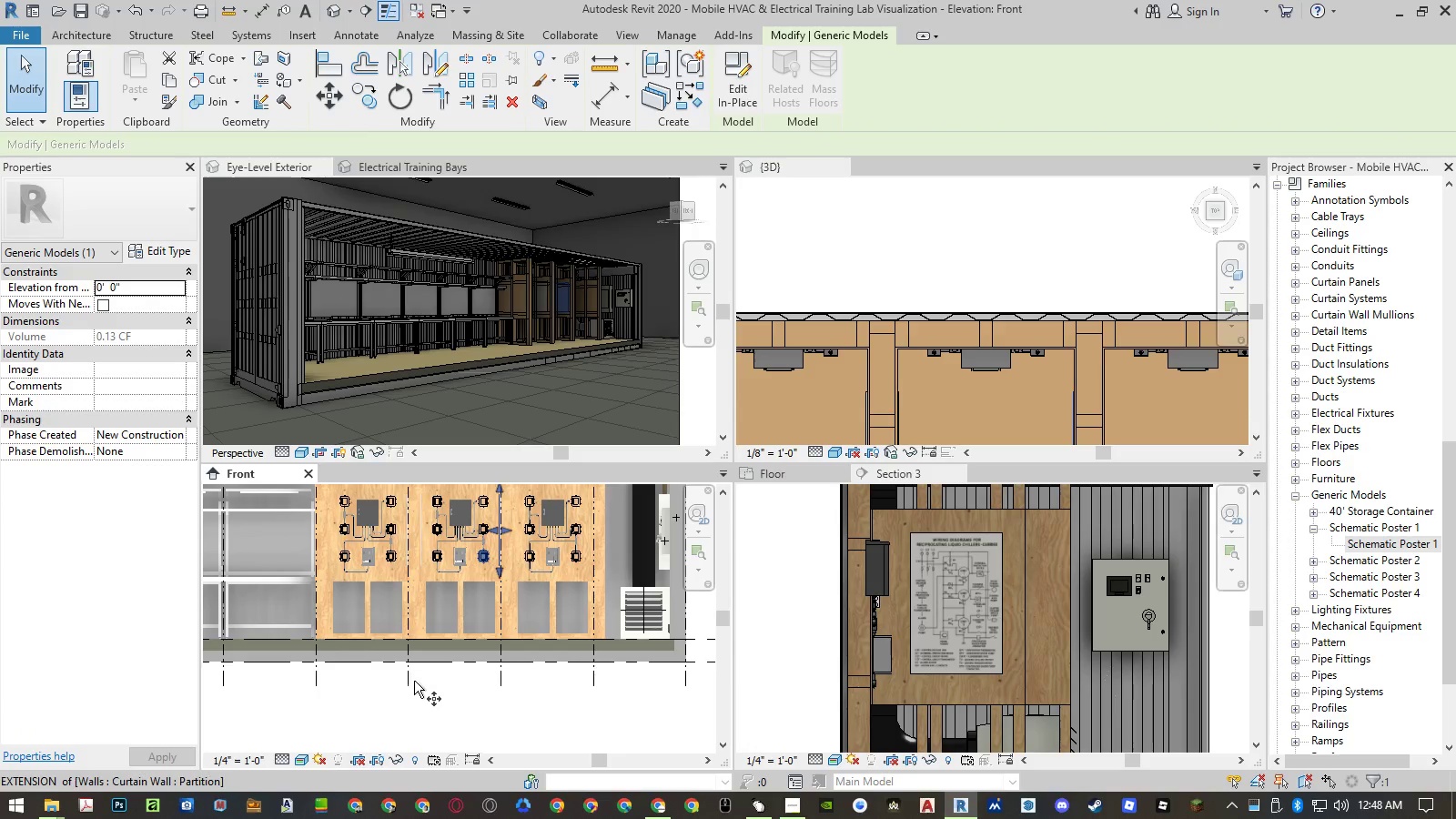 
scroll: coordinate [481, 555], scroll_direction: down, amount: 9.0
 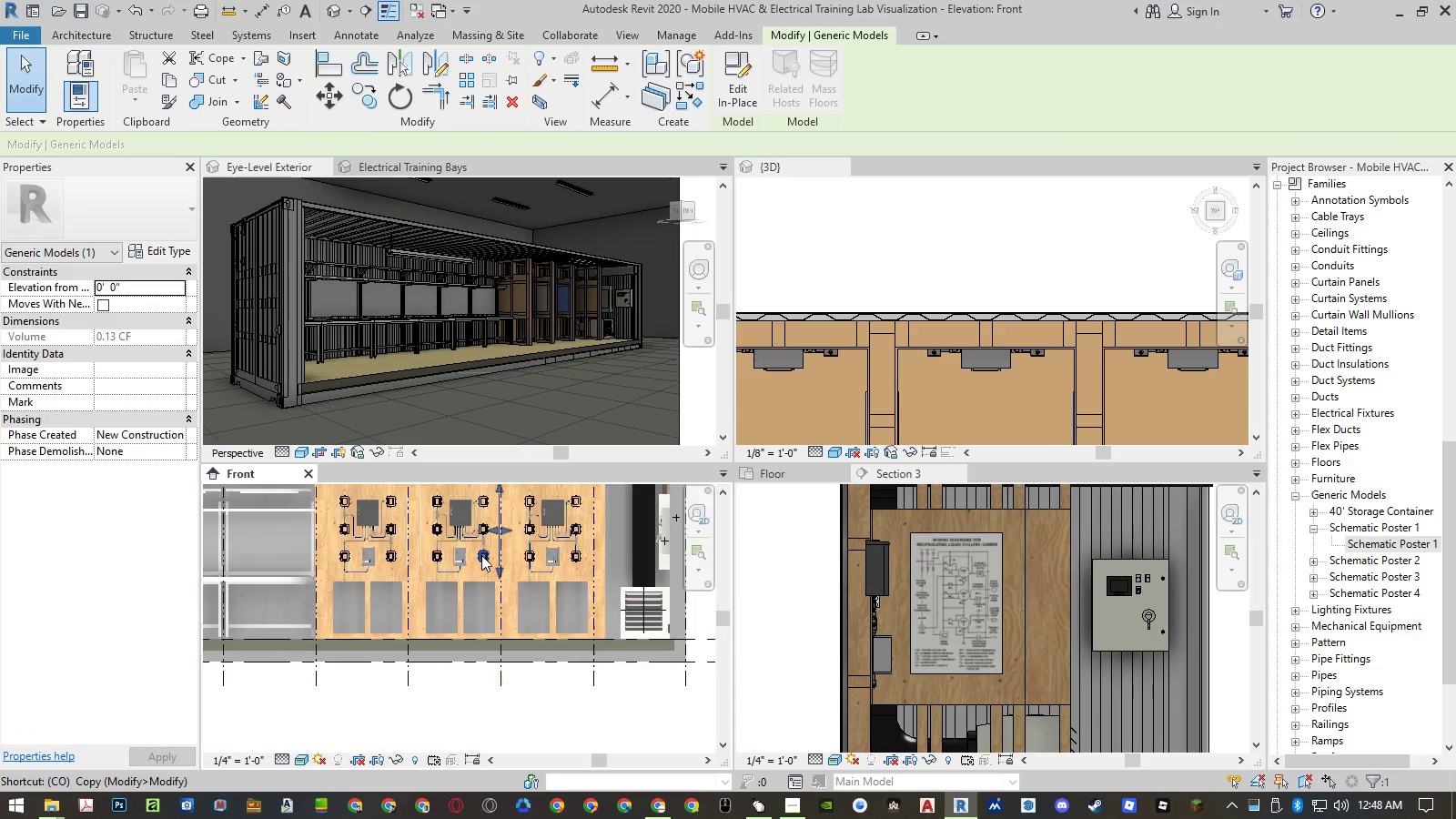 
left_click([406, 687])
 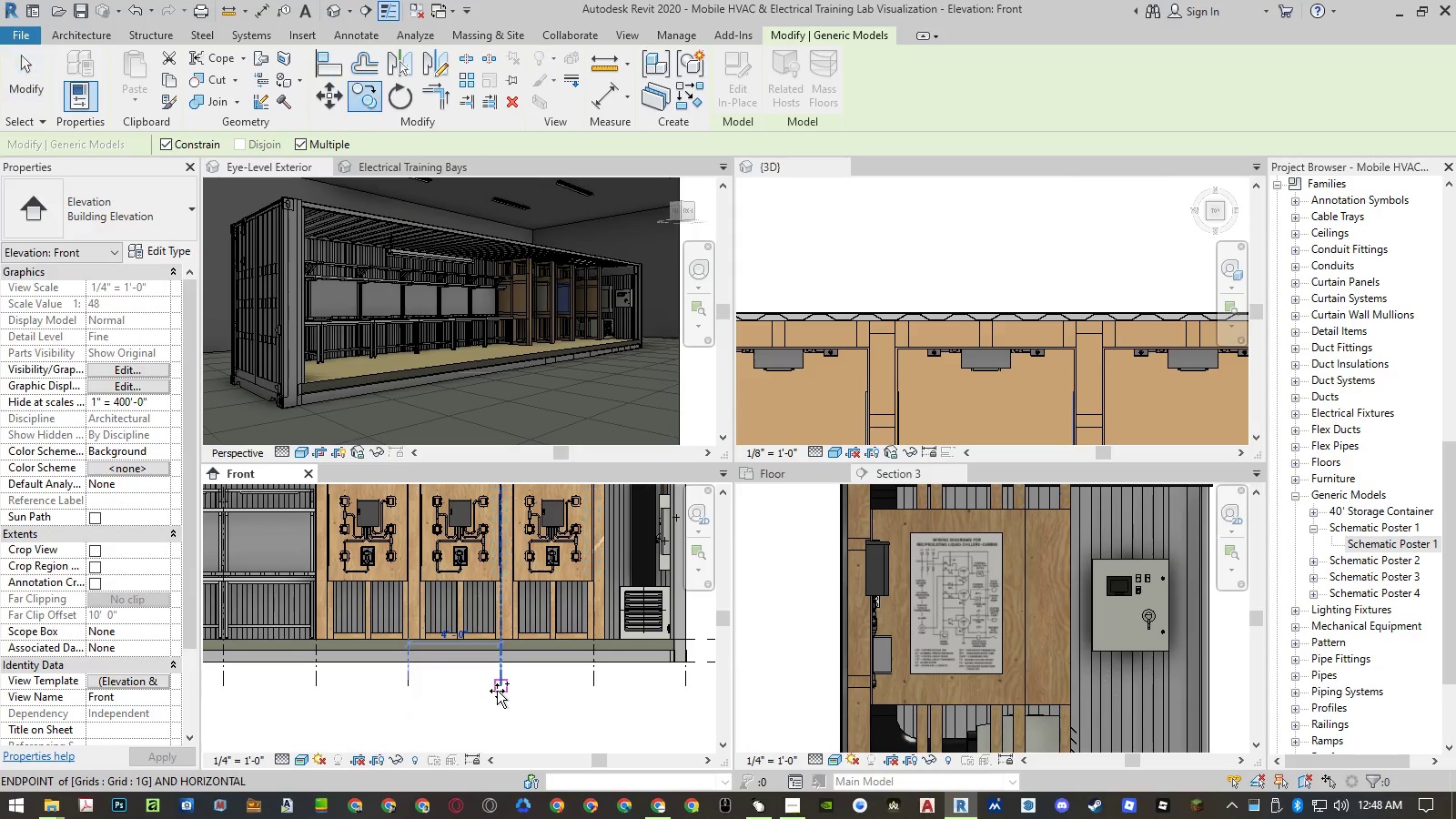 
left_click([497, 691])
 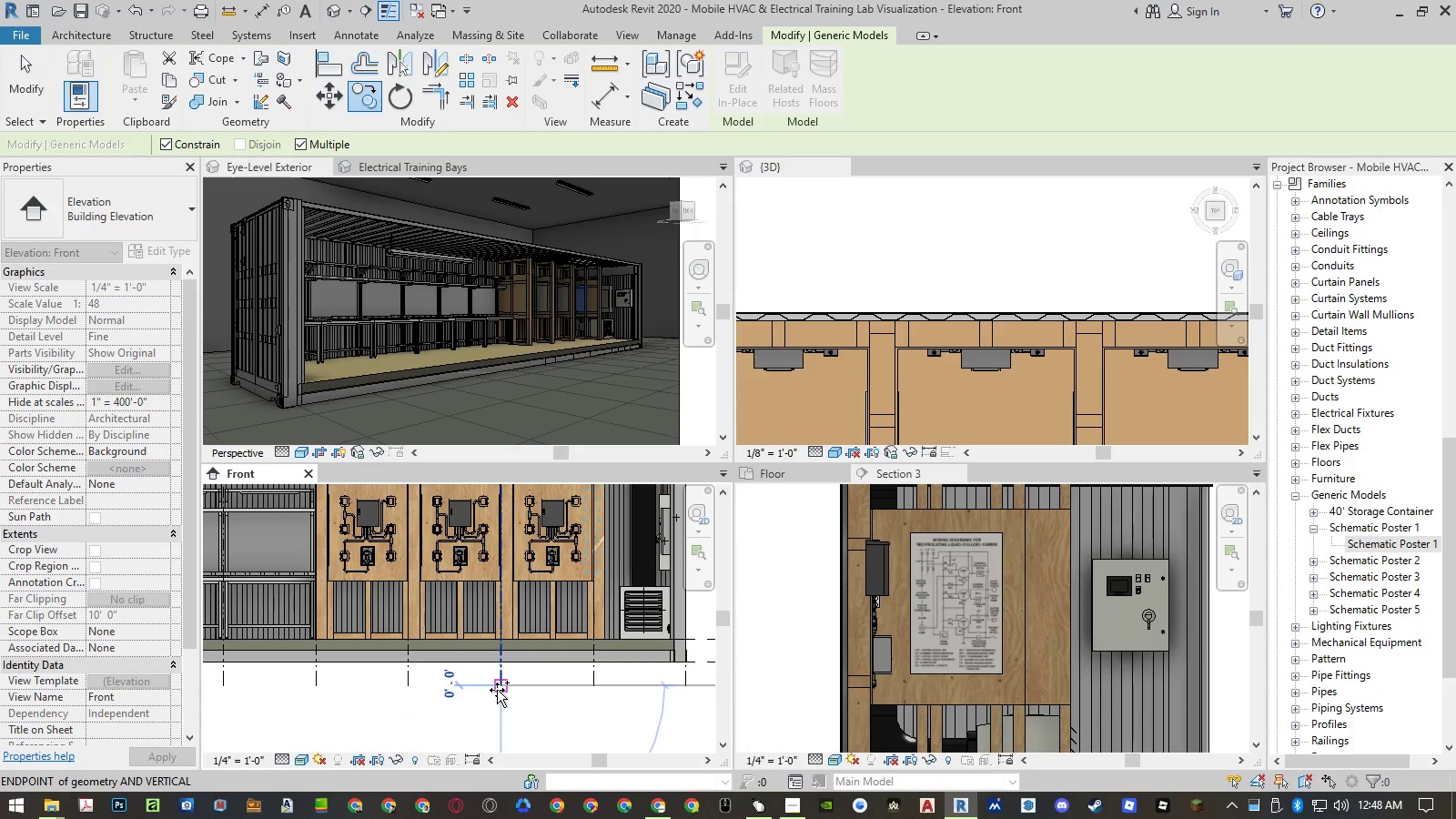 
key(Escape)
 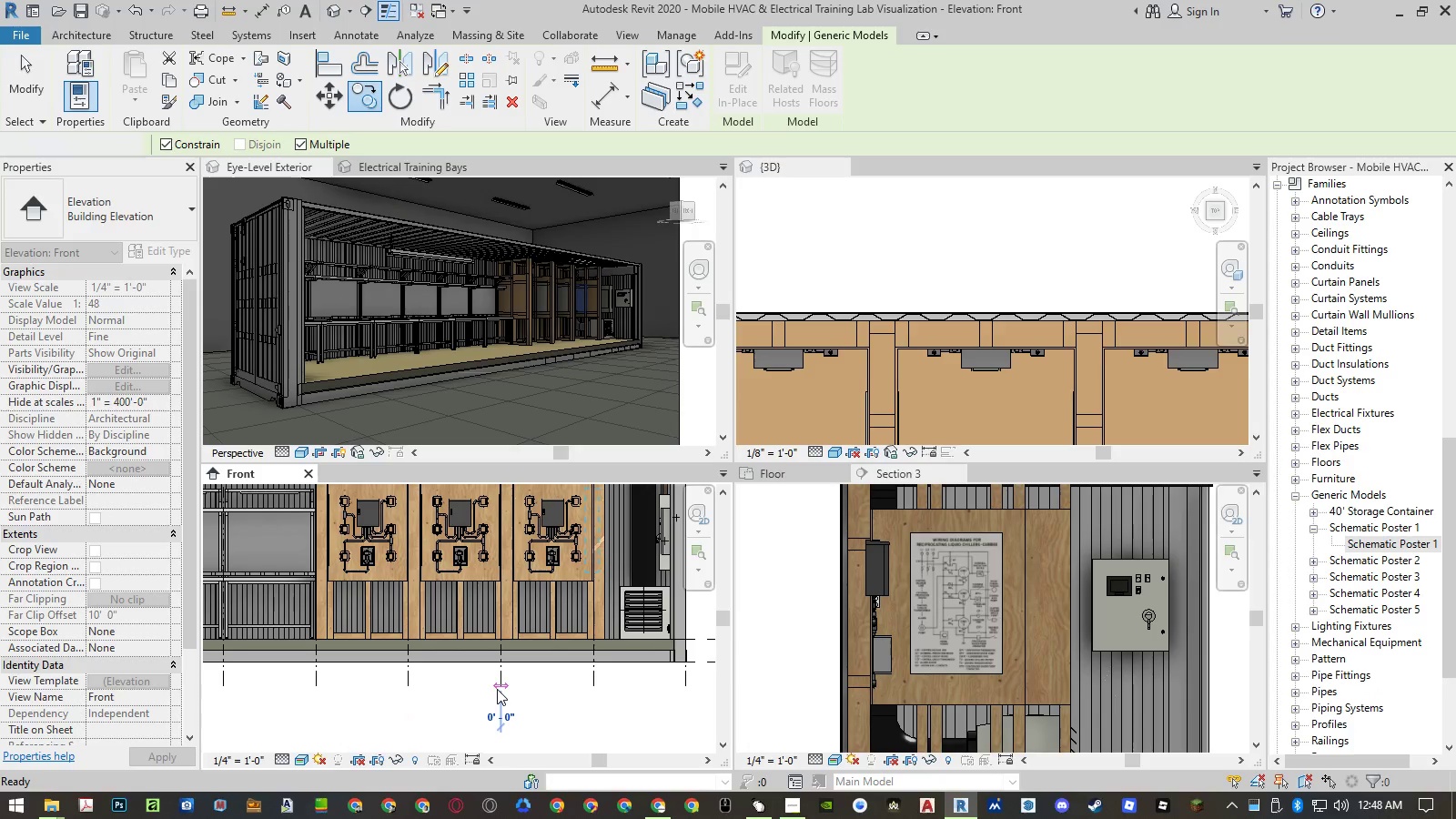 
key(Escape)
 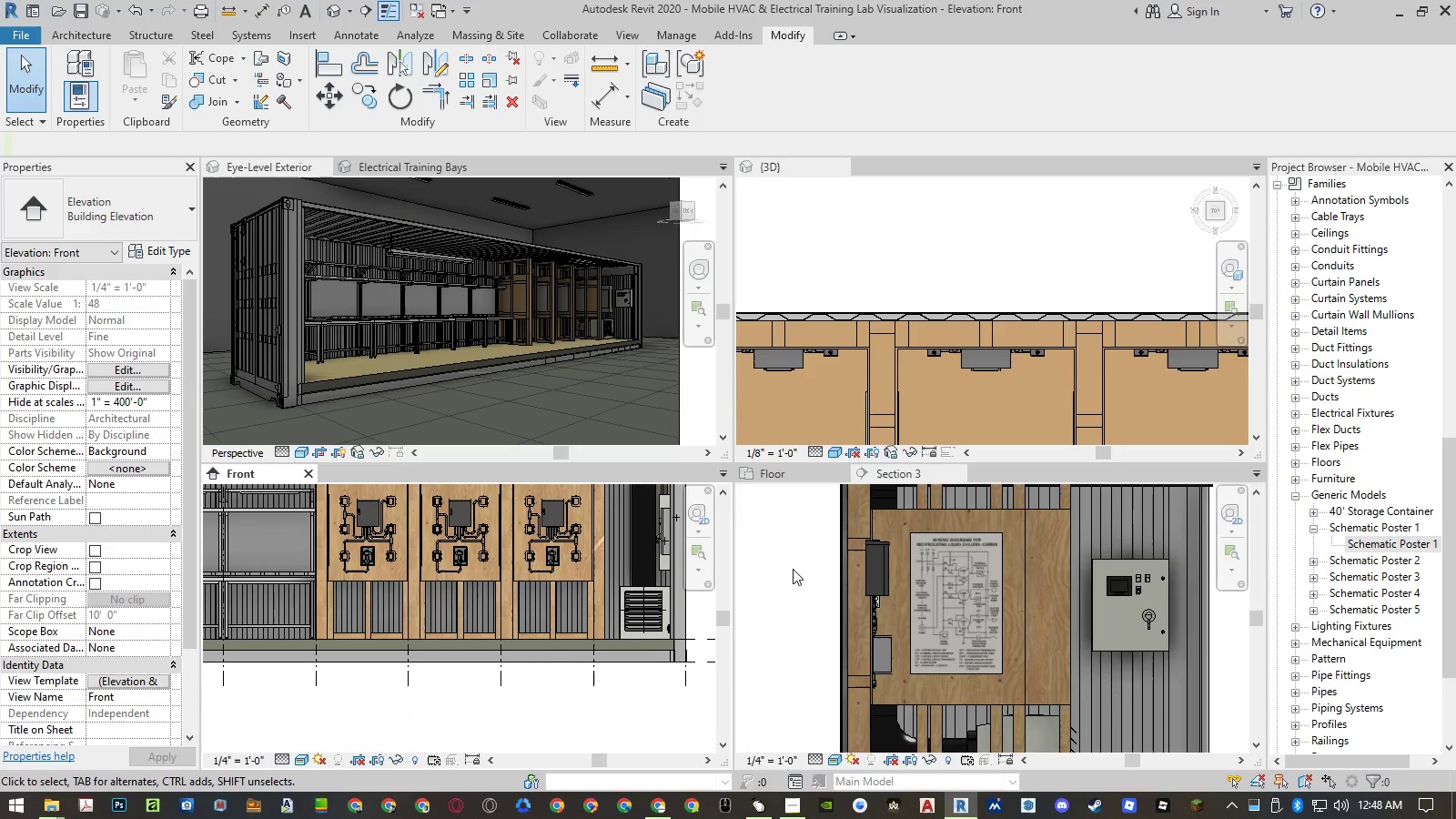 
left_click([990, 249])
 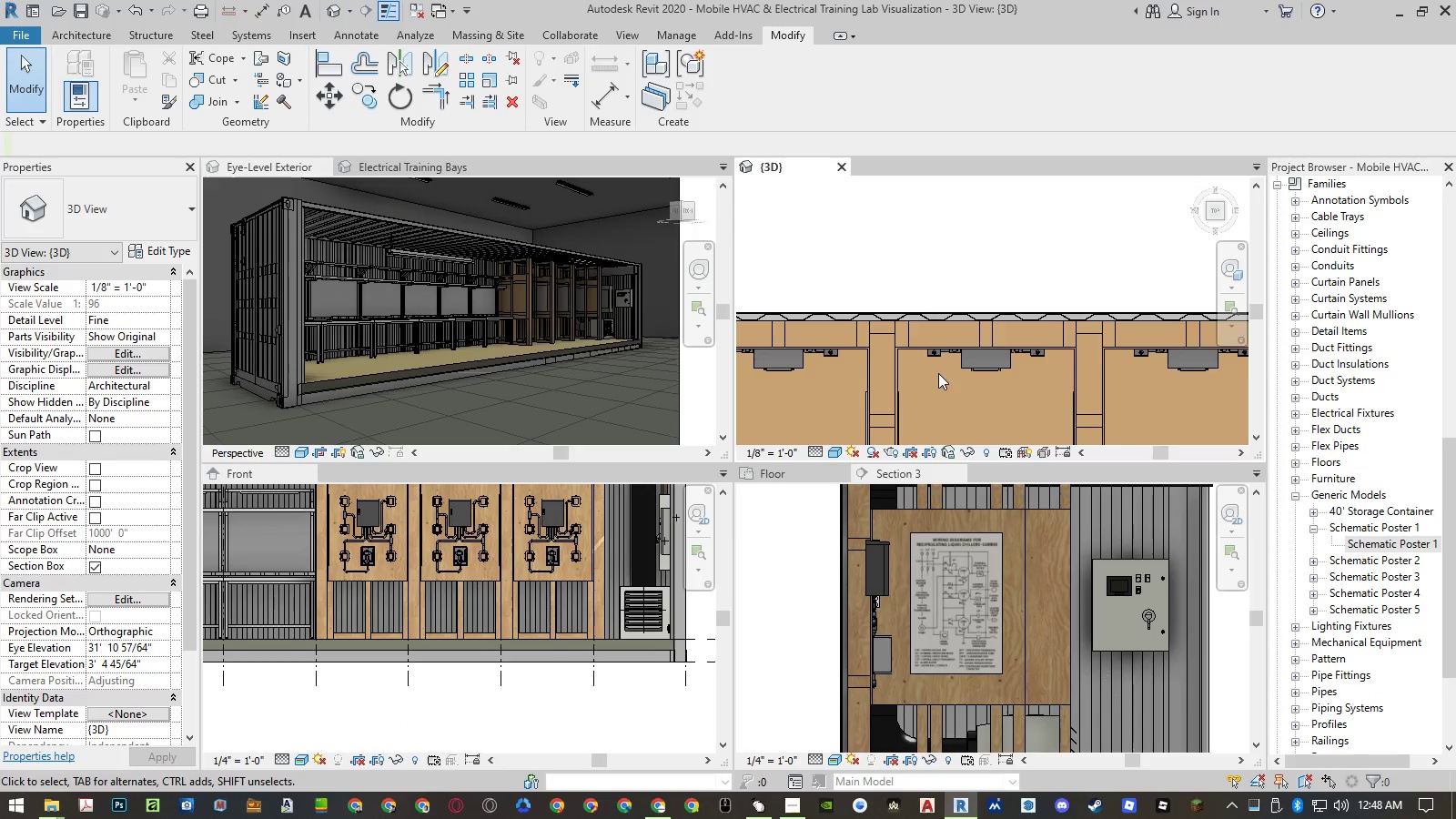 
scroll: coordinate [940, 305], scroll_direction: down, amount: 1.0
 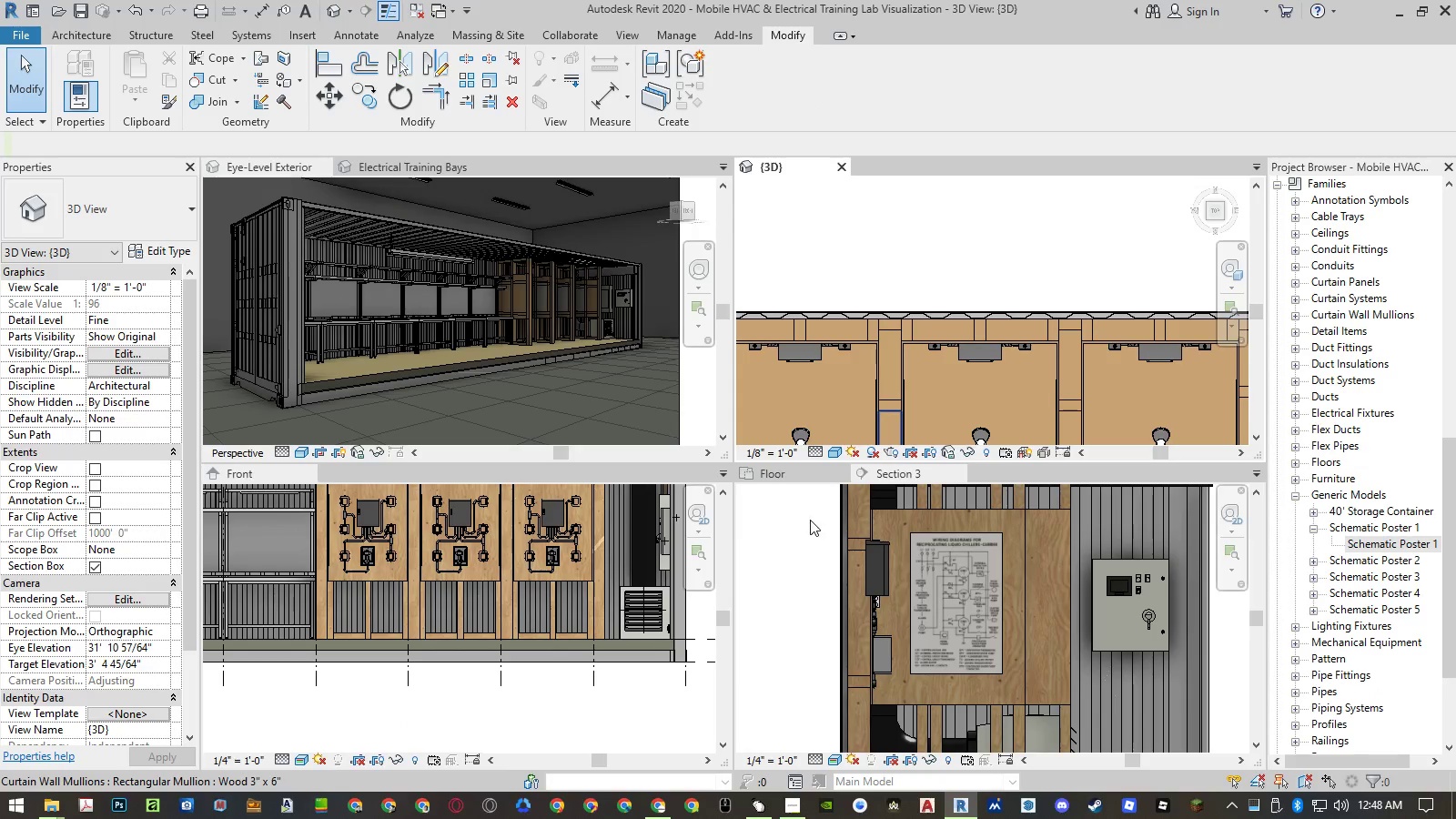 
left_click([790, 479])
 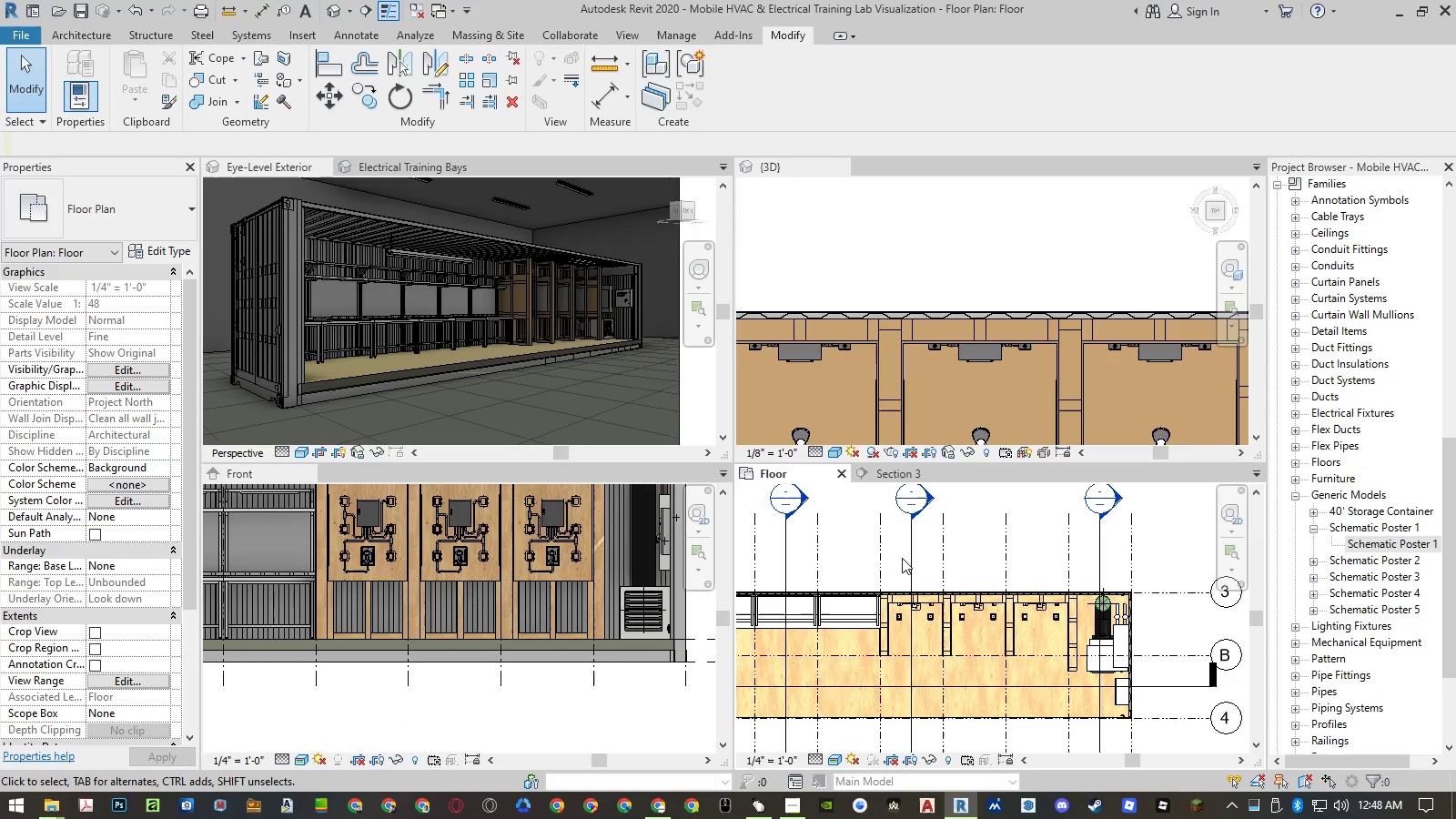 
left_click([909, 562])
 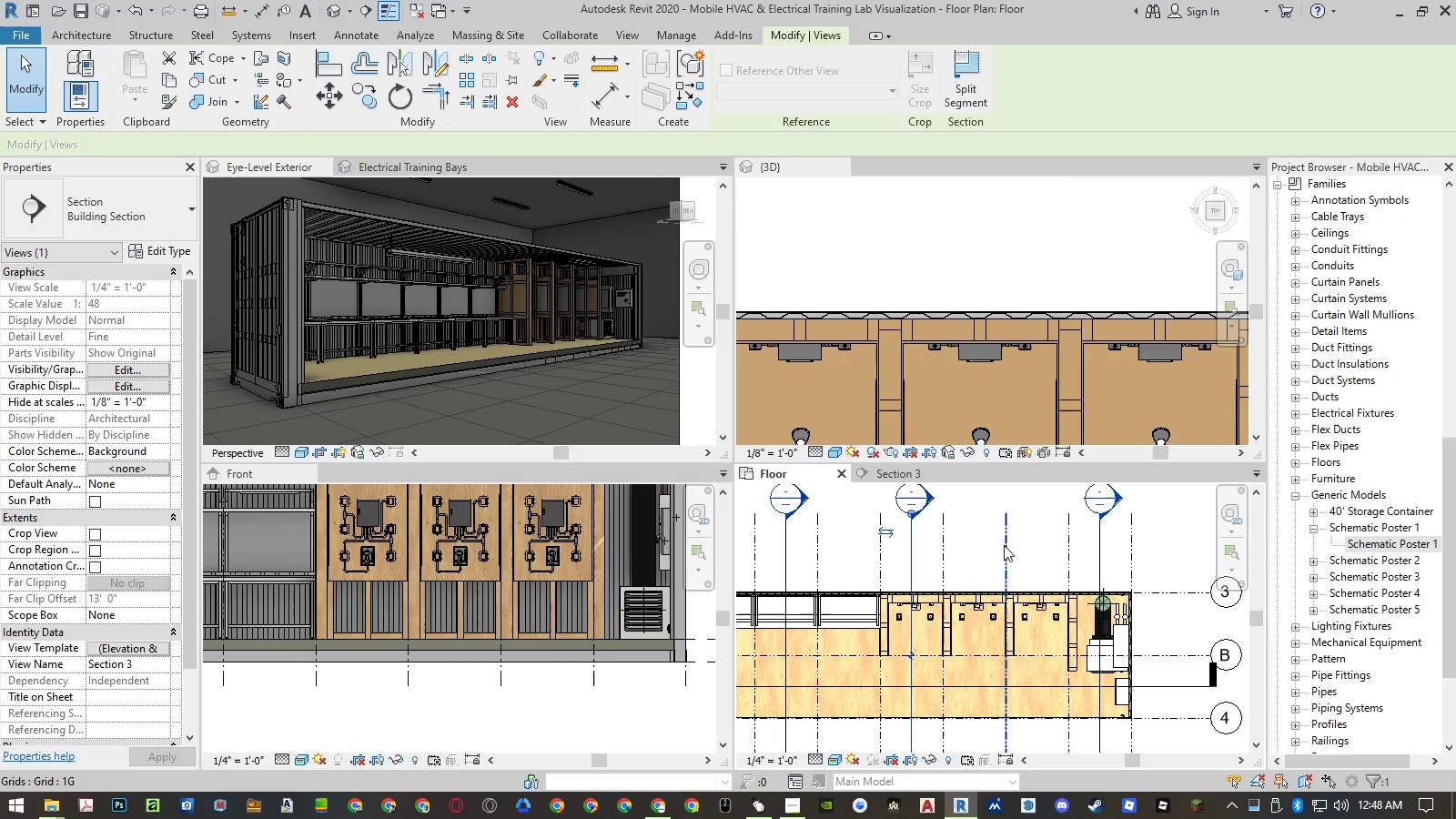 
type(mv)
 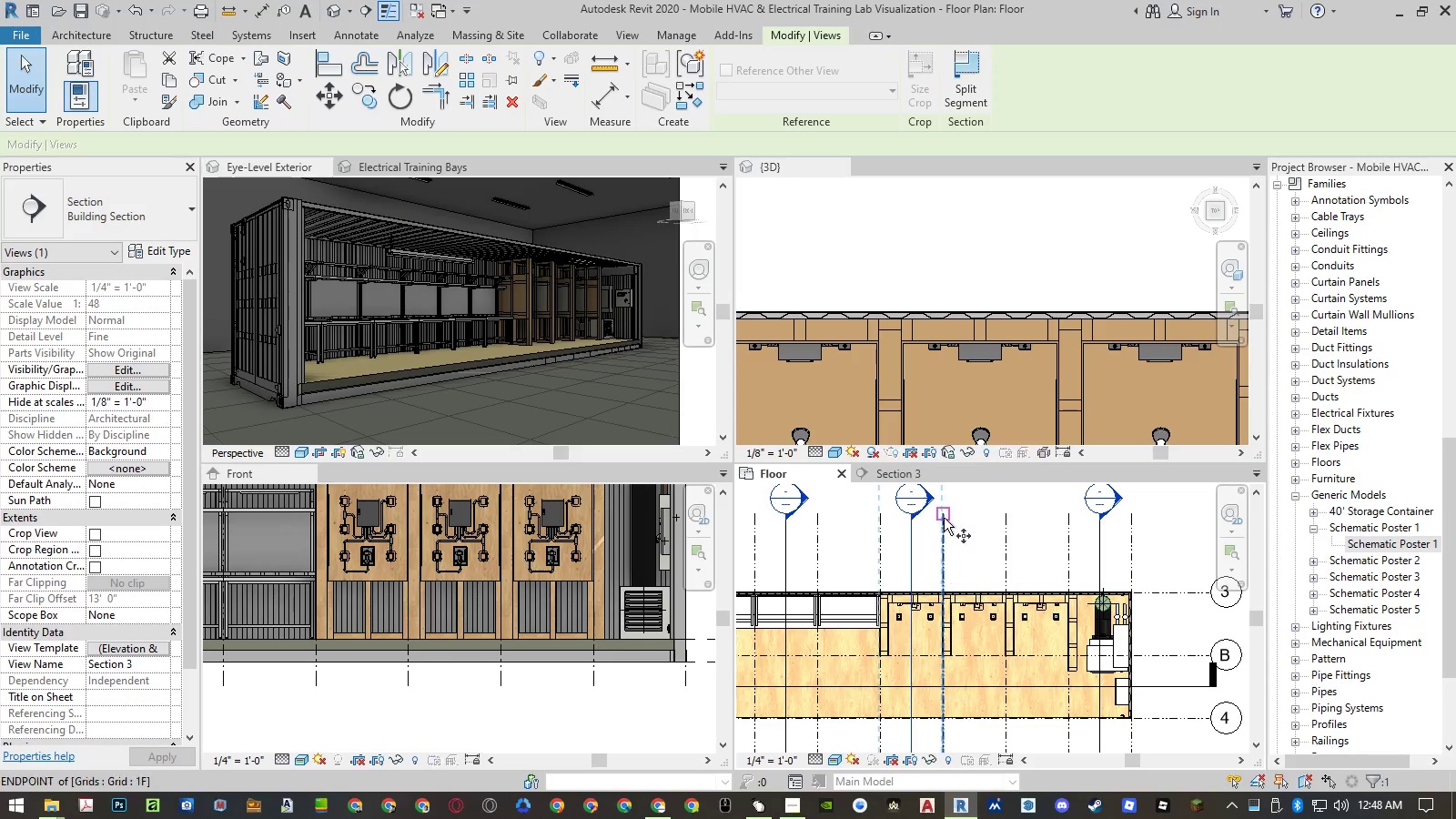 
left_click([944, 518])
 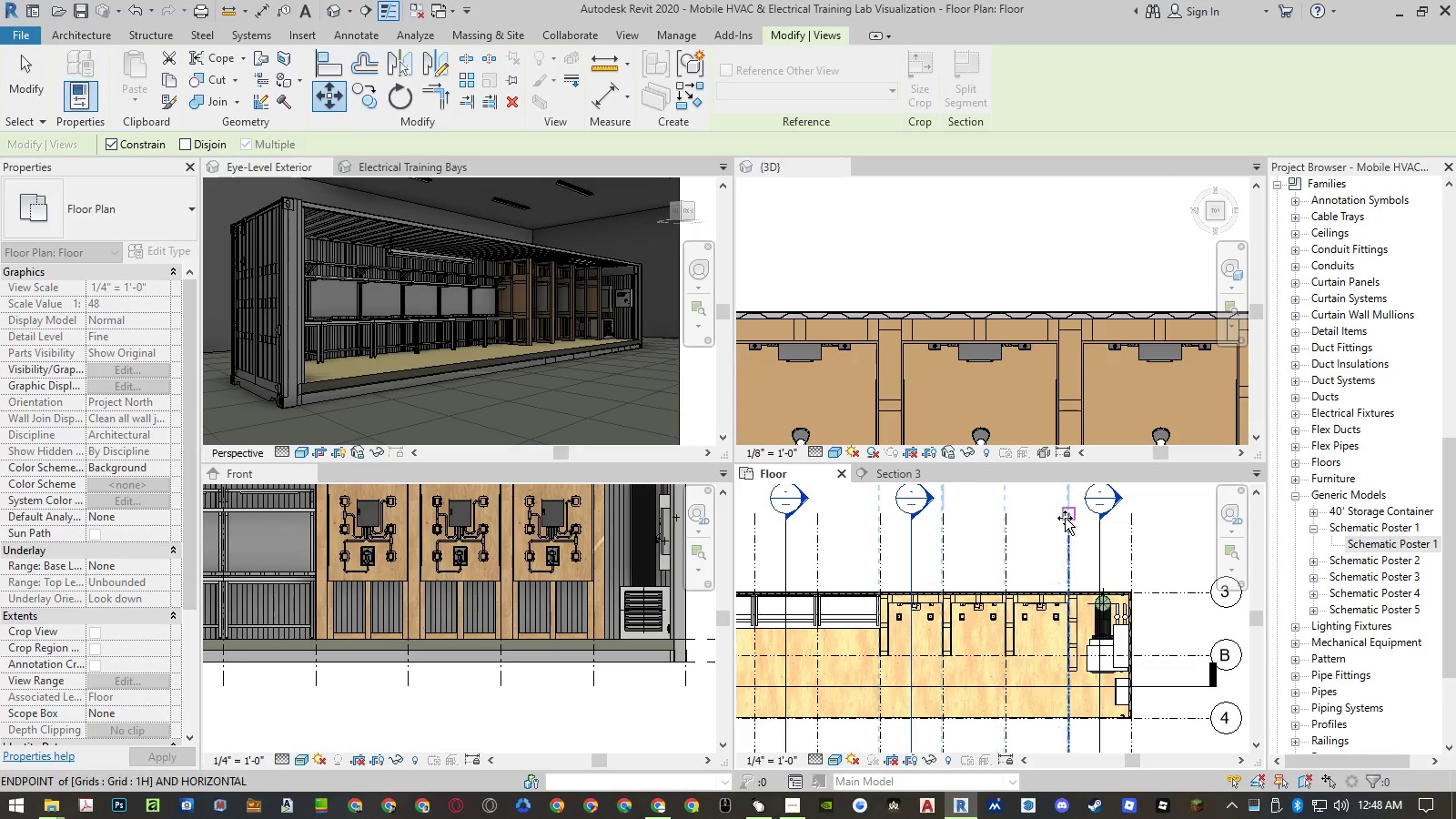 
left_click([1065, 518])
 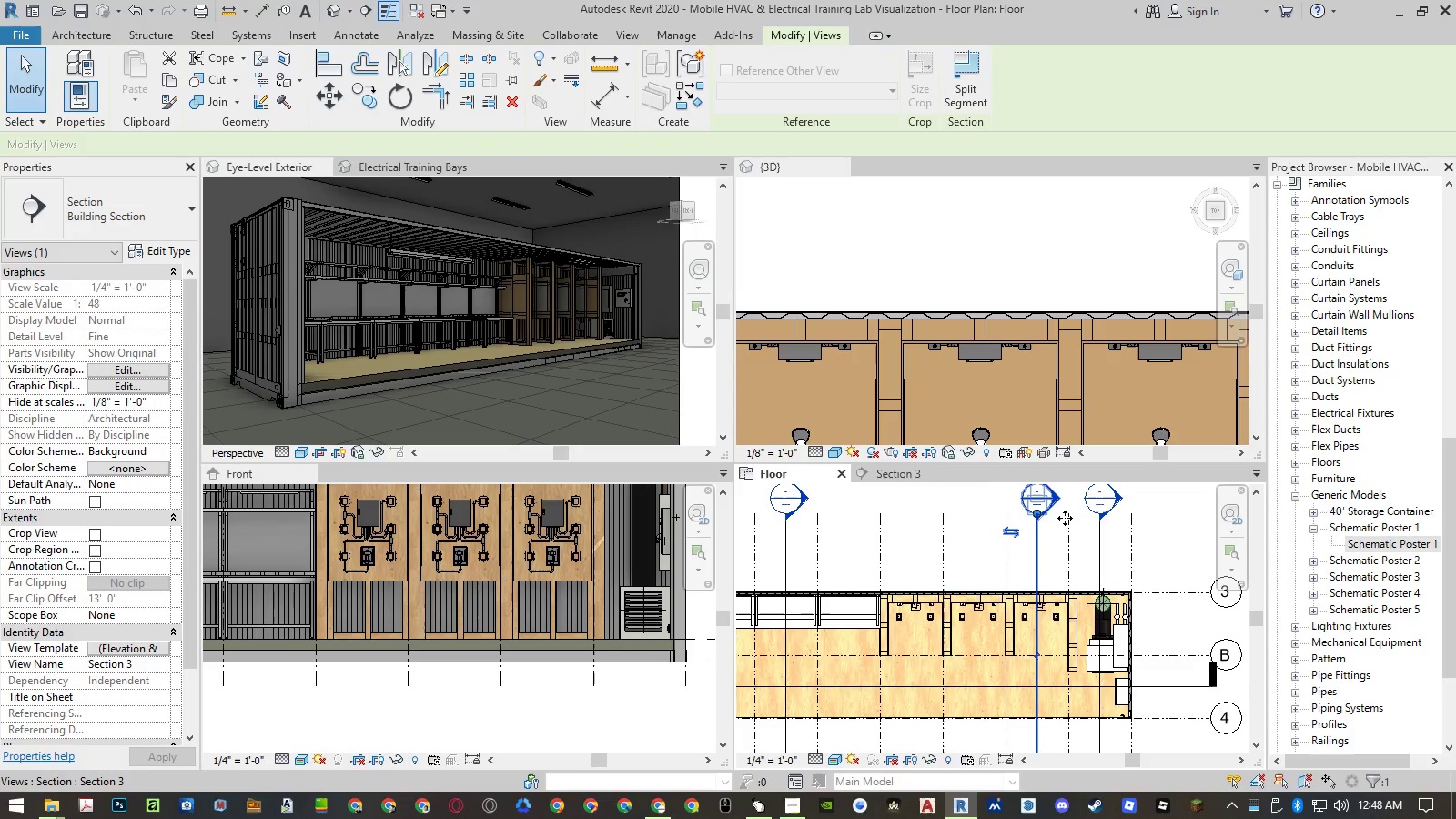 
key(Escape)
 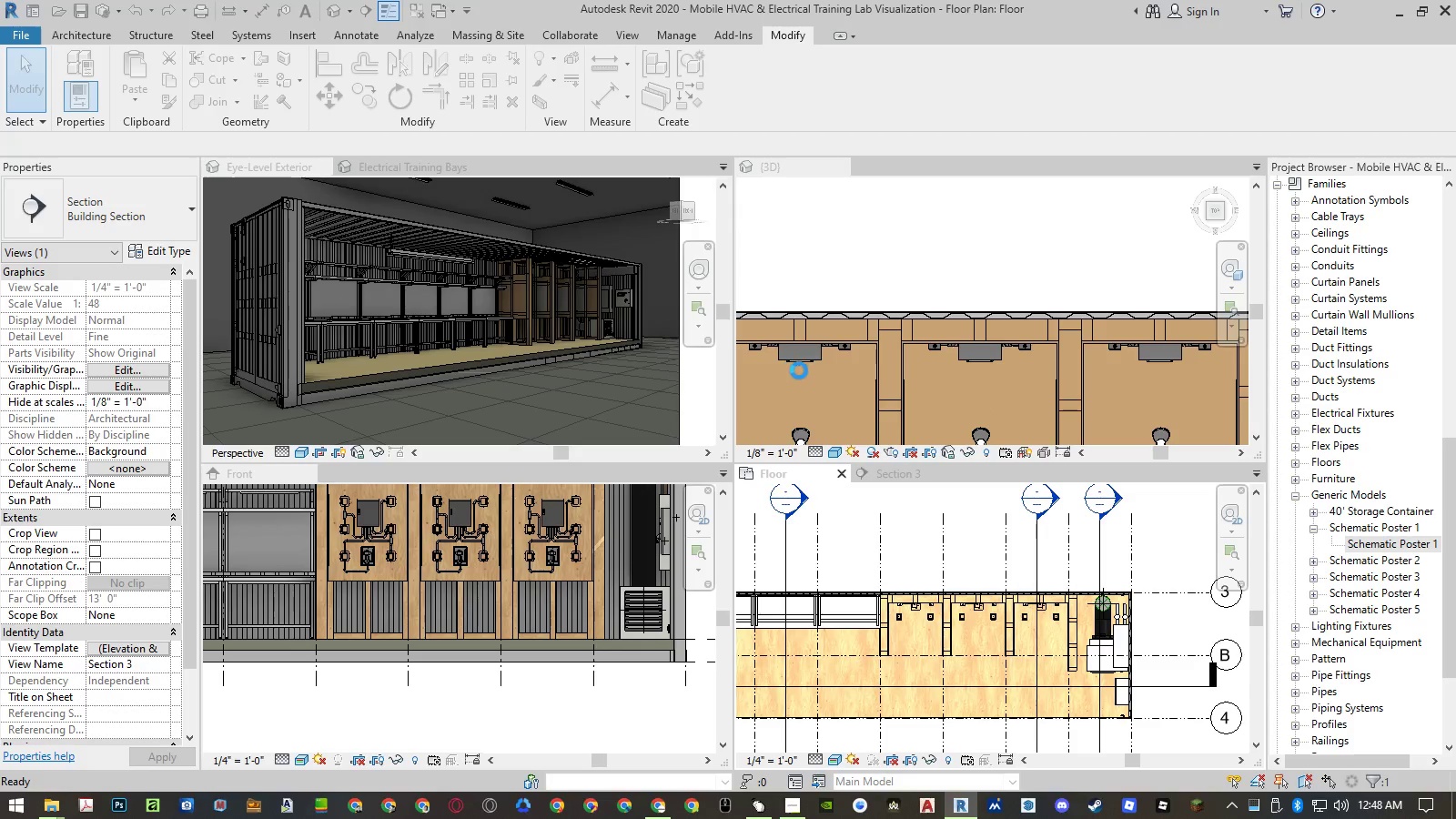 
wait(8.09)
 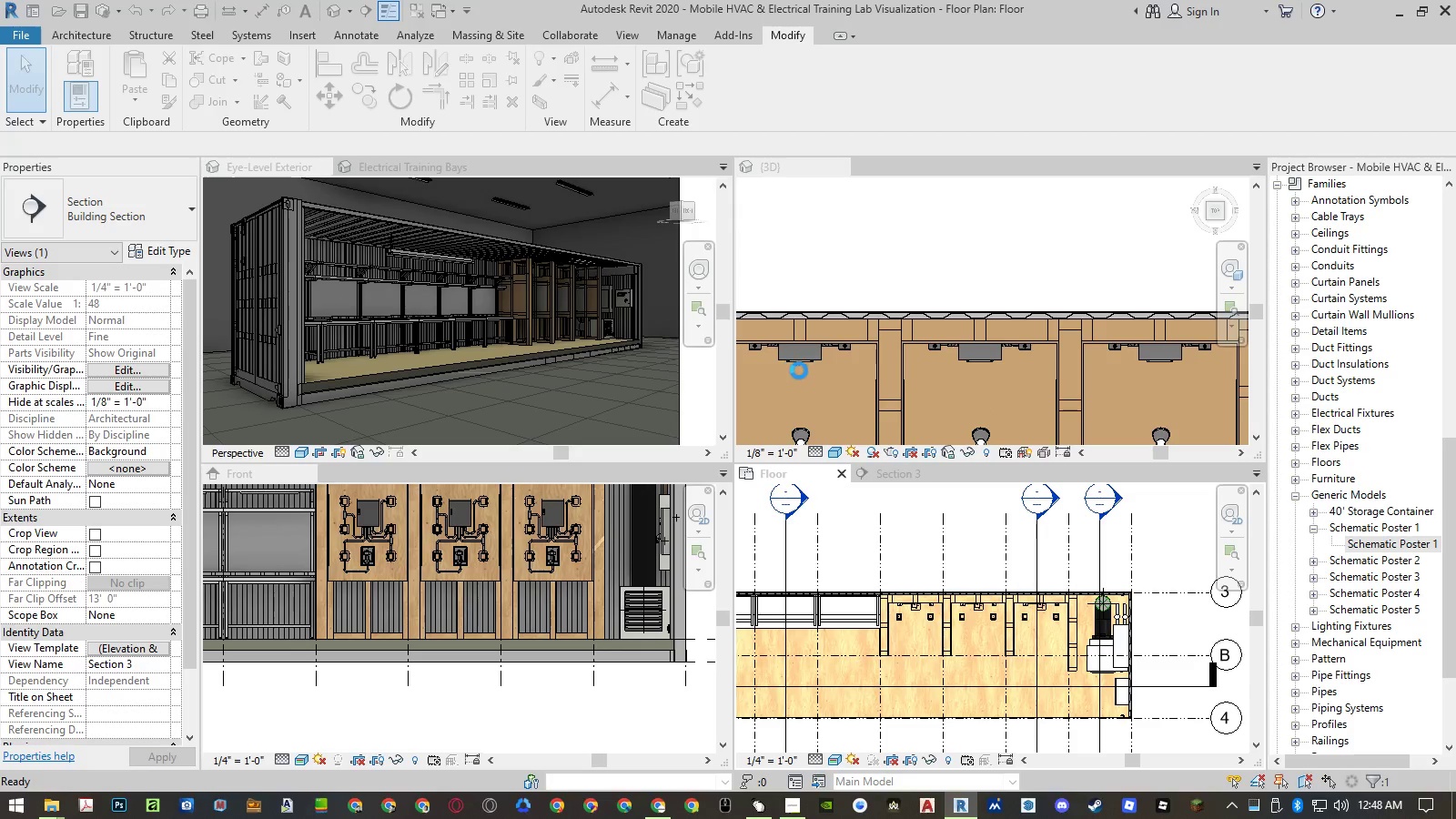 
left_click([977, 522])
 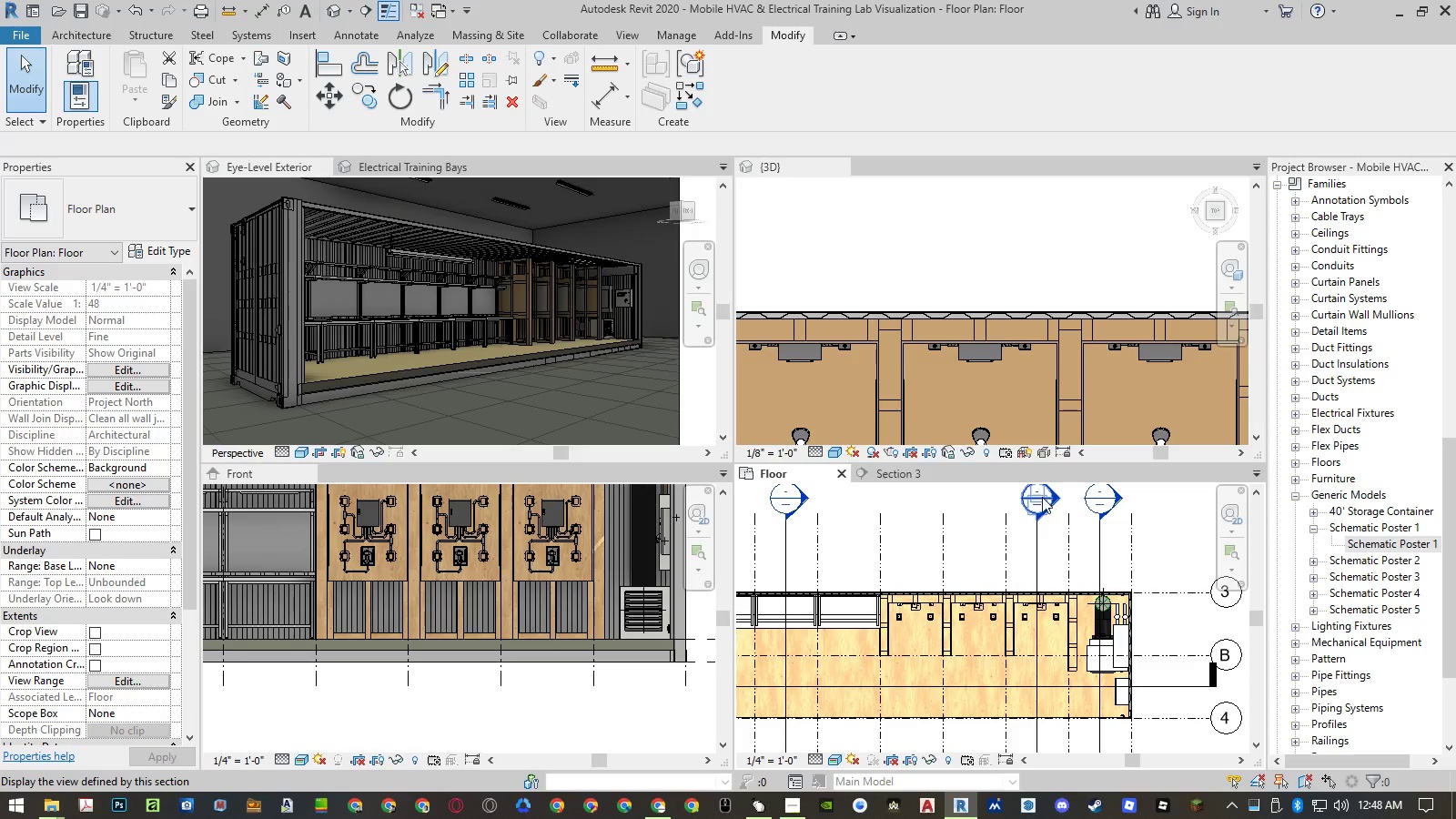 
double_click([1041, 497])
 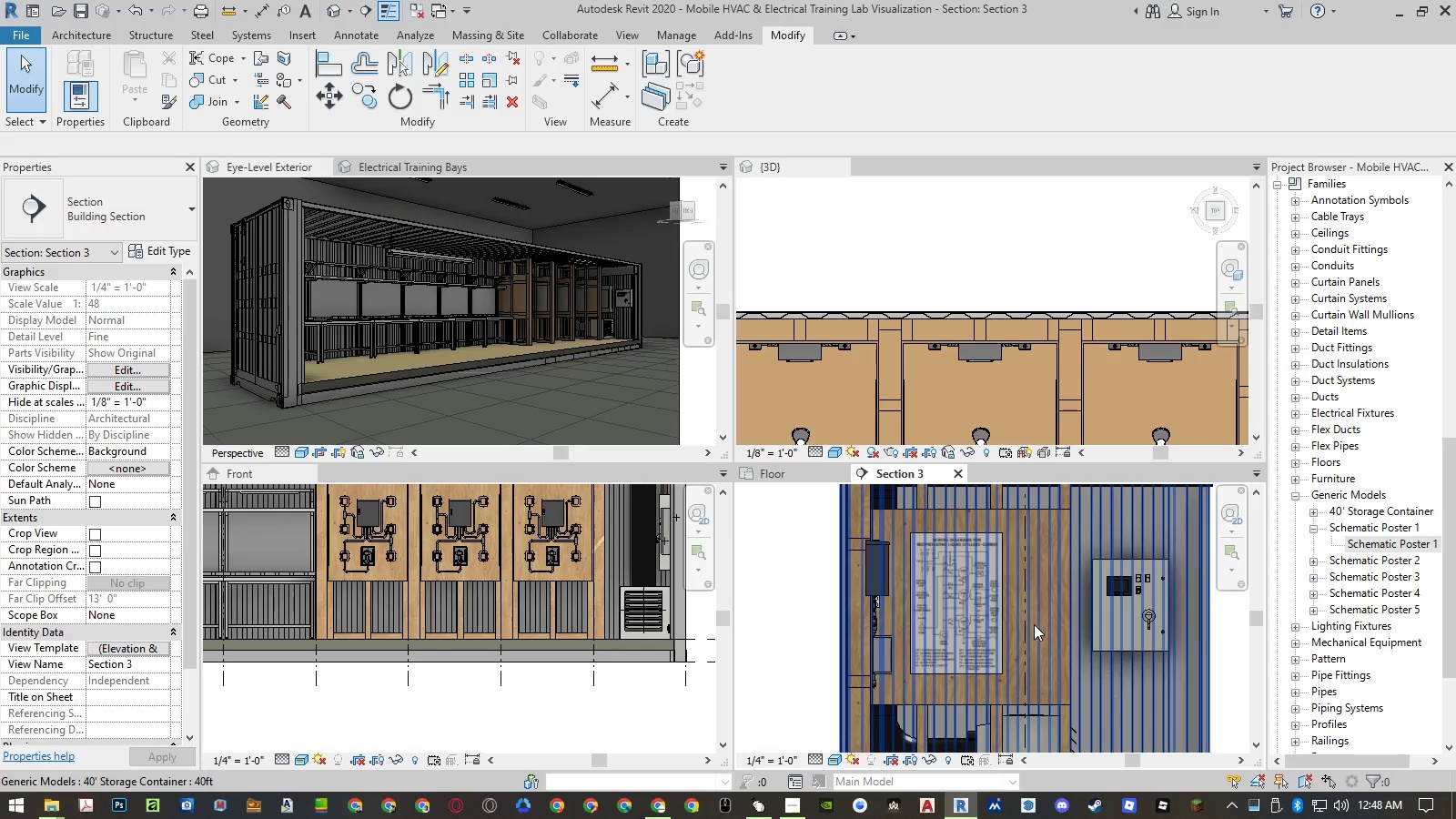 
scroll: coordinate [1056, 621], scroll_direction: up, amount: 2.0
 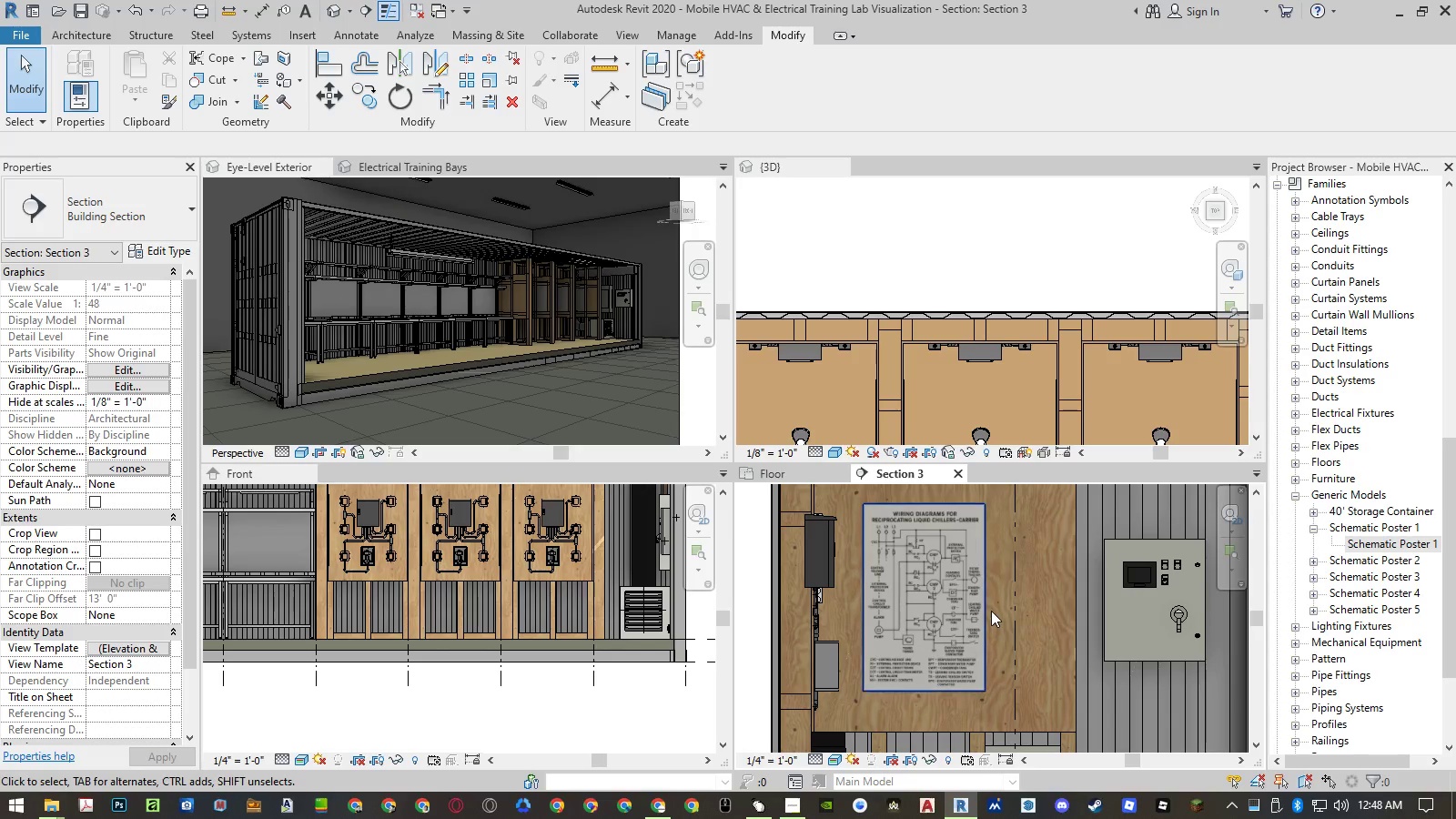 
left_click([986, 611])
 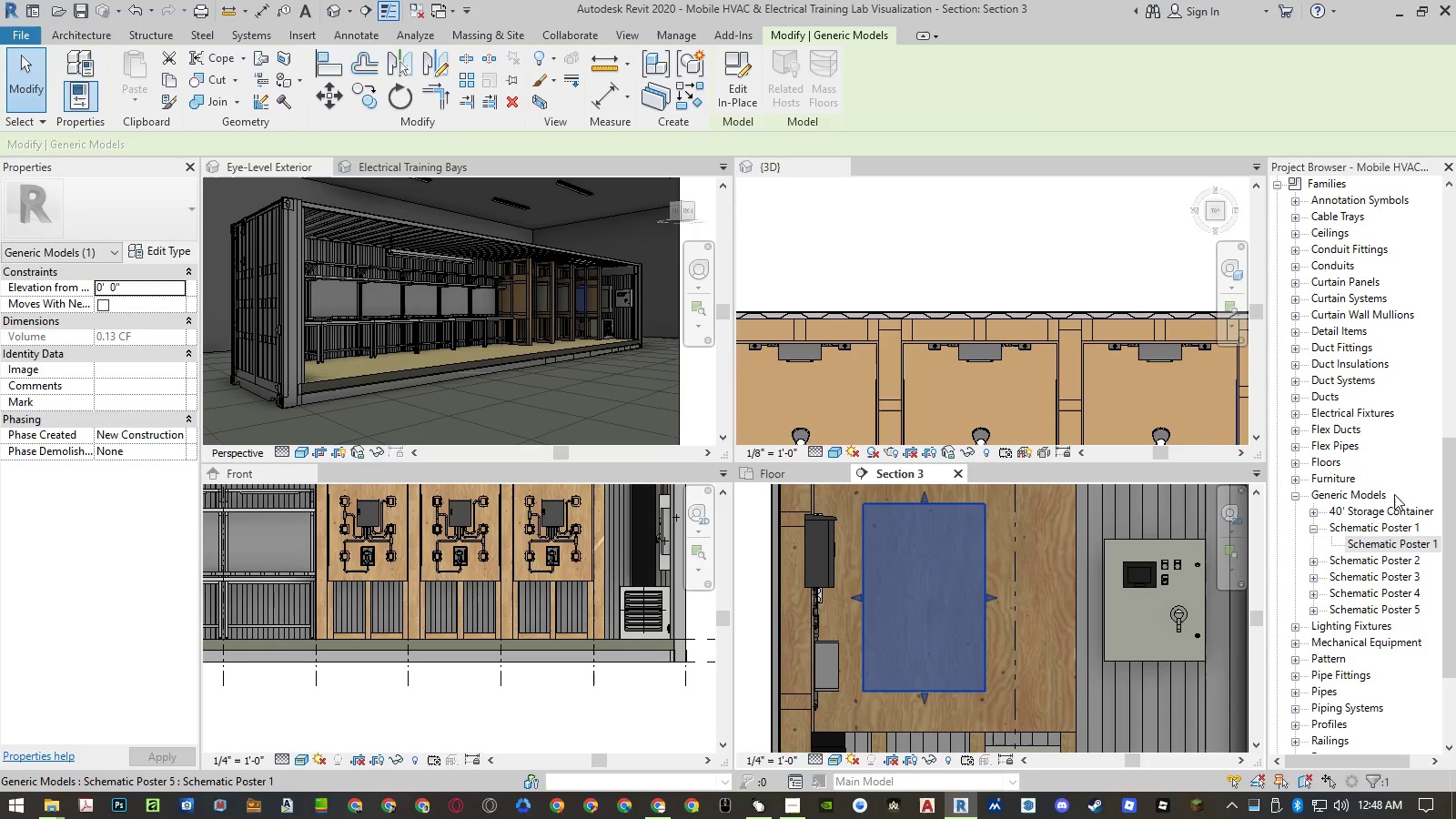 
wait(6.16)
 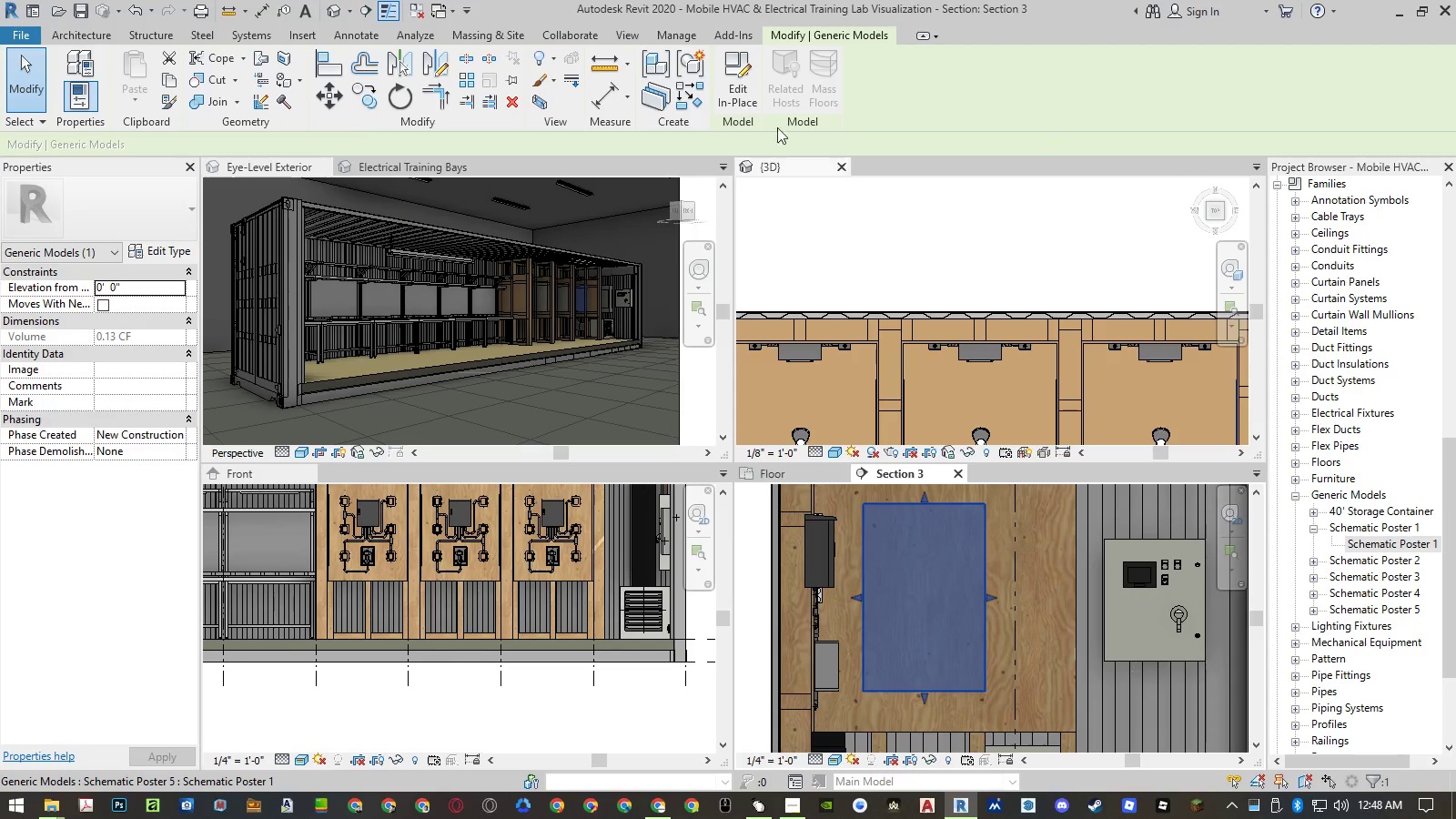 
left_click([1312, 531])
 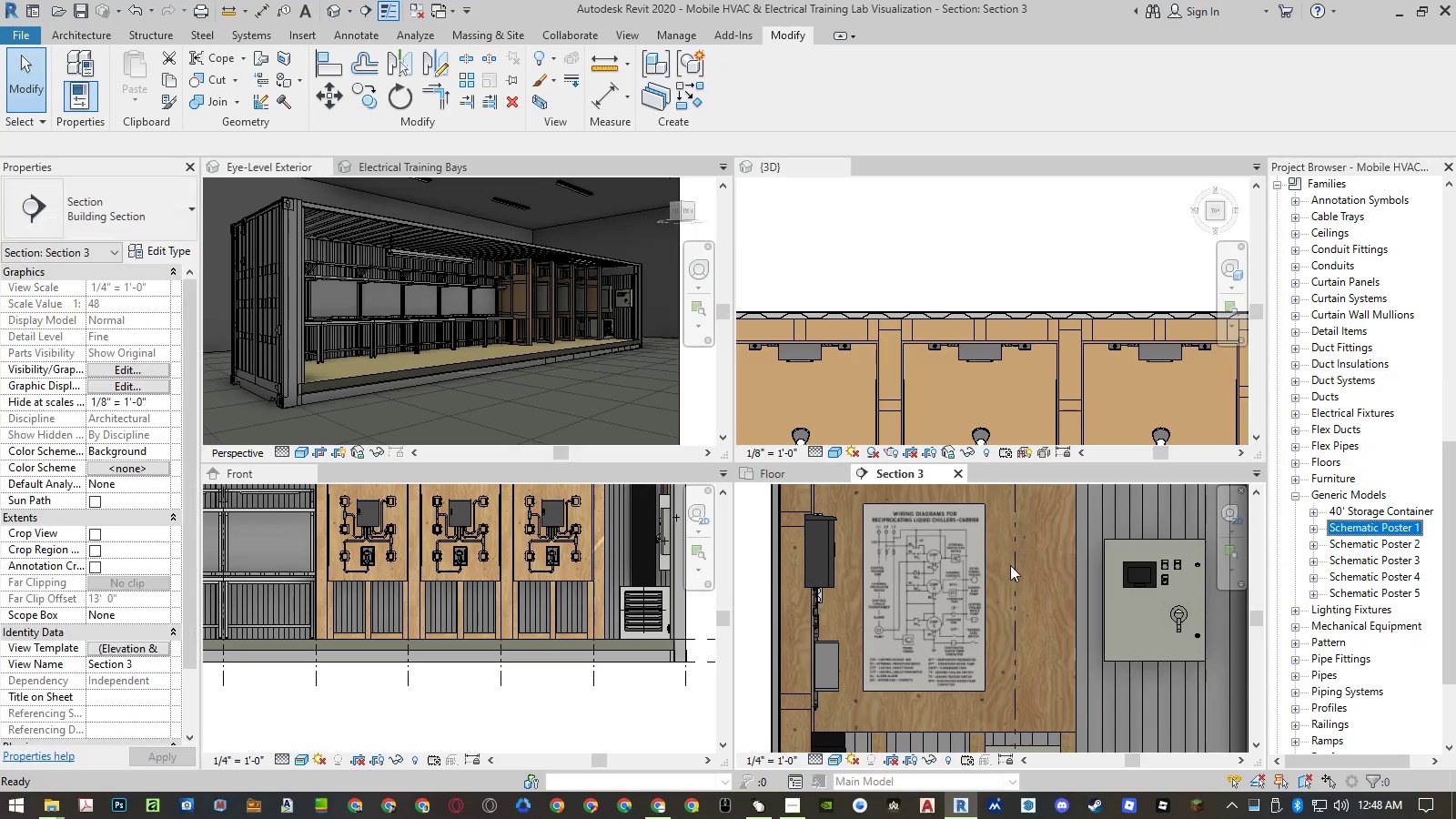 
left_click([981, 574])
 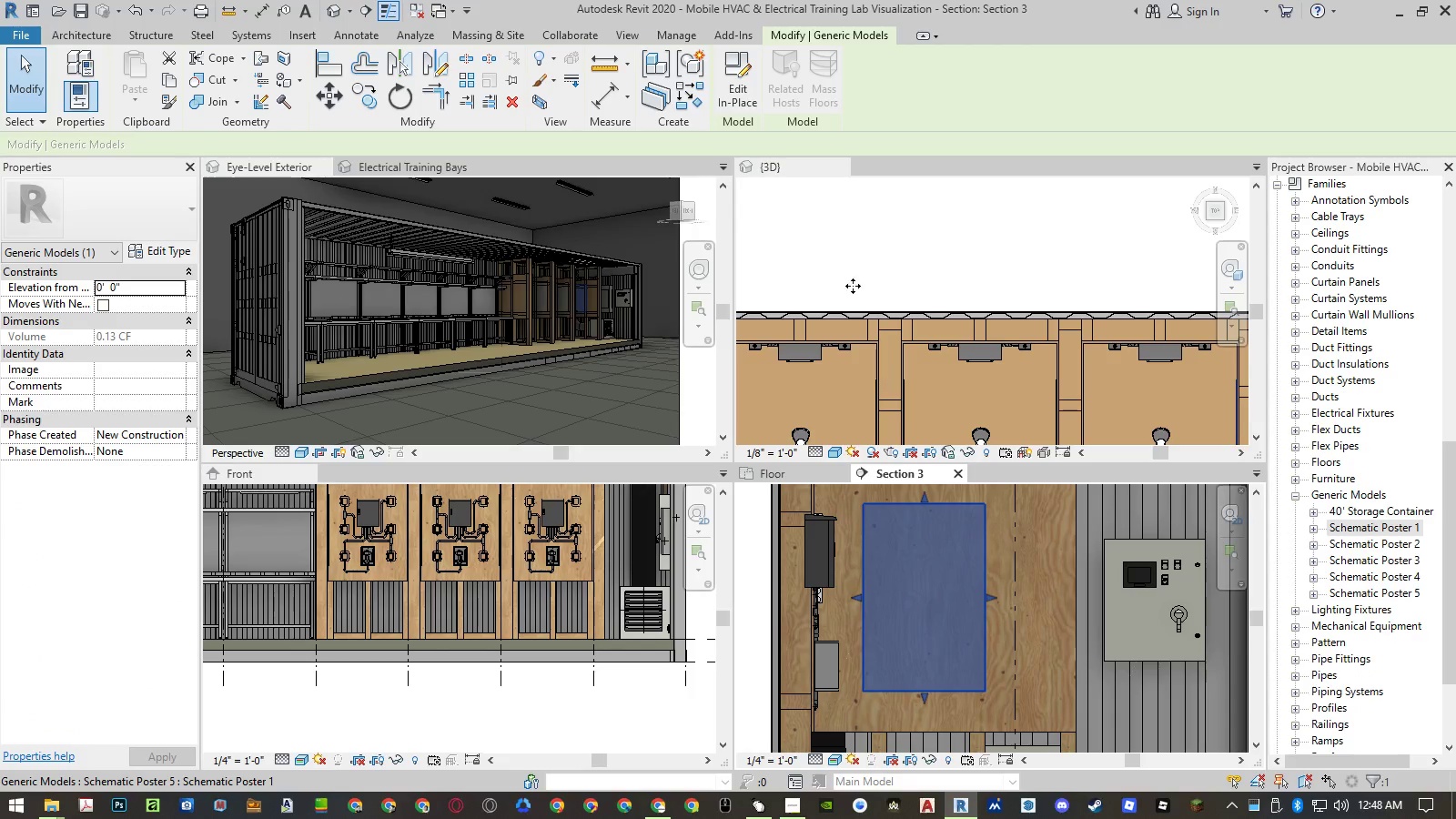 
left_click([729, 92])
 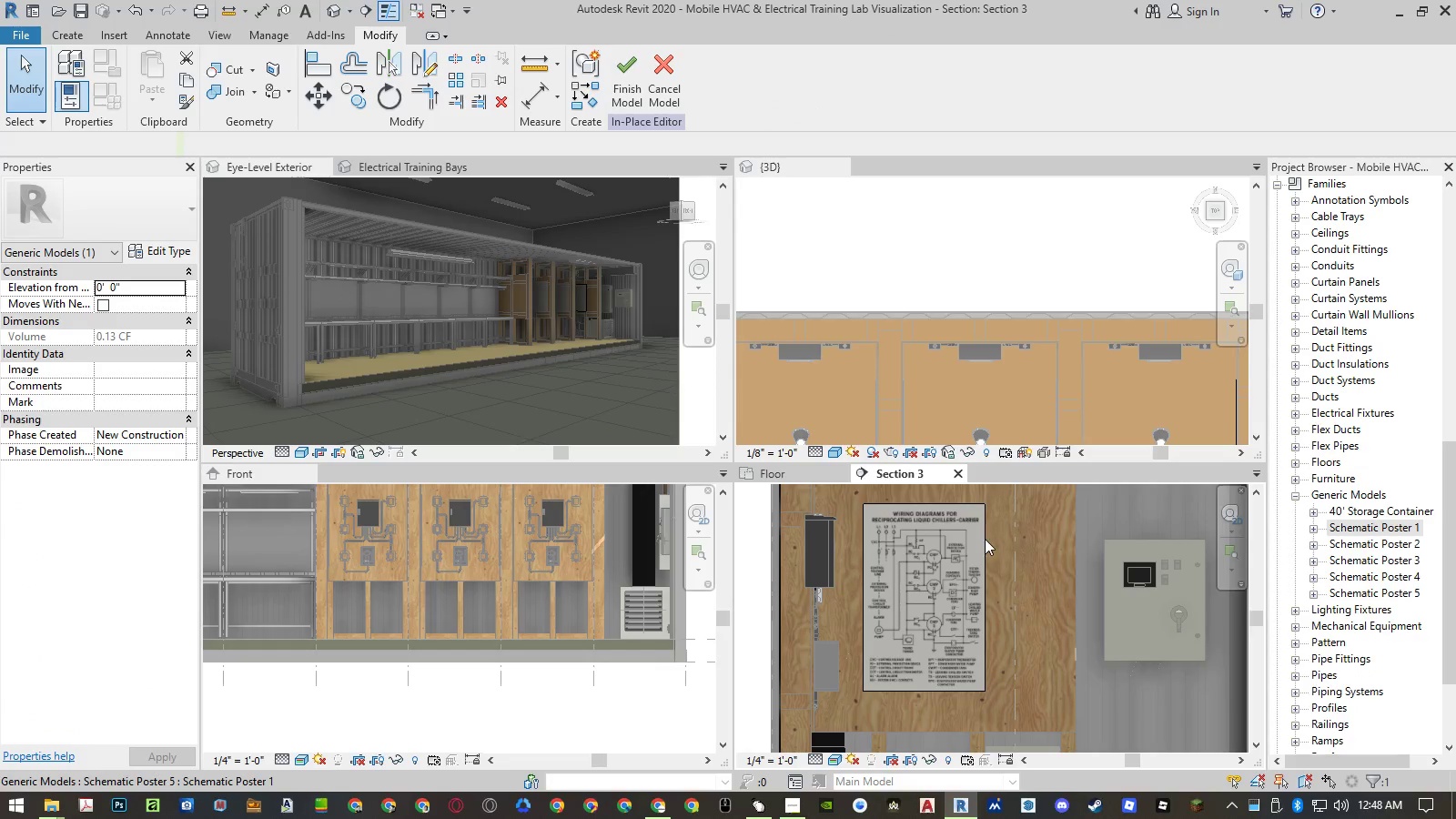 
left_click([988, 541])
 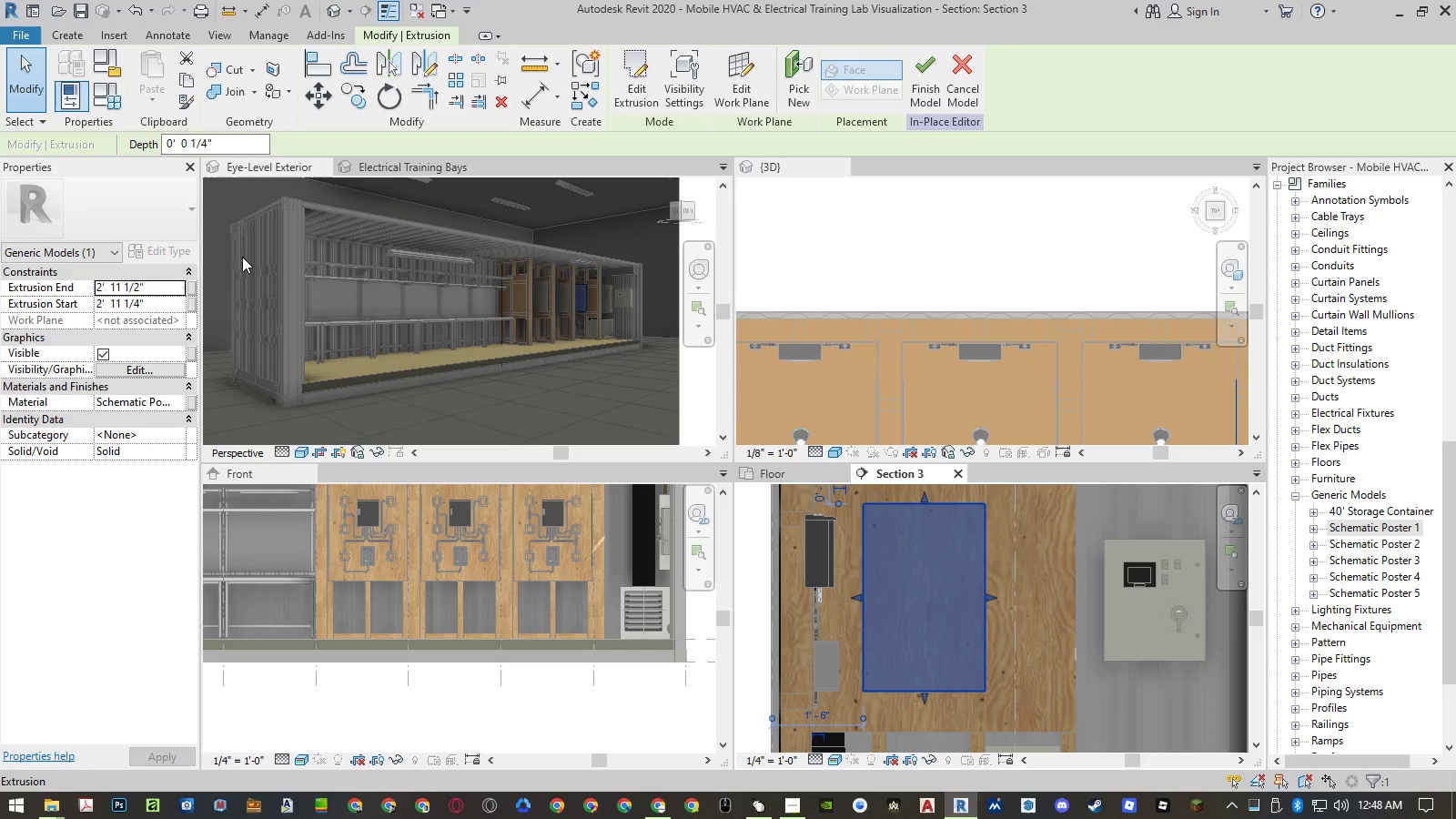 
left_click([177, 402])
 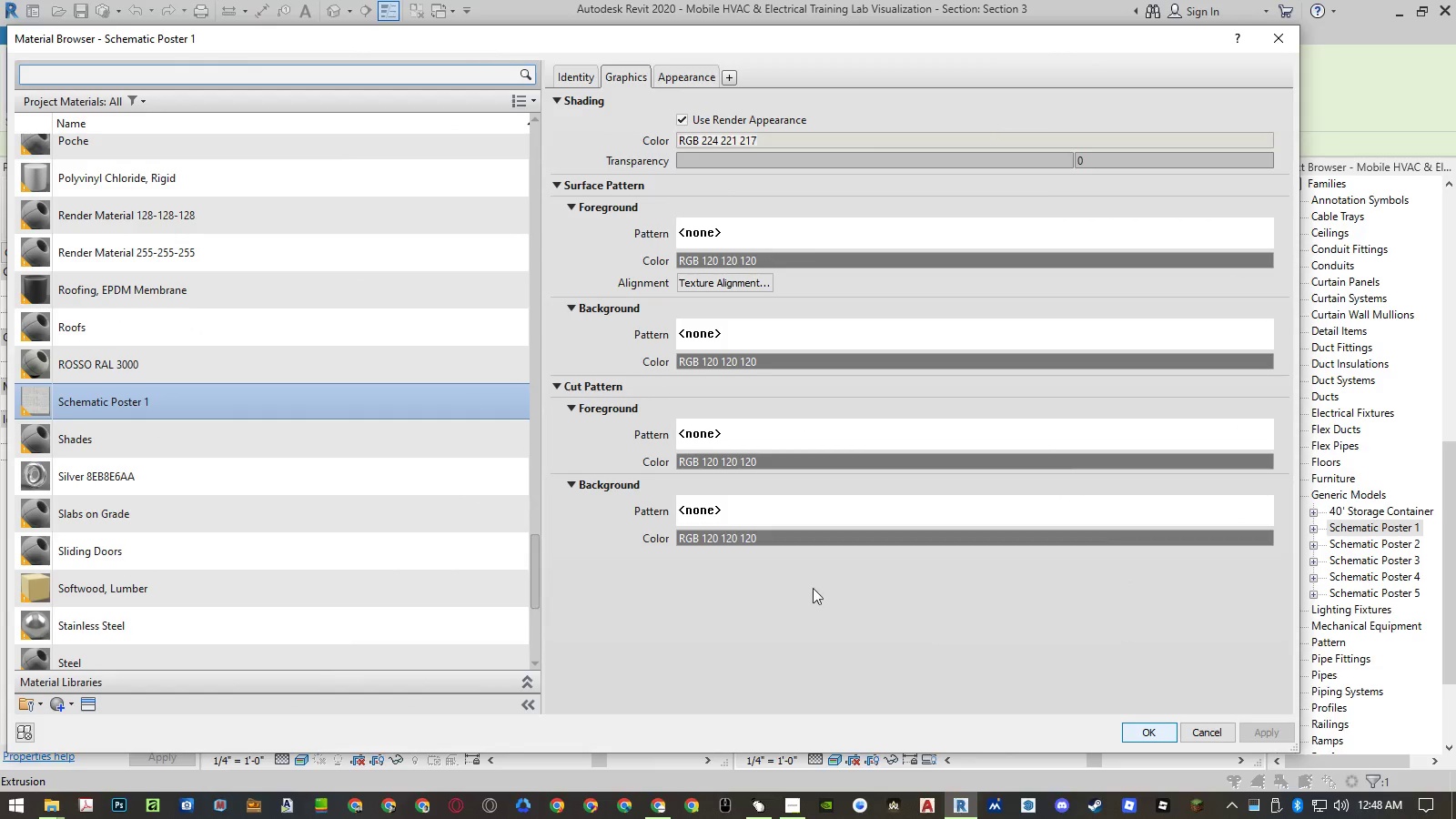 
right_click([306, 399])
 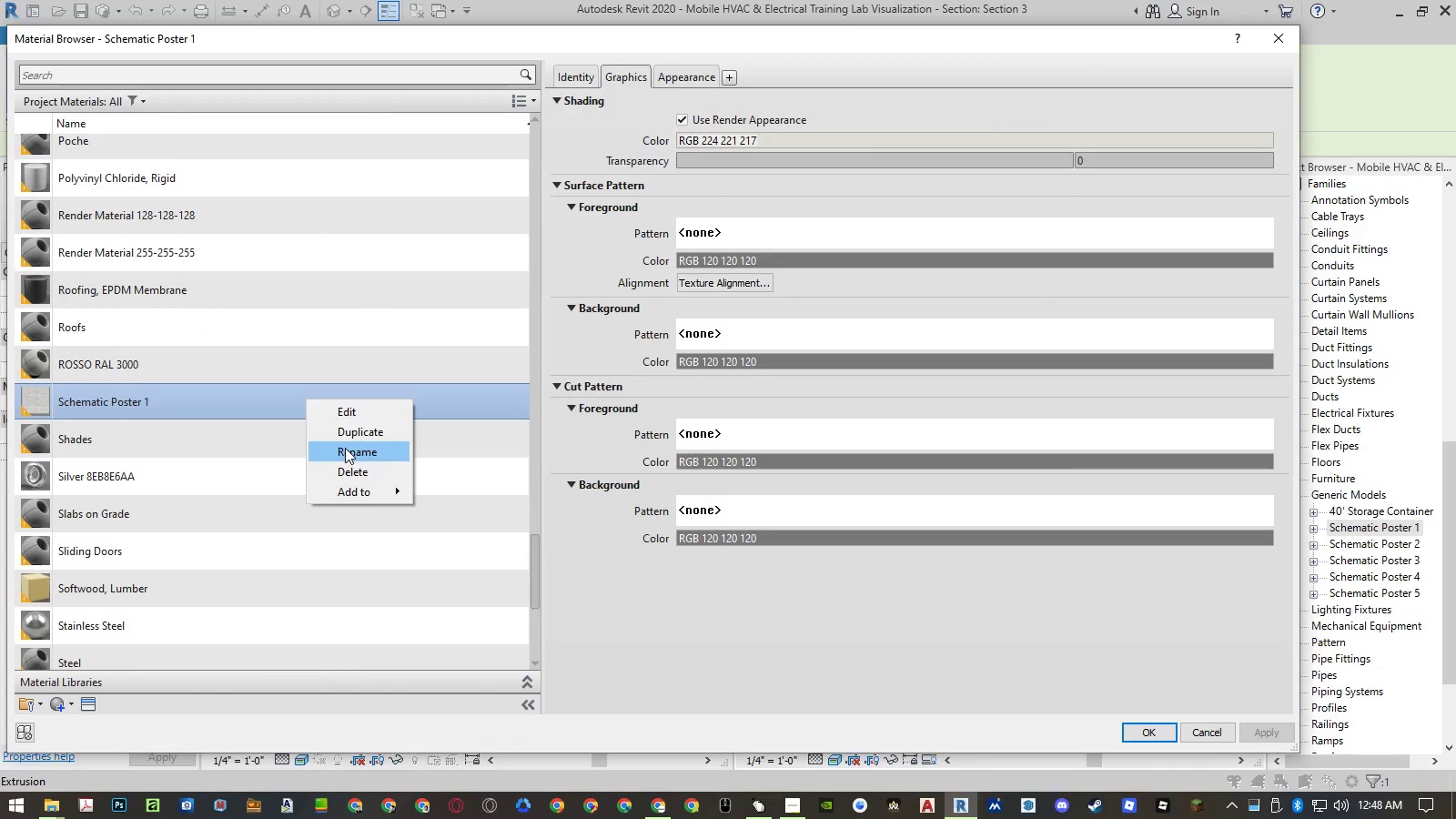 
left_click([347, 434])
 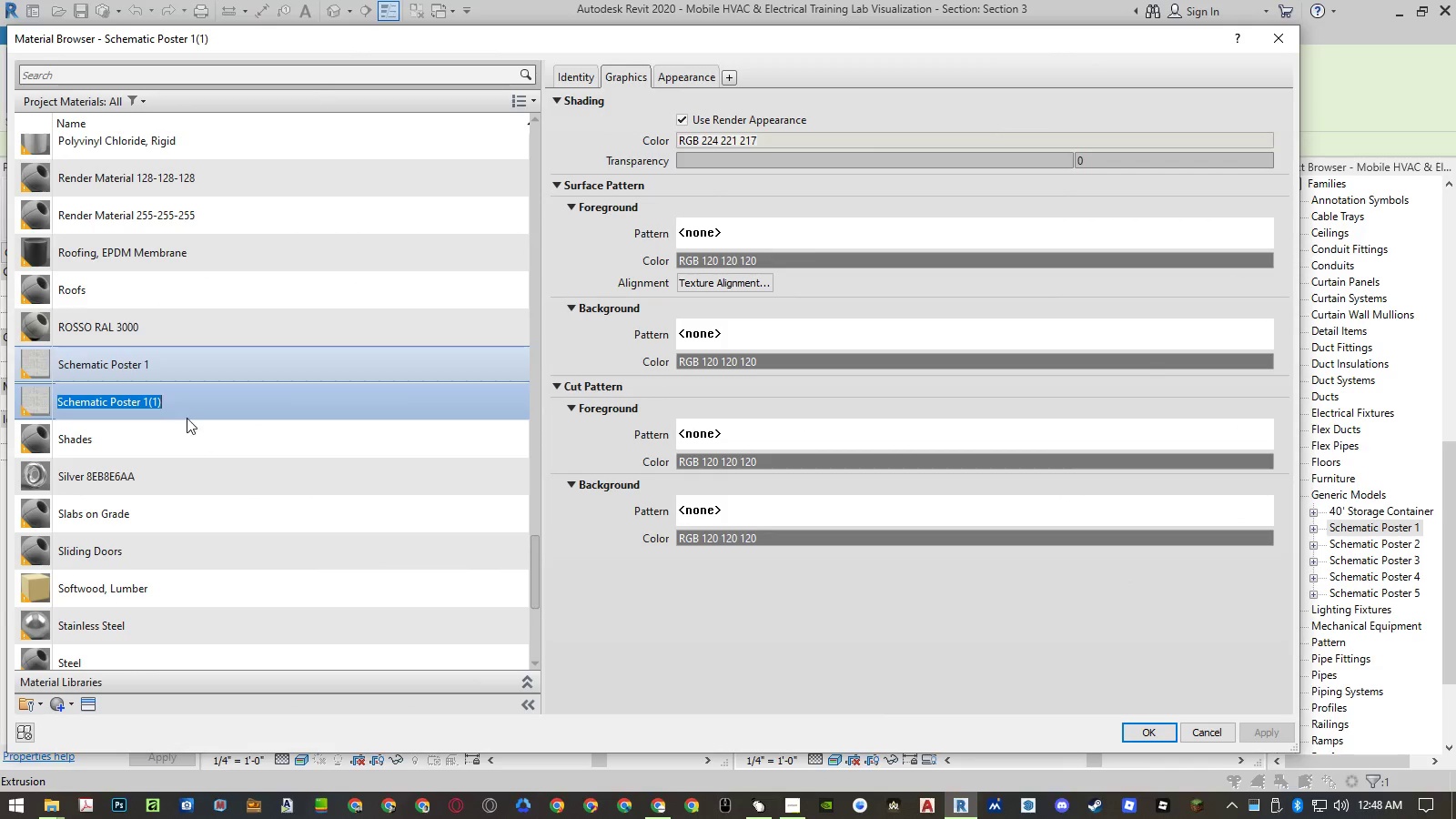 
left_click([174, 403])
 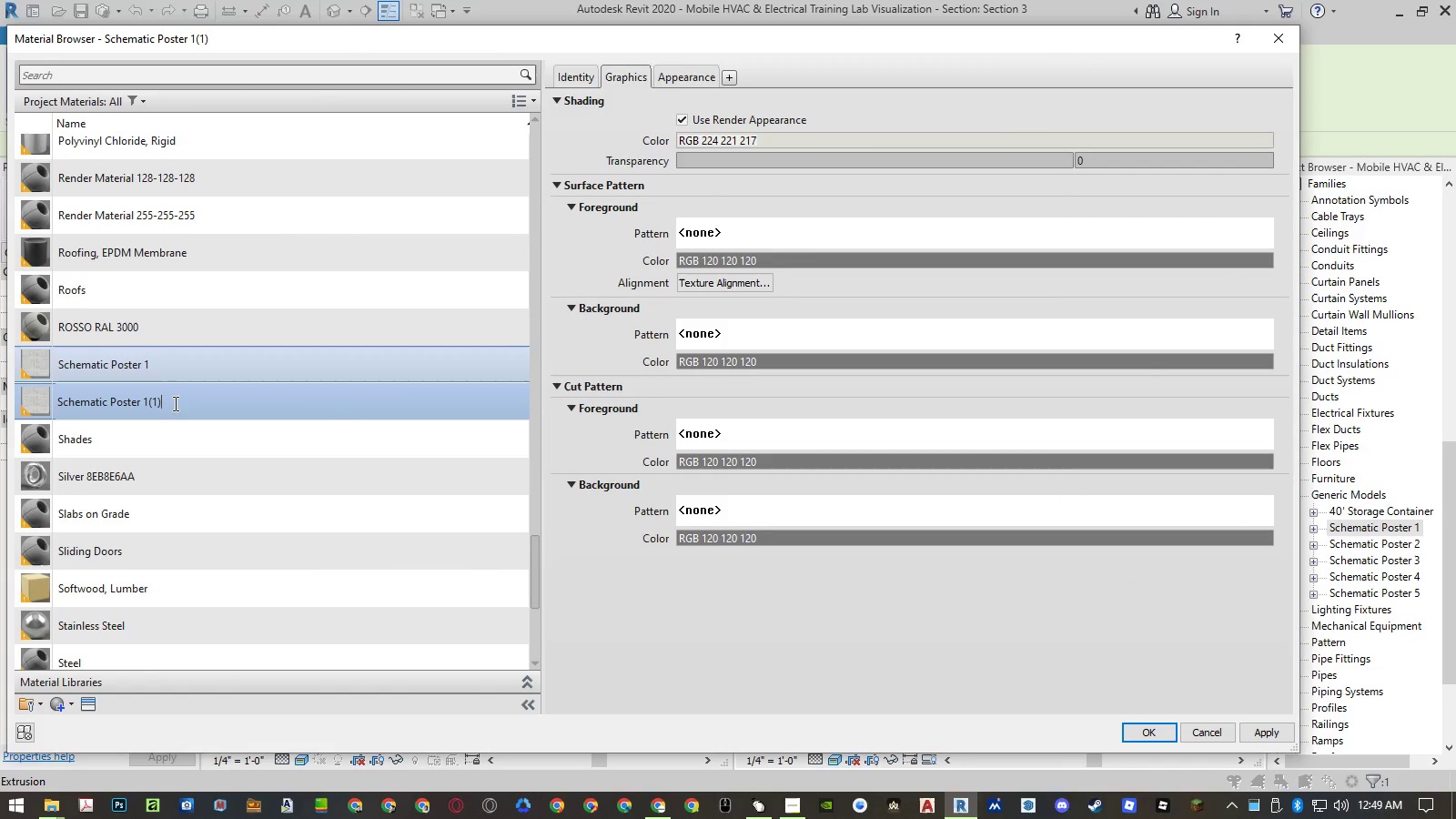 
key(Backspace)
 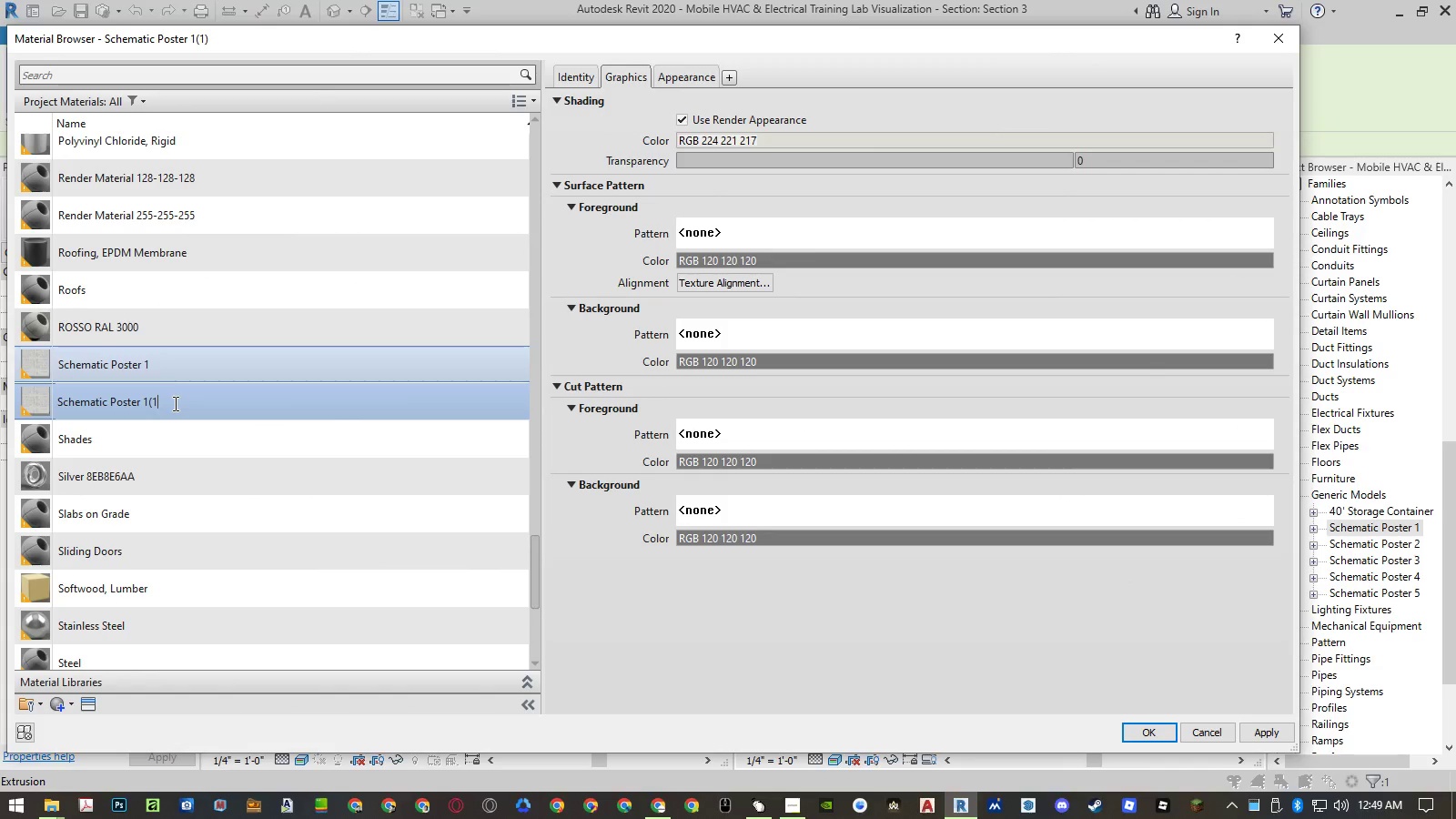 
key(Backspace)
 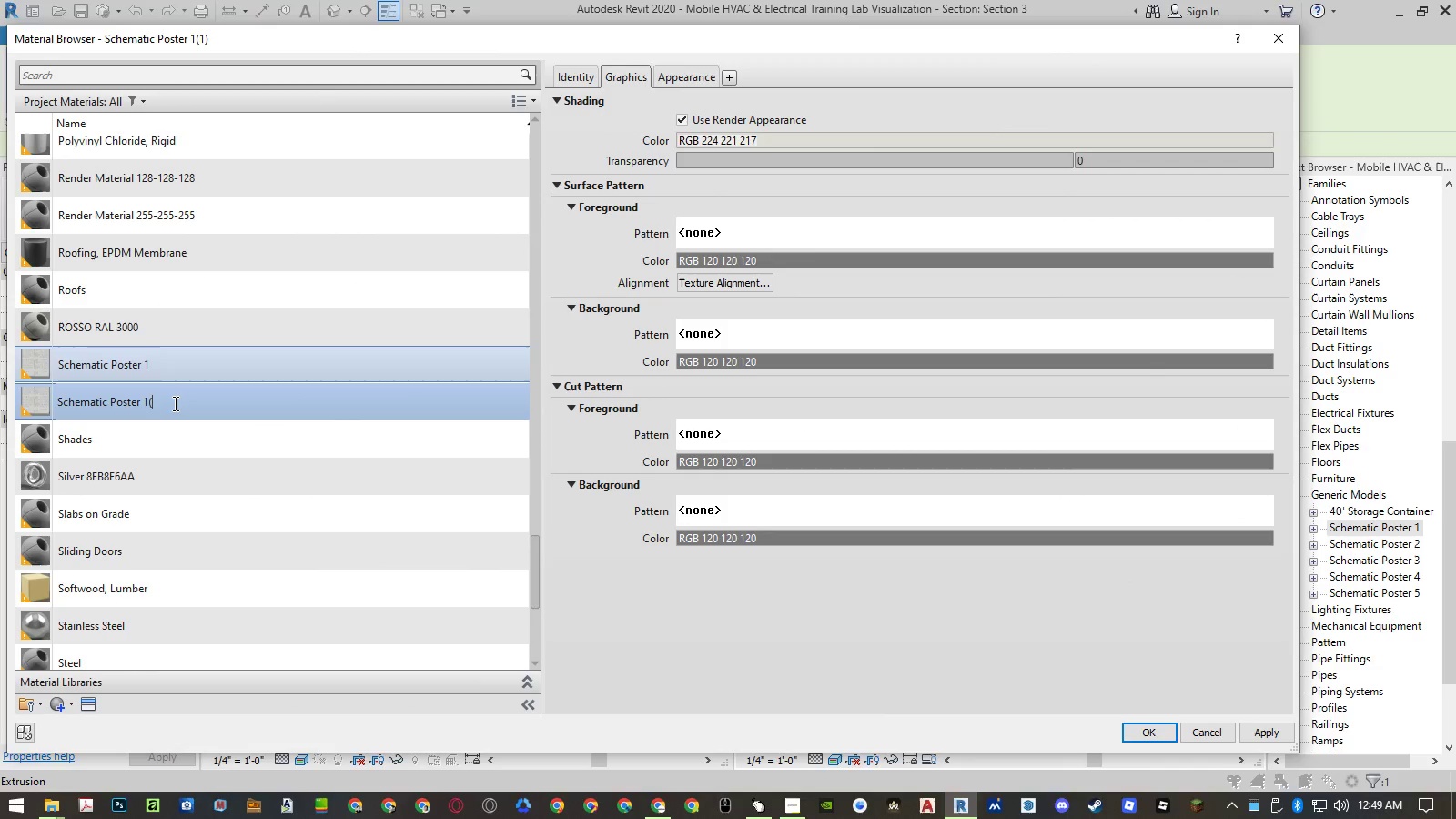 
key(Backspace)
 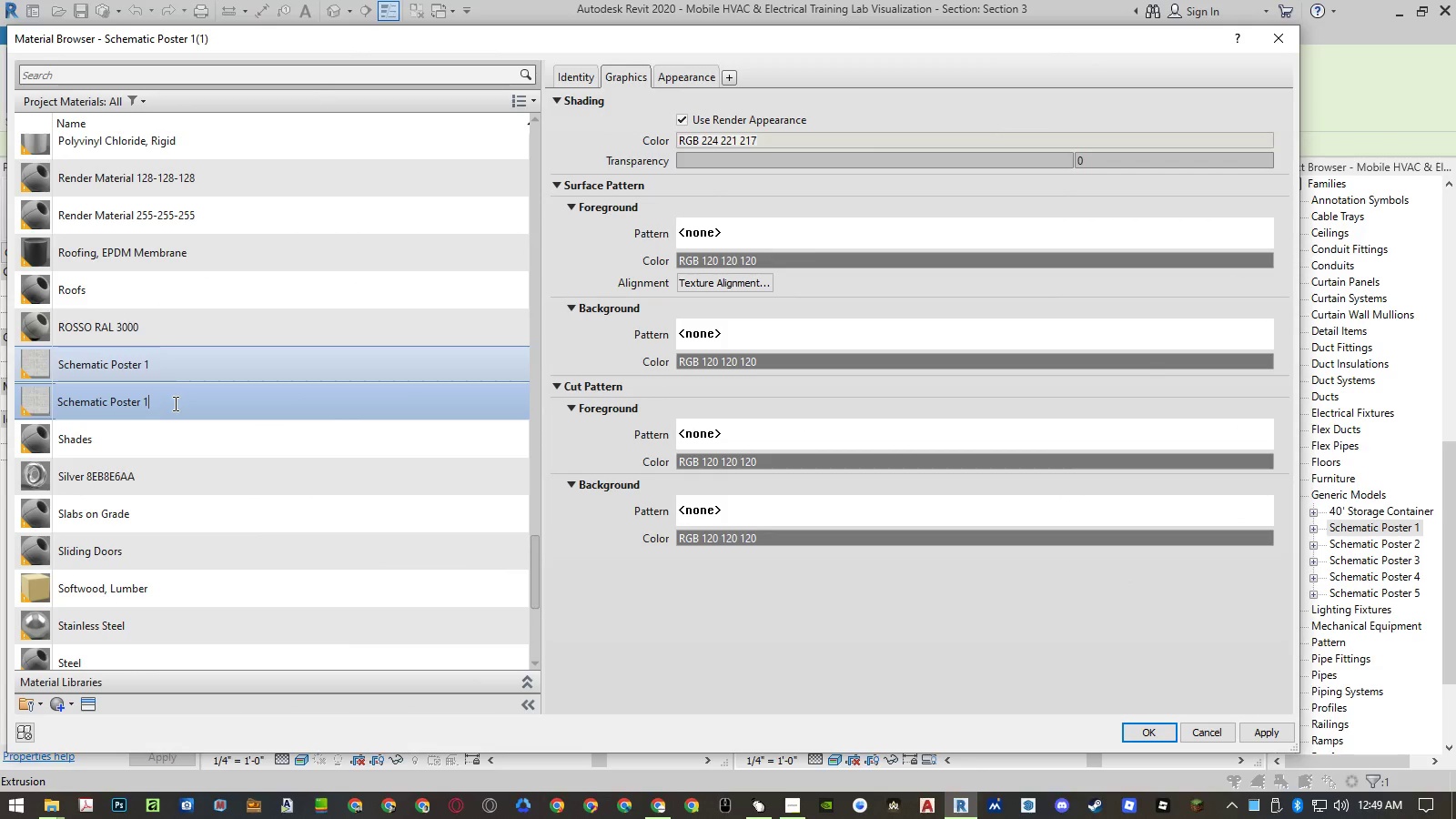 
key(Backspace)
 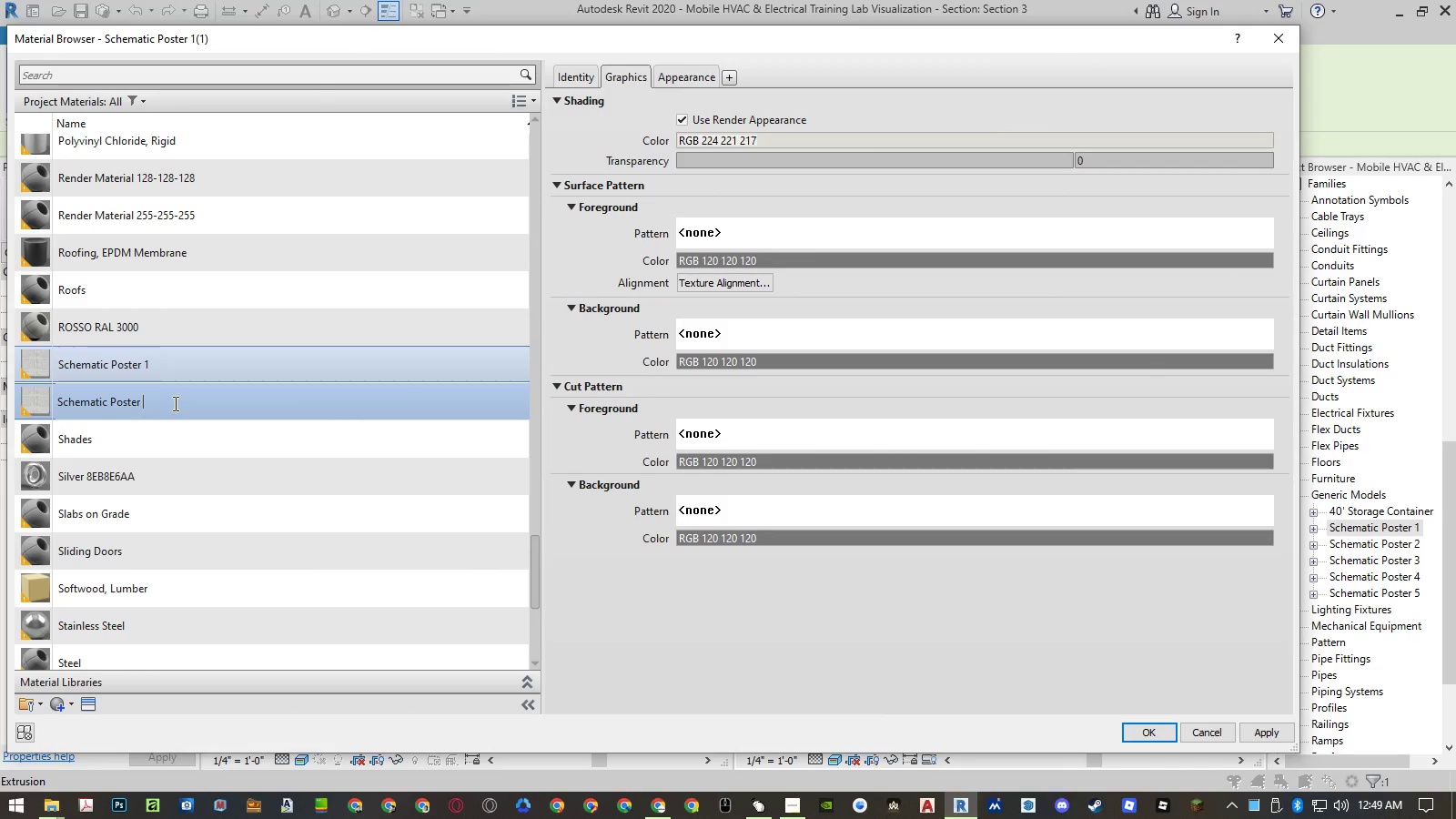 
key(Numpad2)
 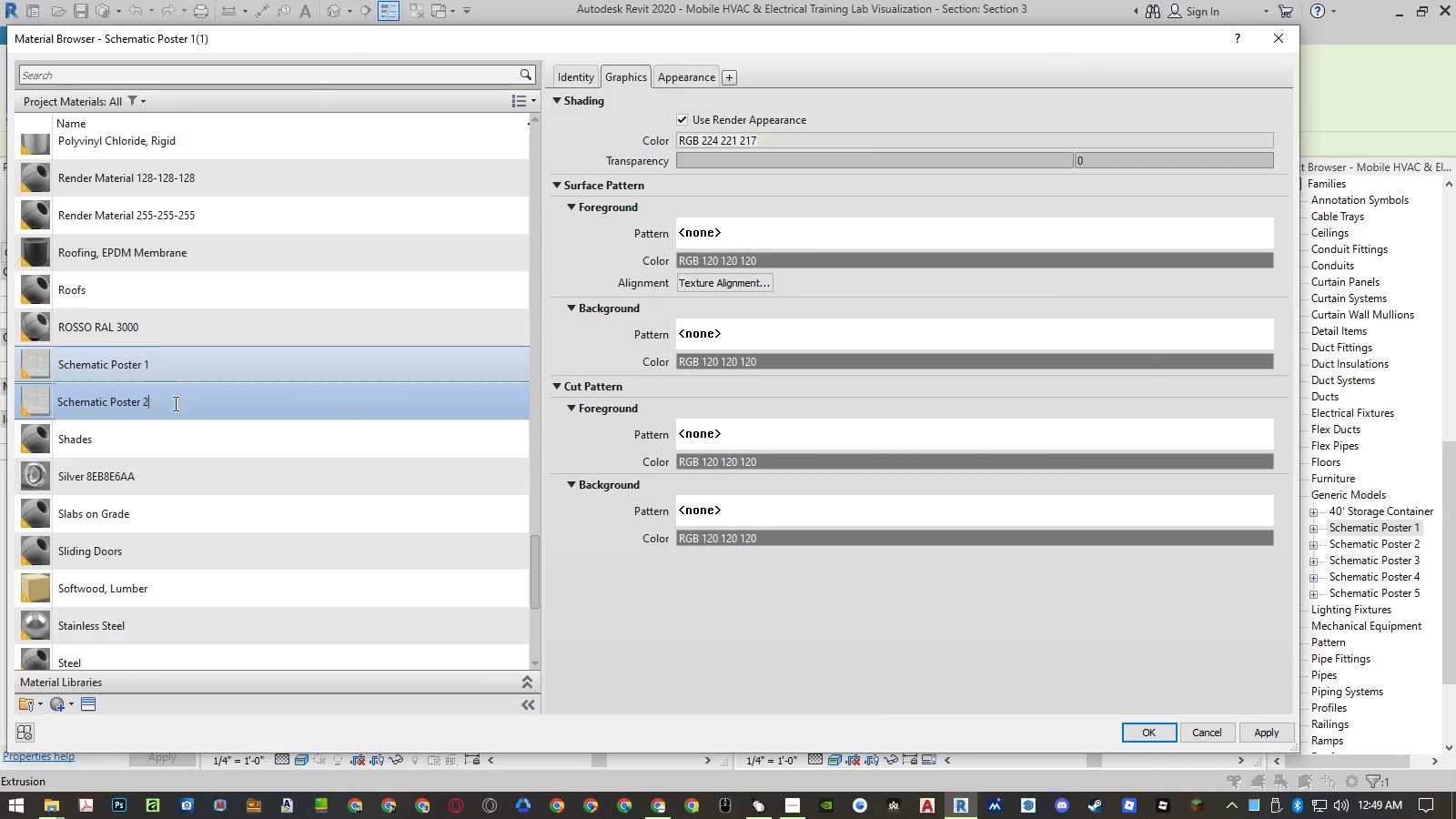 
key(NumpadEnter)
 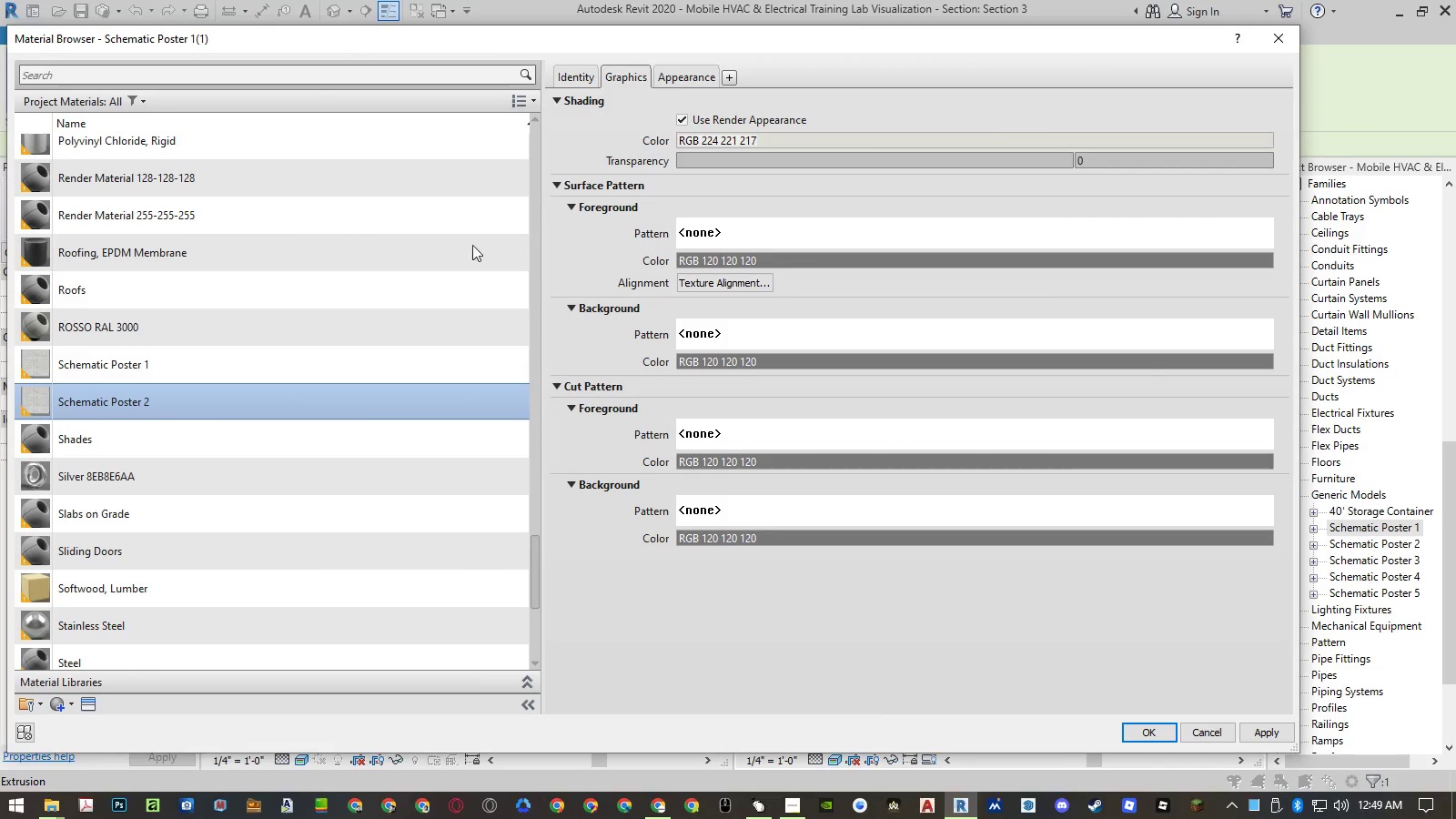 
left_click([672, 74])
 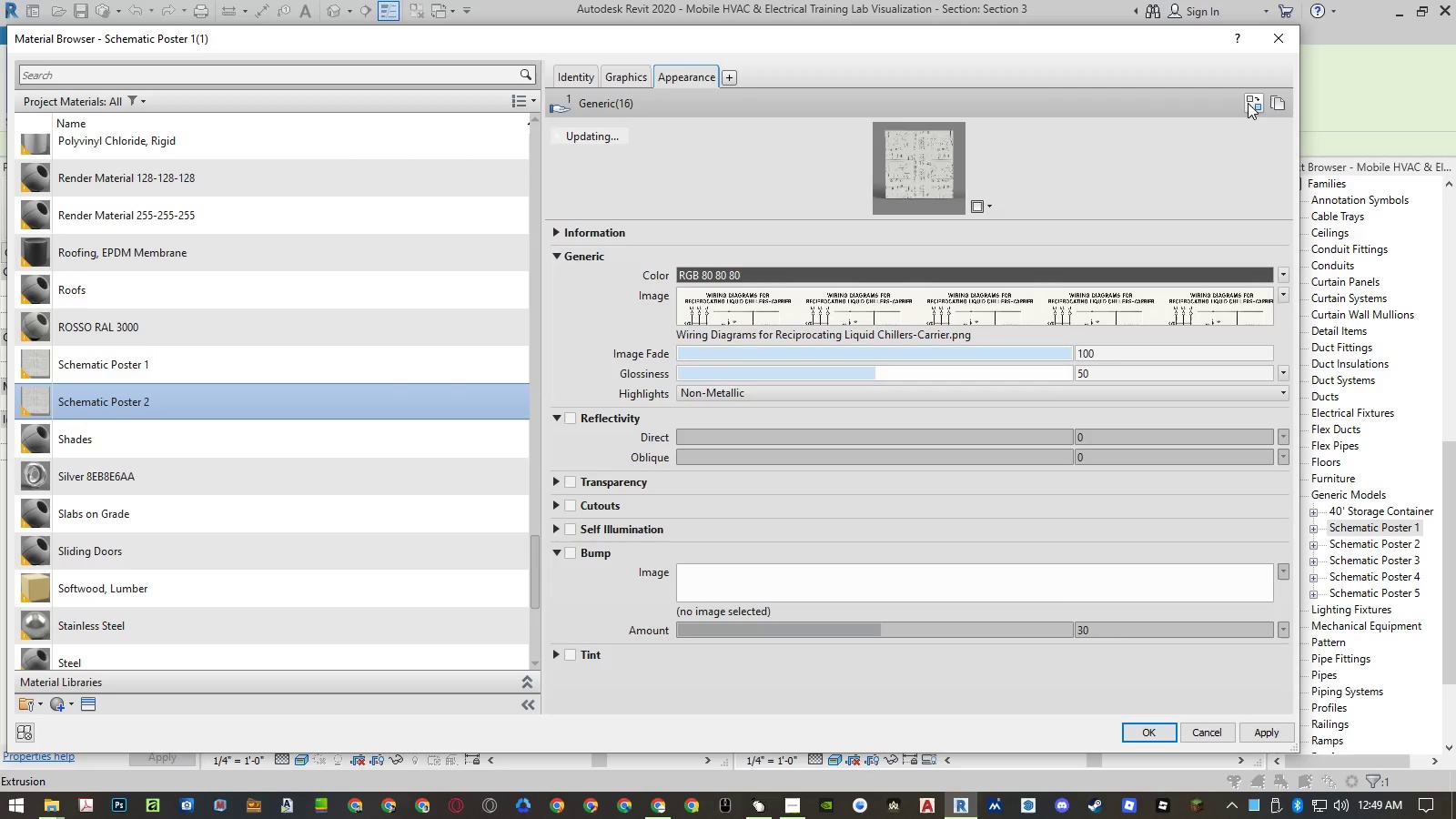 
left_click([1277, 100])
 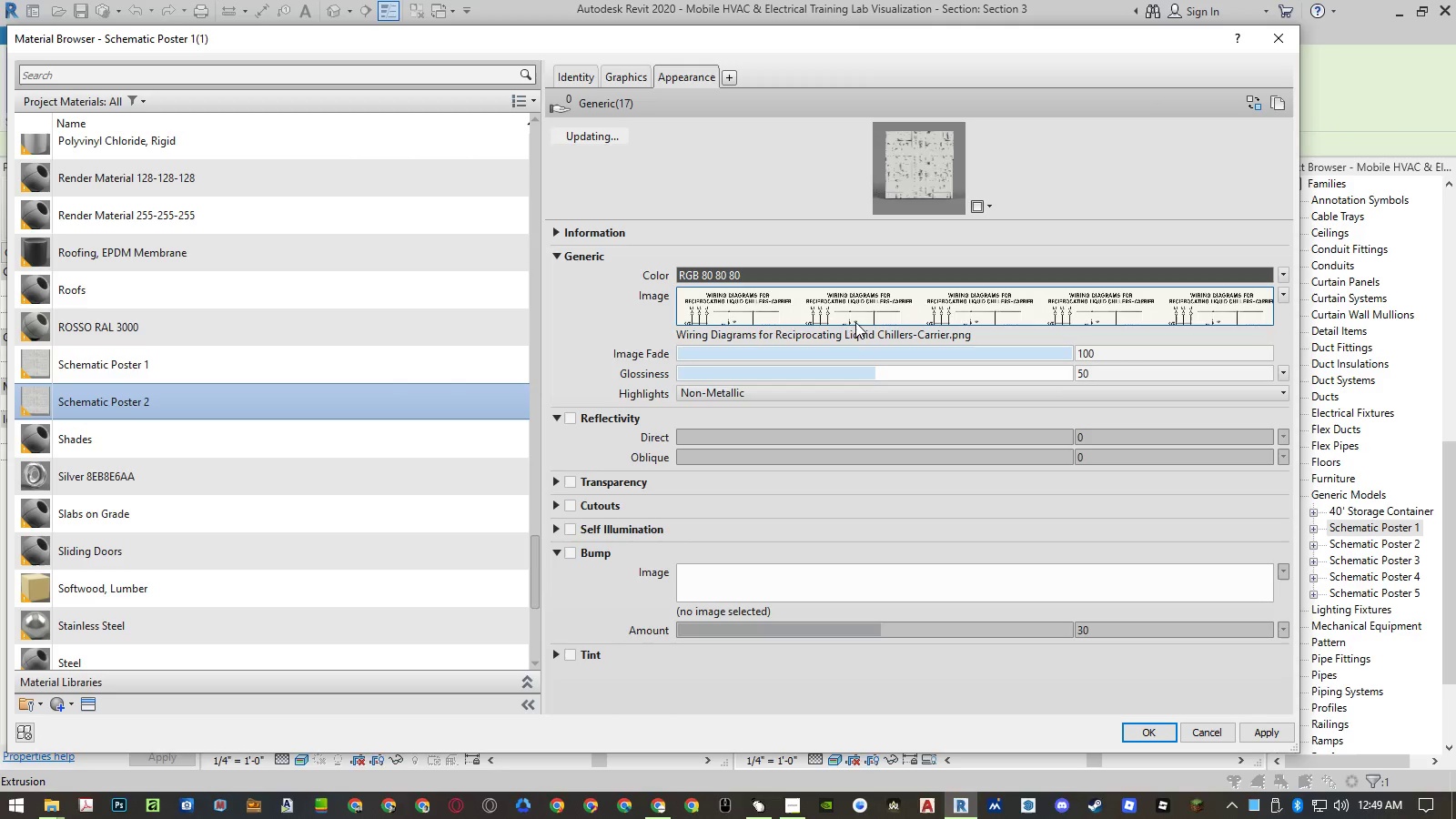 
left_click([848, 331])
 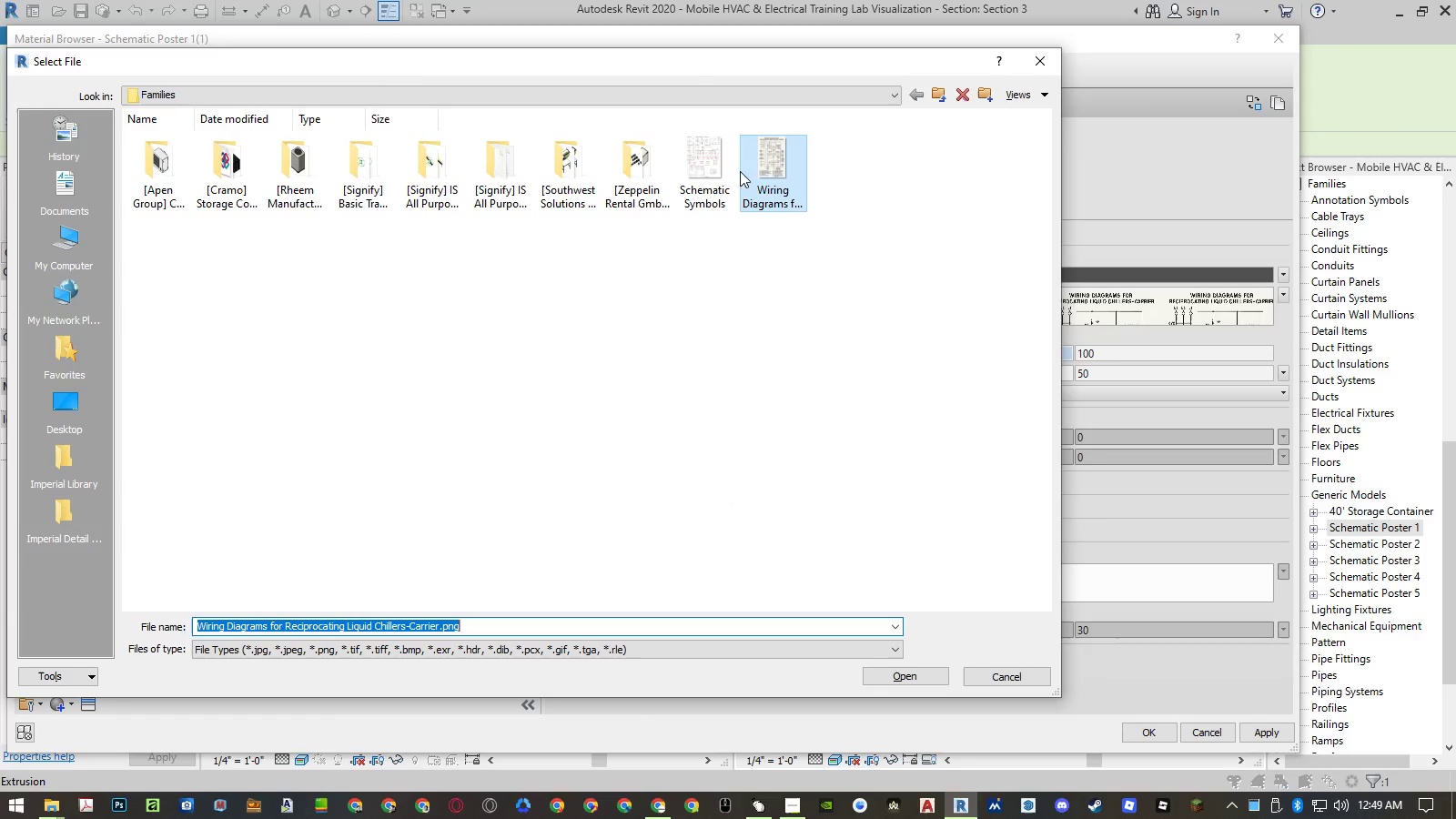 
left_click([720, 163])
 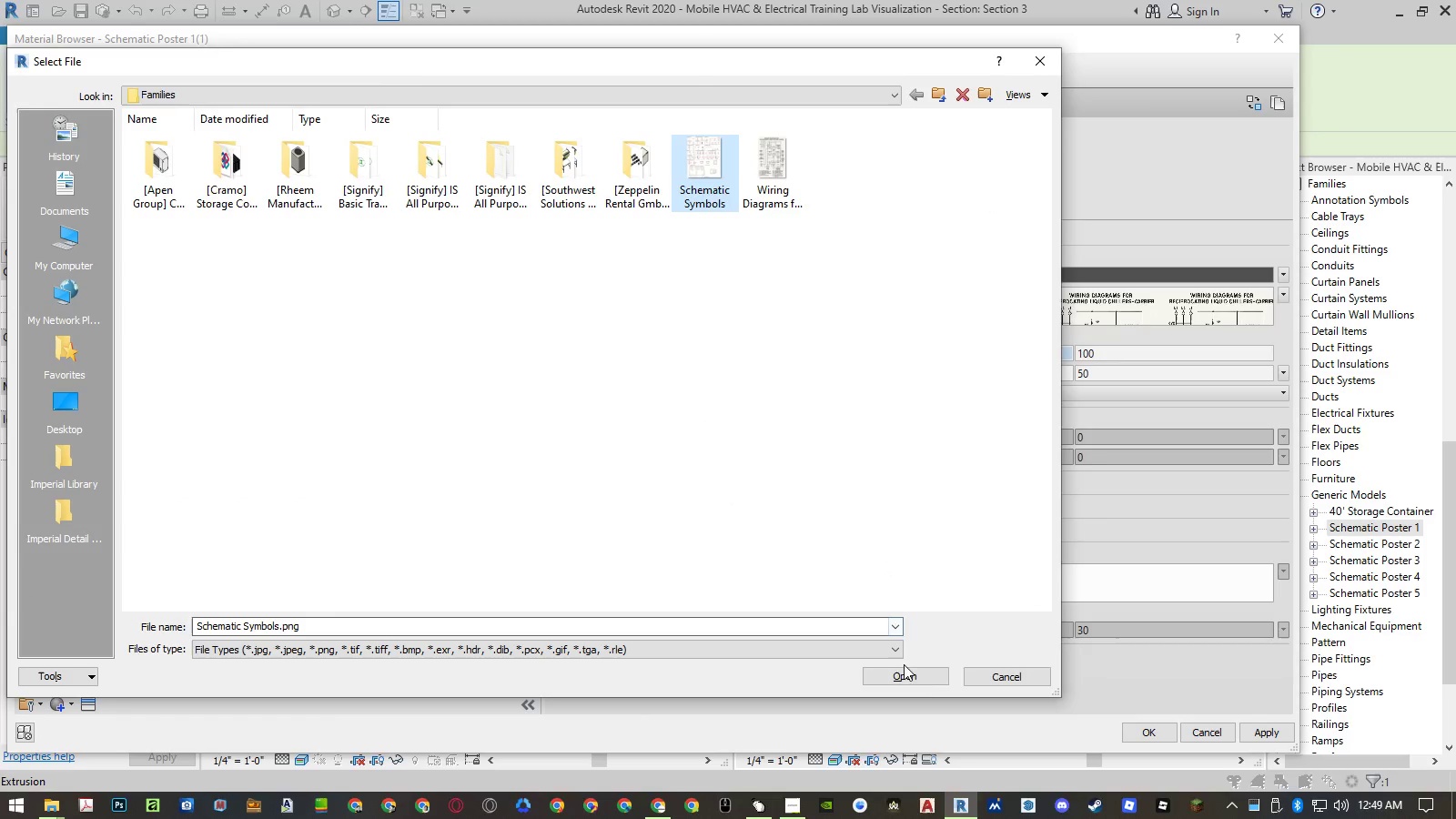 
left_click([906, 681])
 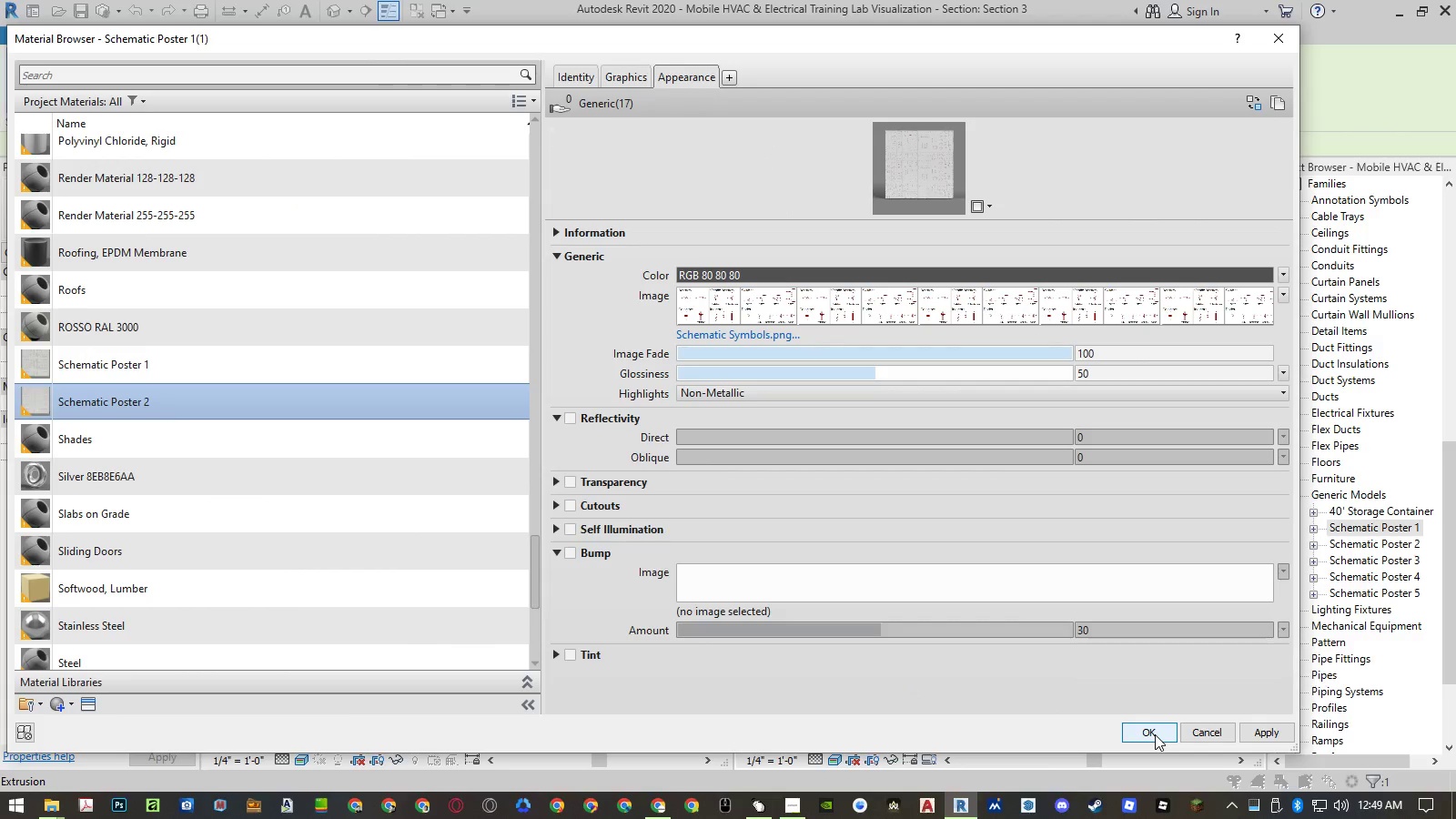 
left_click([1155, 734])
 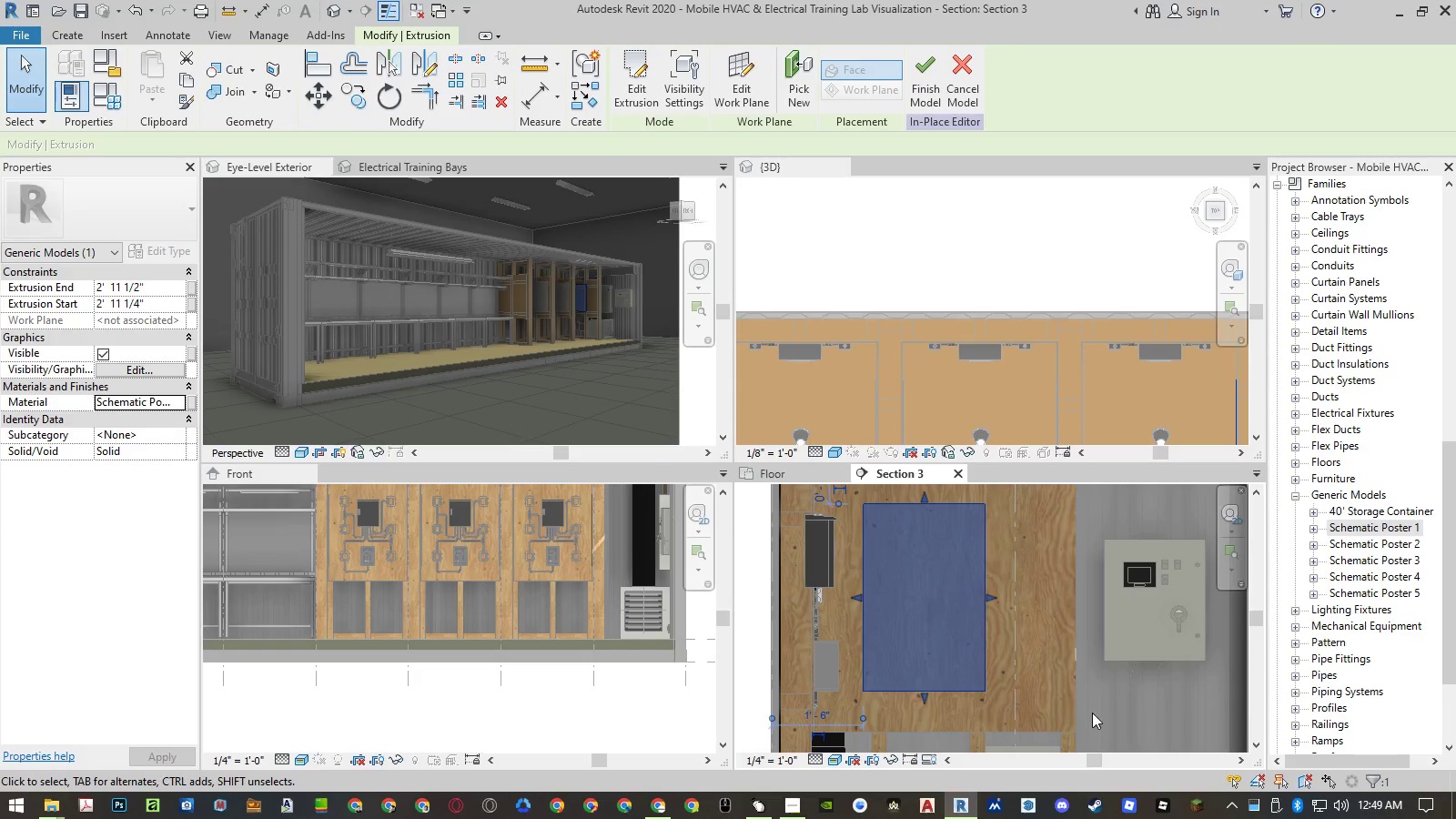 
key(Escape)
 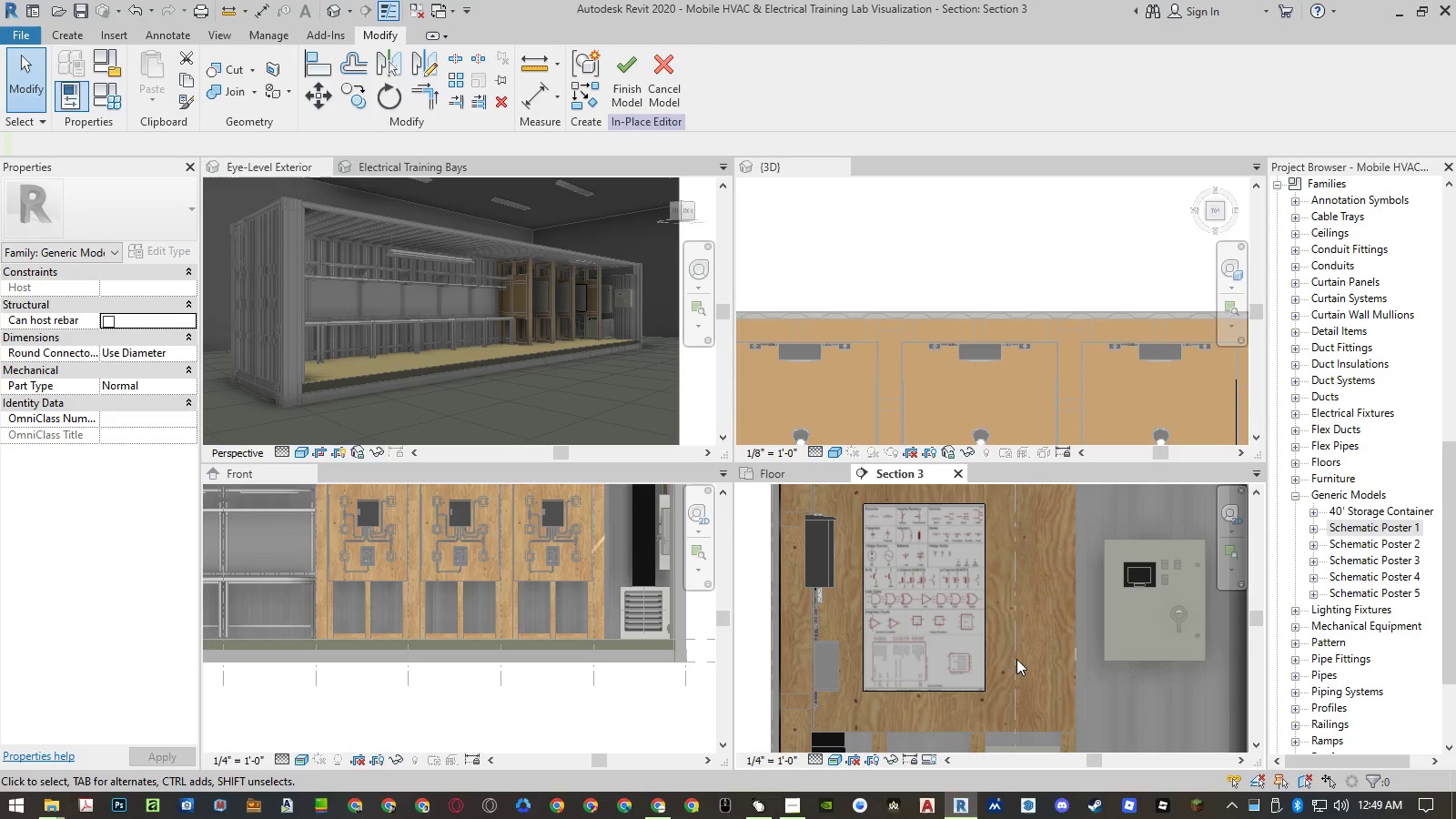 
scroll: coordinate [966, 574], scroll_direction: up, amount: 4.0
 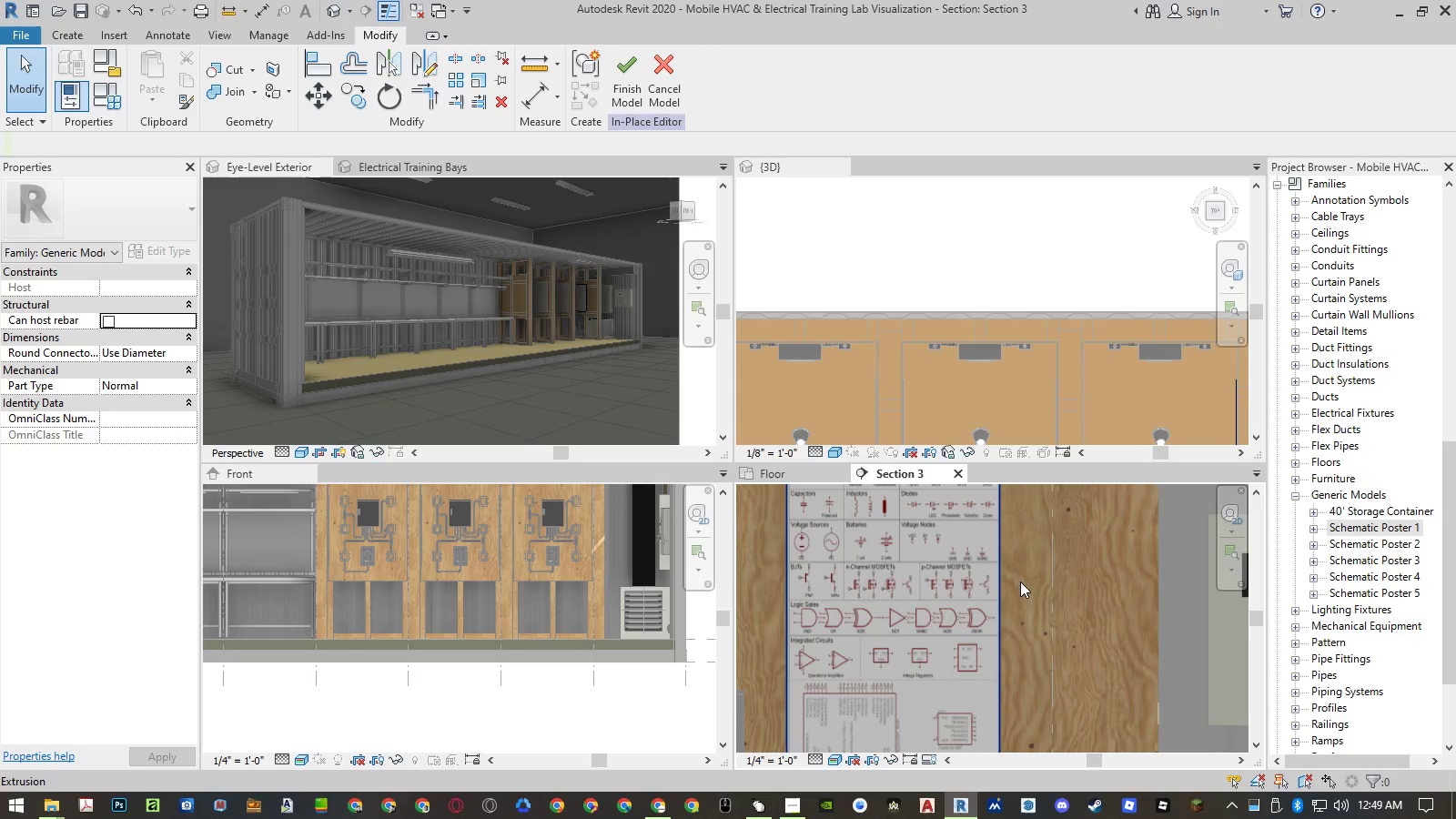 
scroll: coordinate [1024, 582], scroll_direction: down, amount: 4.0
 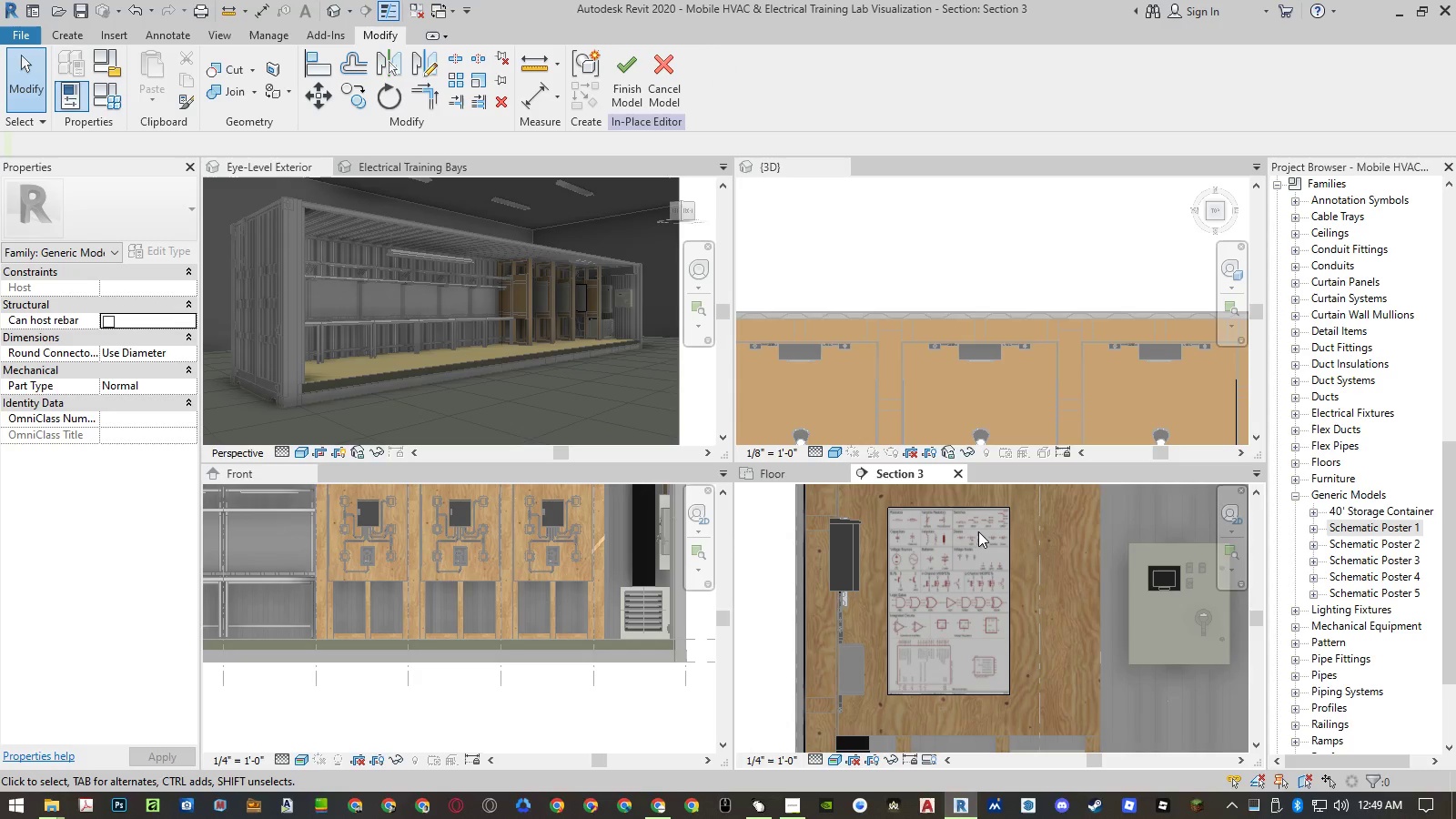 
left_click([631, 92])
 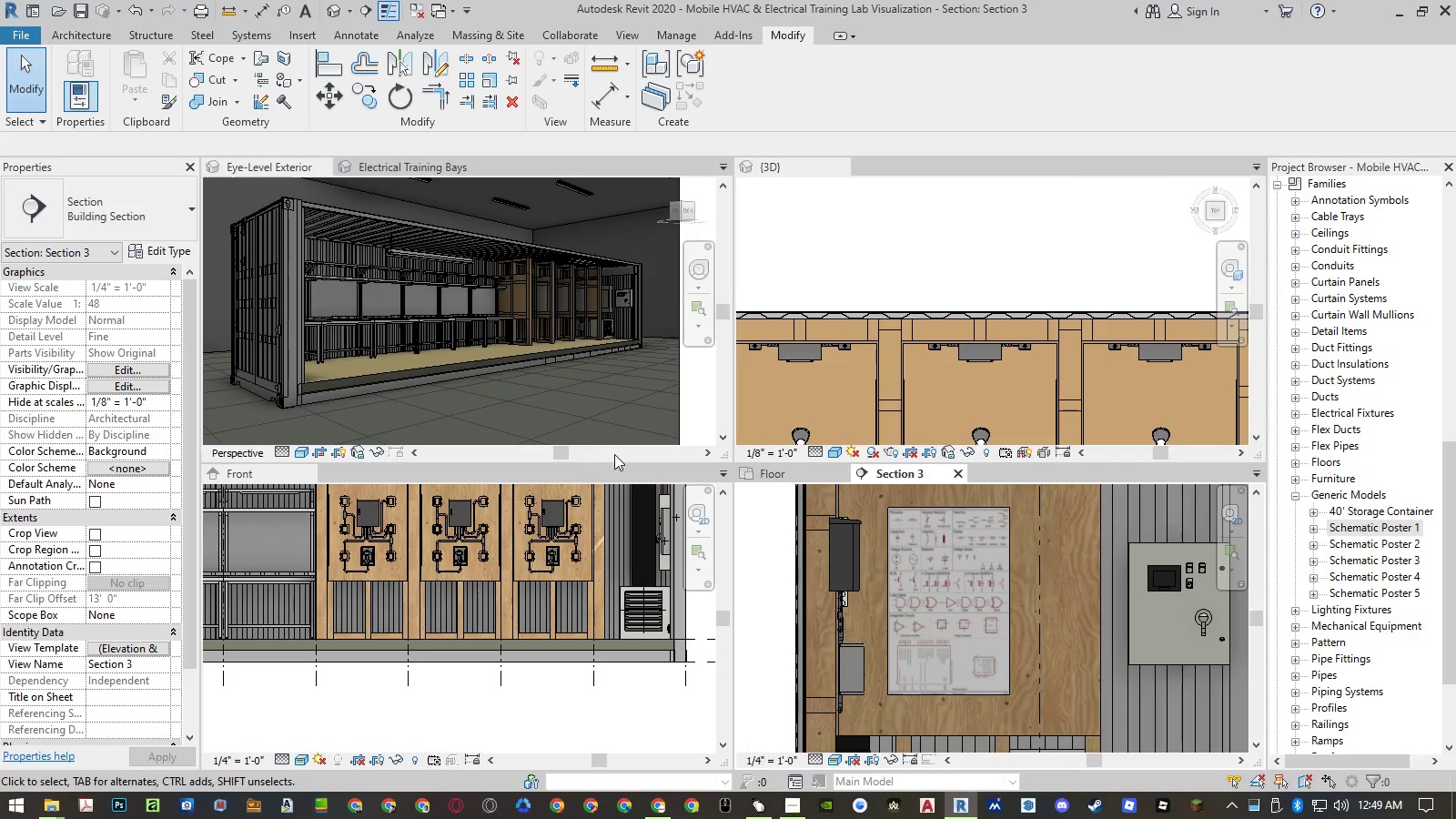 
wait(7.12)
 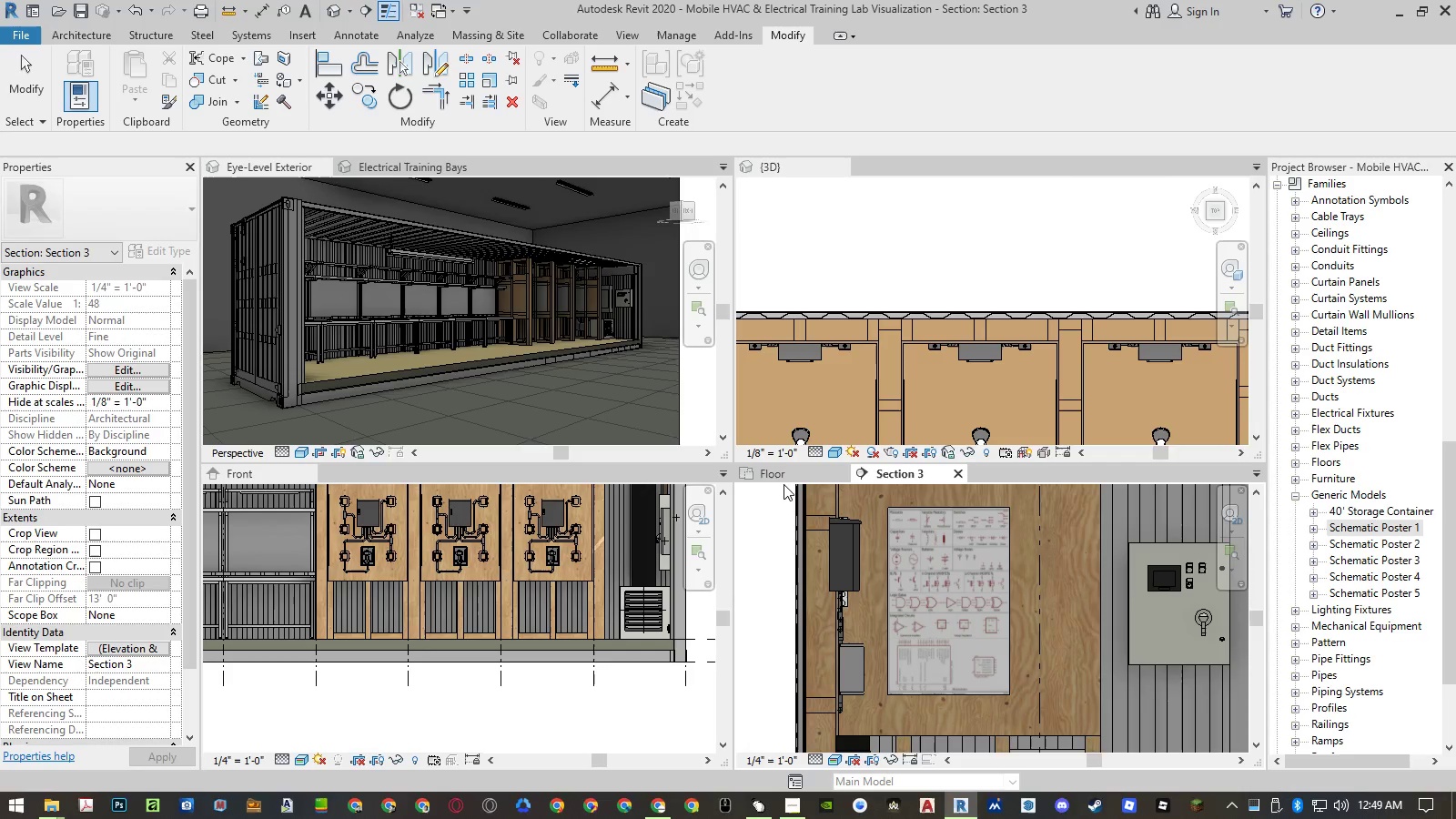 
left_click([437, 170])
 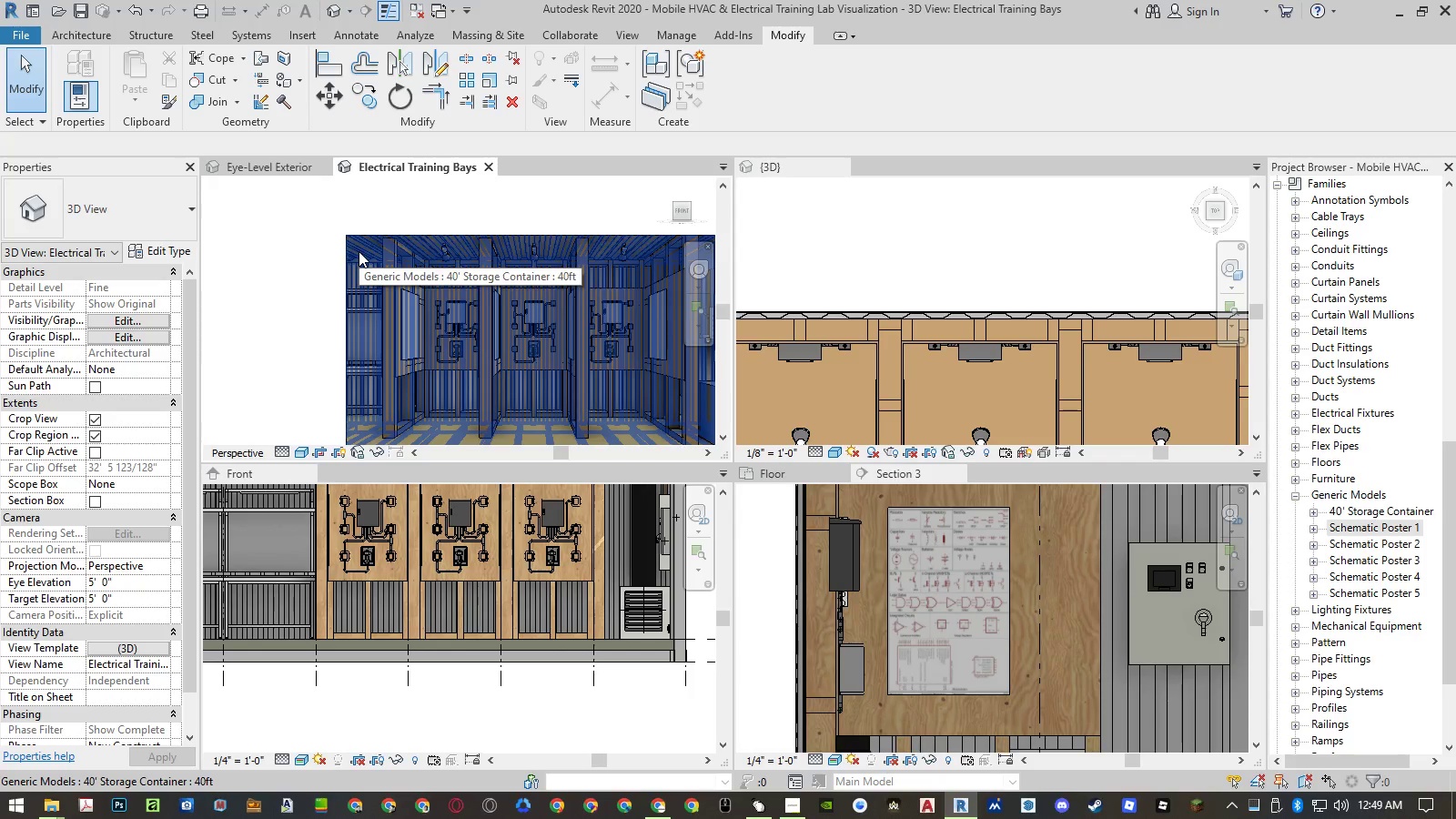 
left_click([305, 226])
 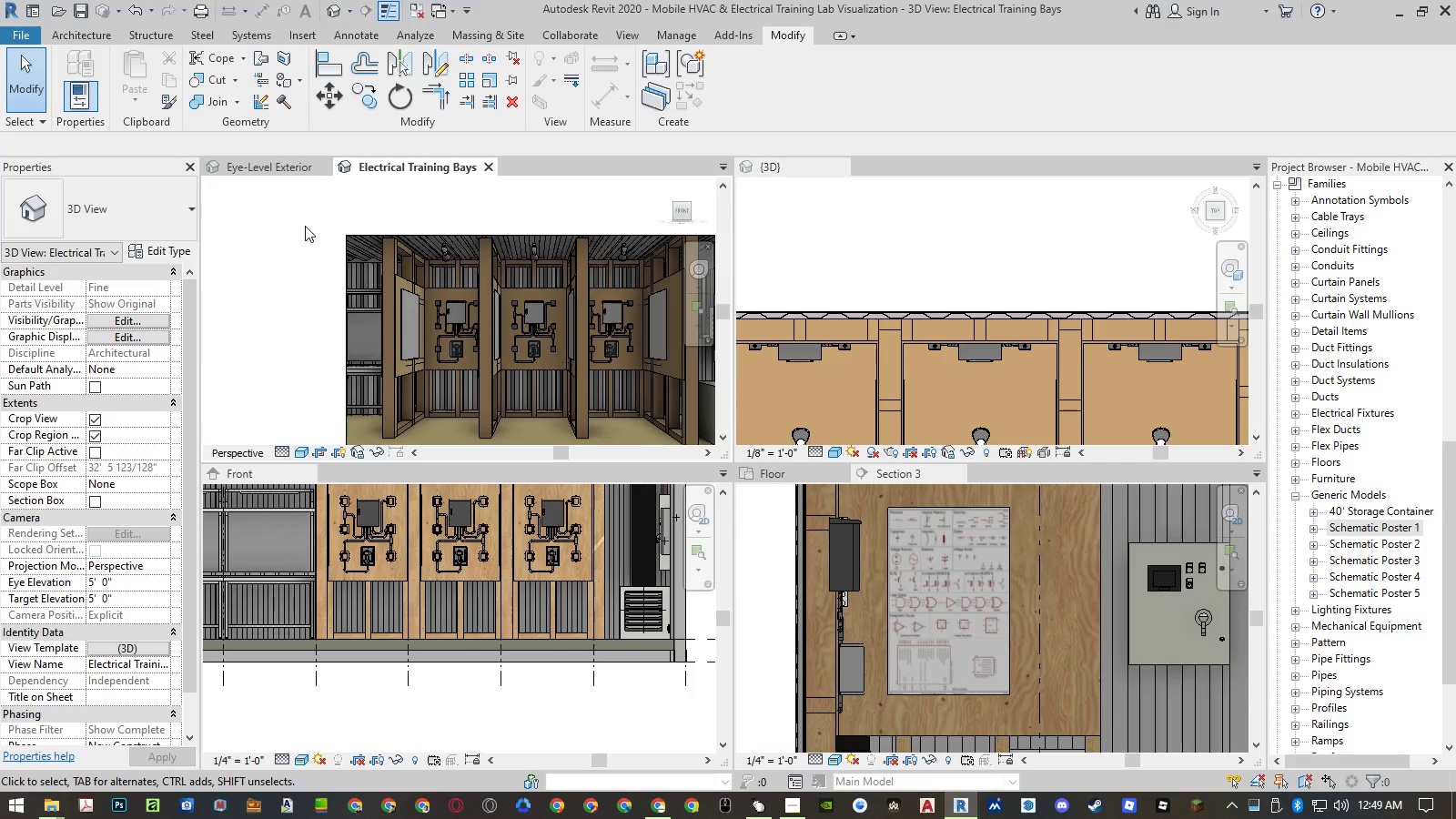 
scroll: coordinate [305, 226], scroll_direction: down, amount: 2.0
 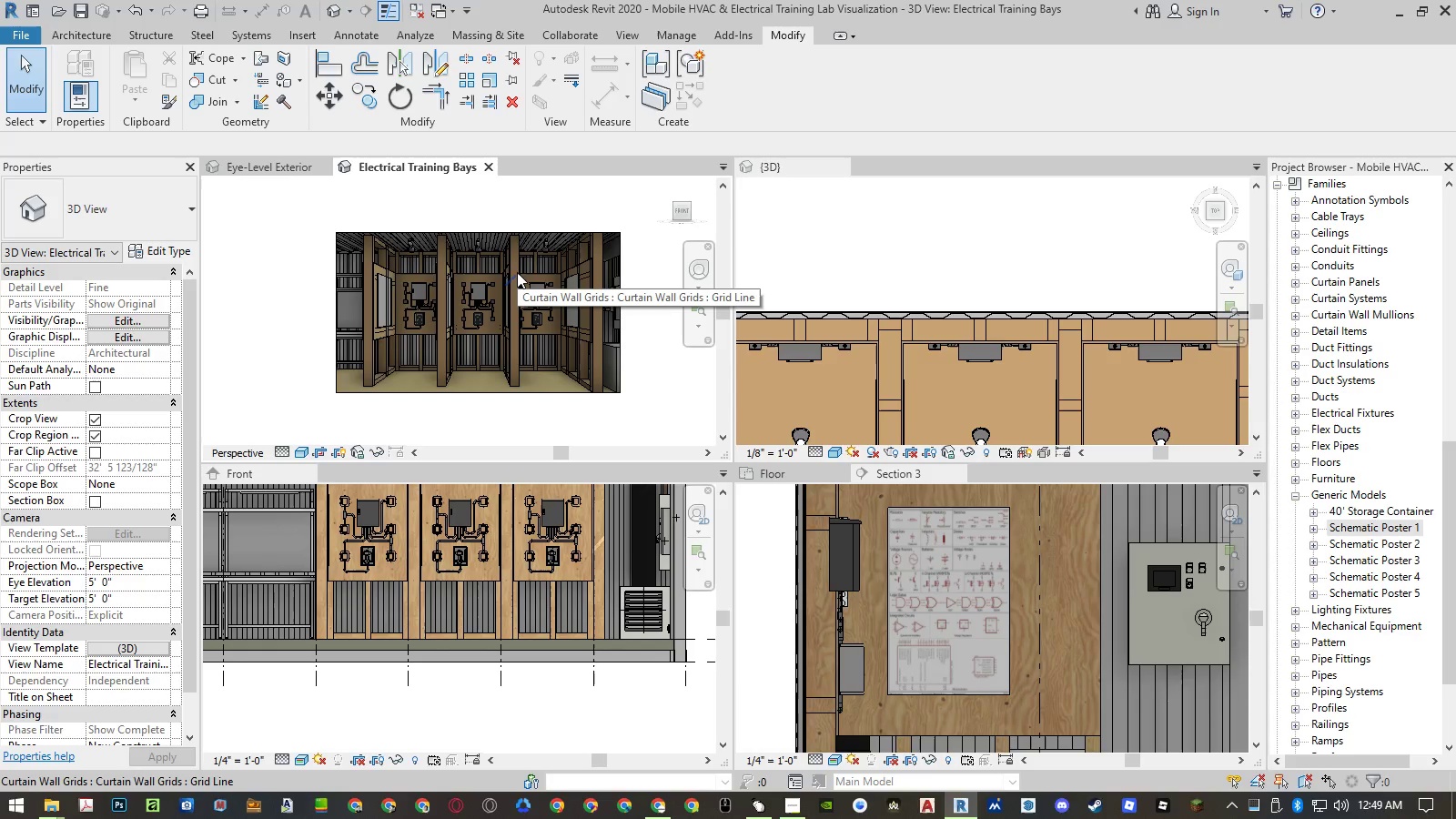 
wait(5.54)
 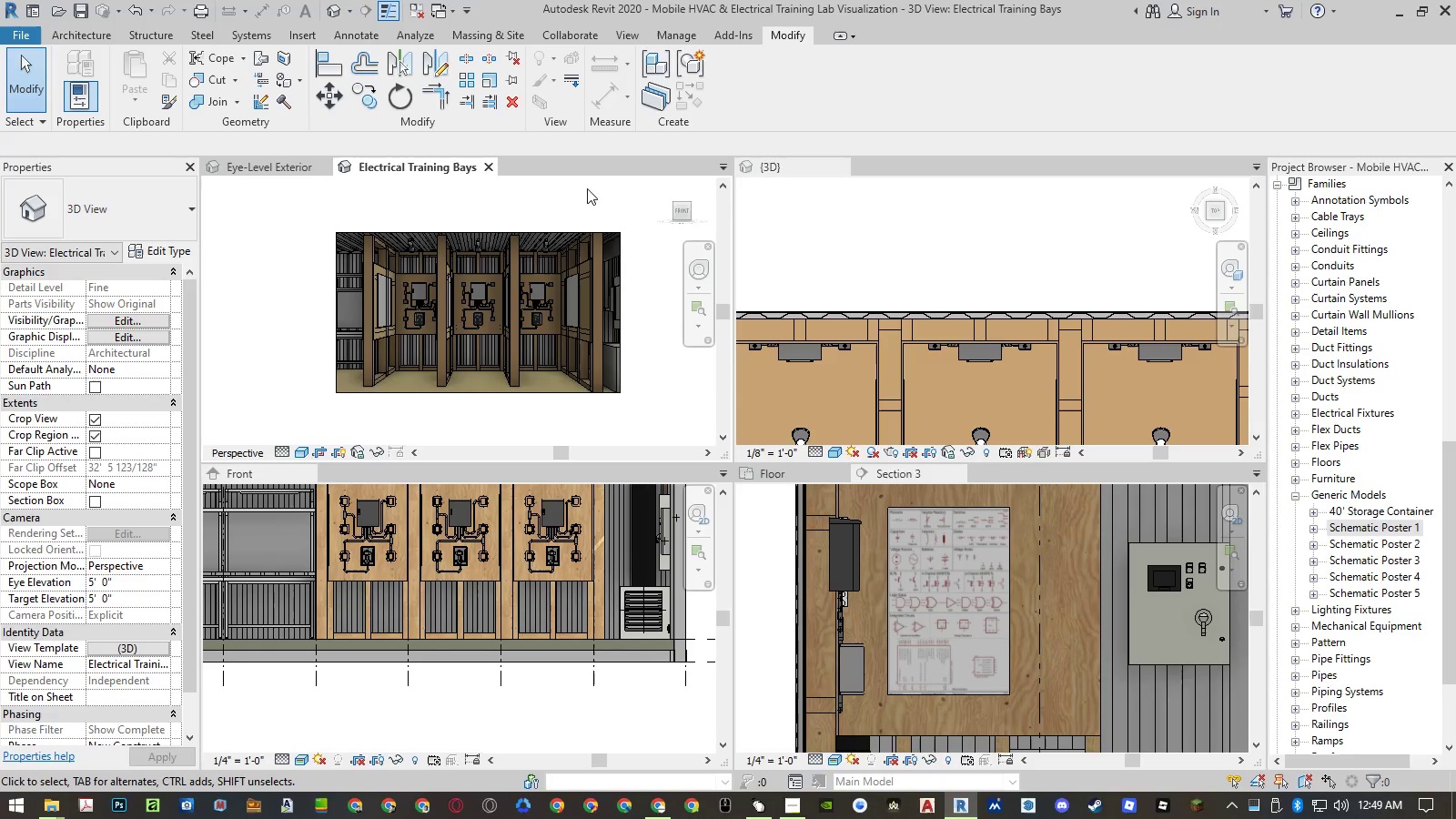 
double_click([662, 306])
 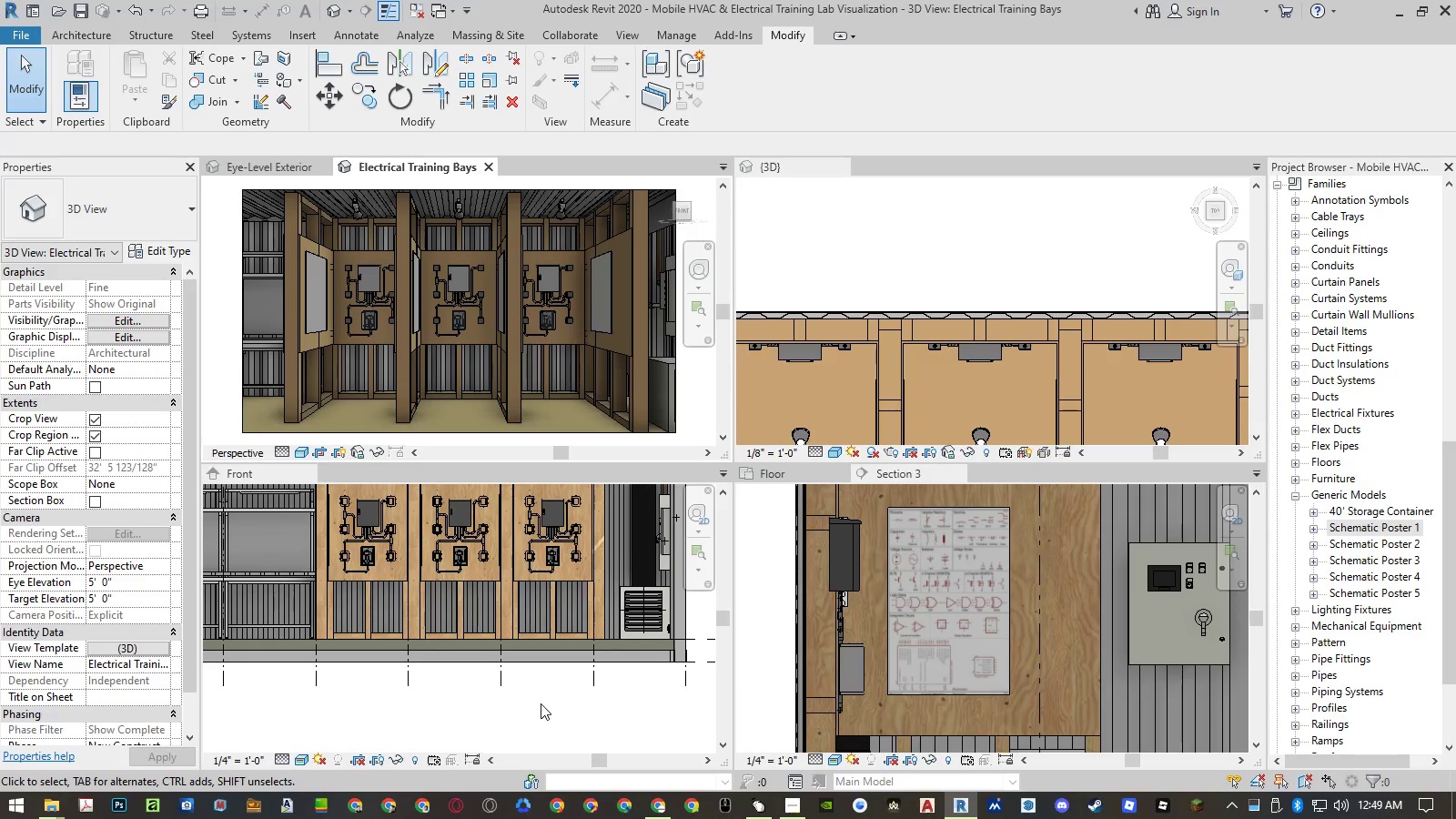 
scroll: coordinate [541, 703], scroll_direction: down, amount: 2.0
 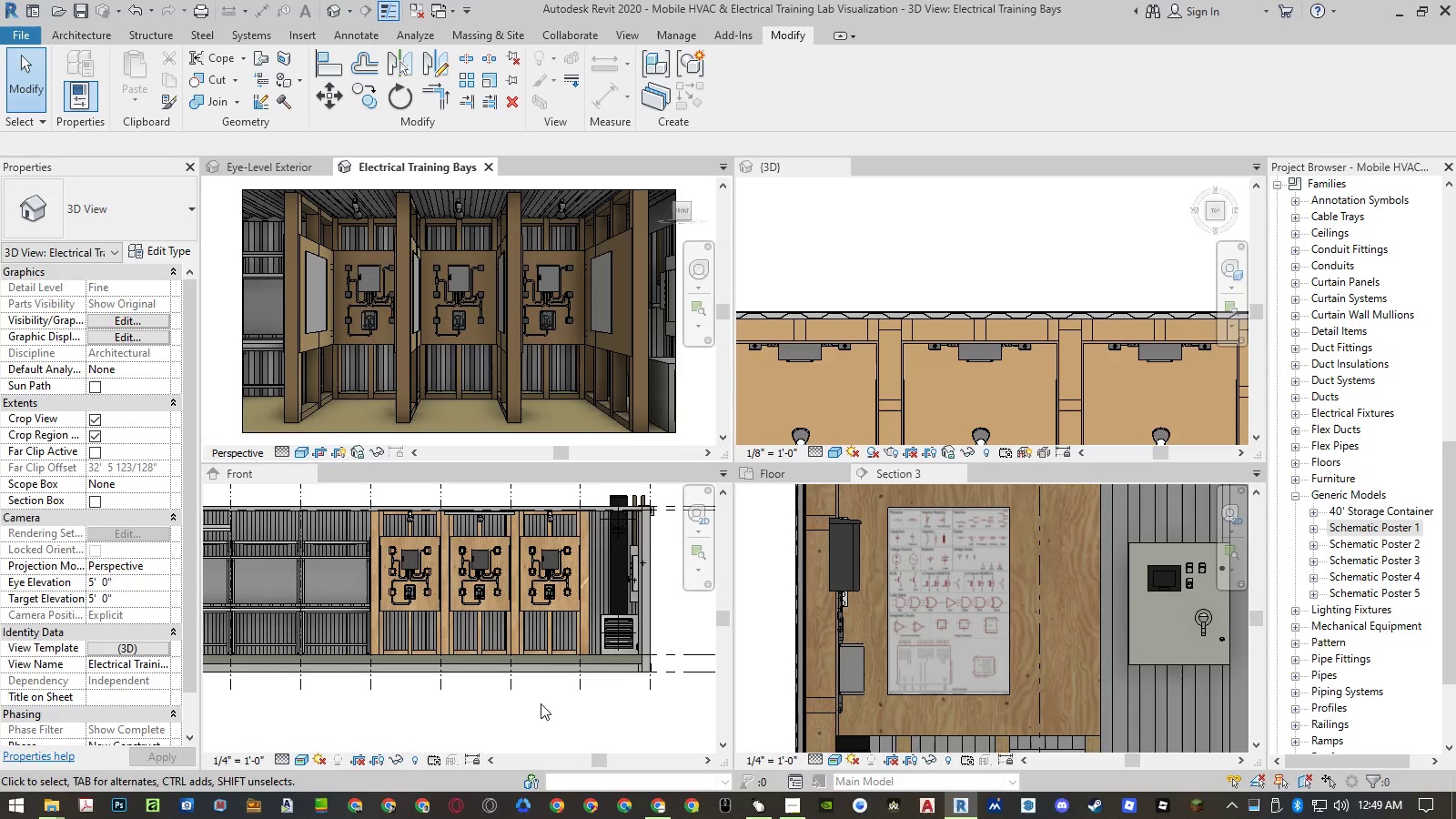 
right_click([541, 703])
 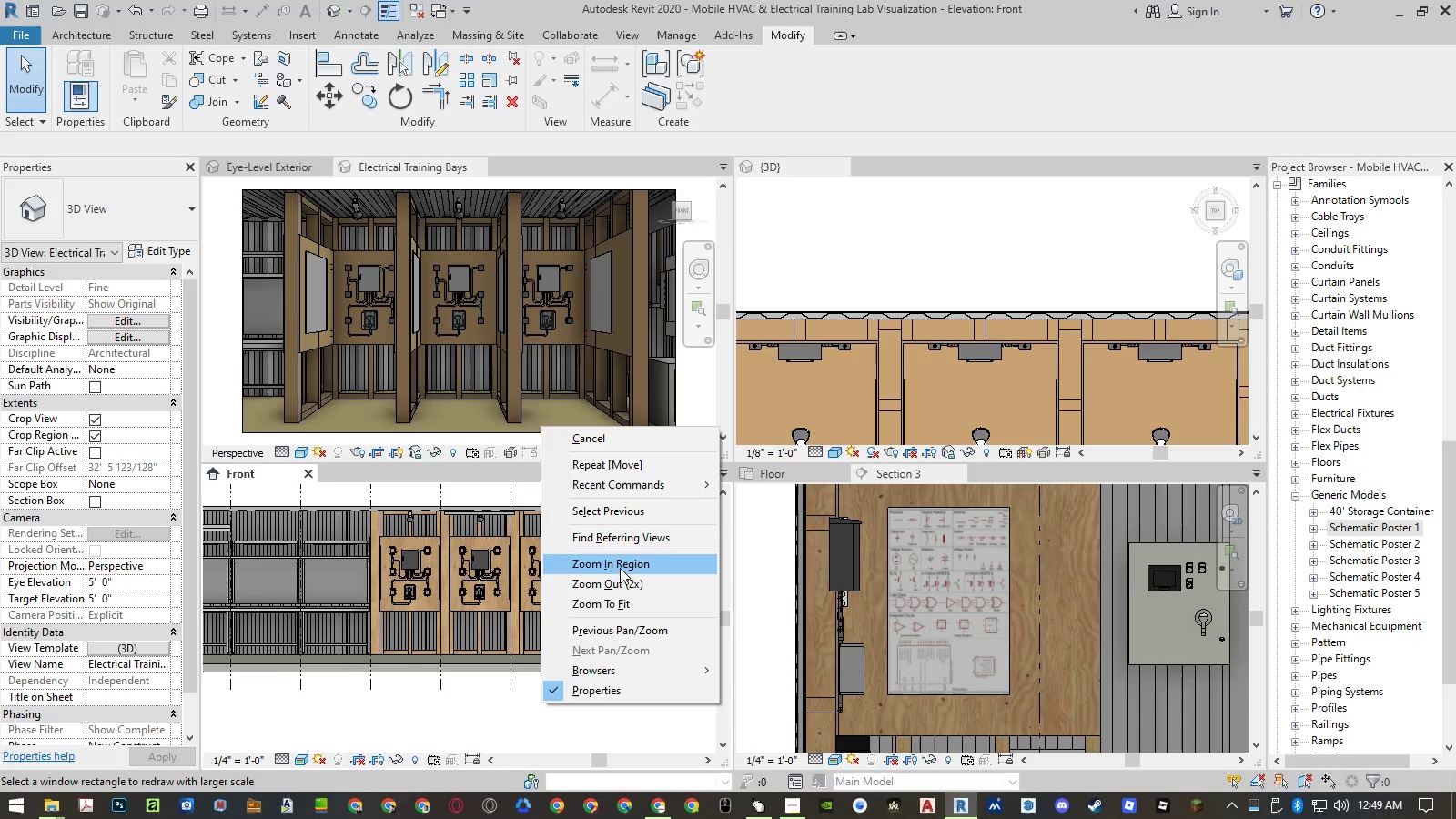 
left_click([620, 568])
 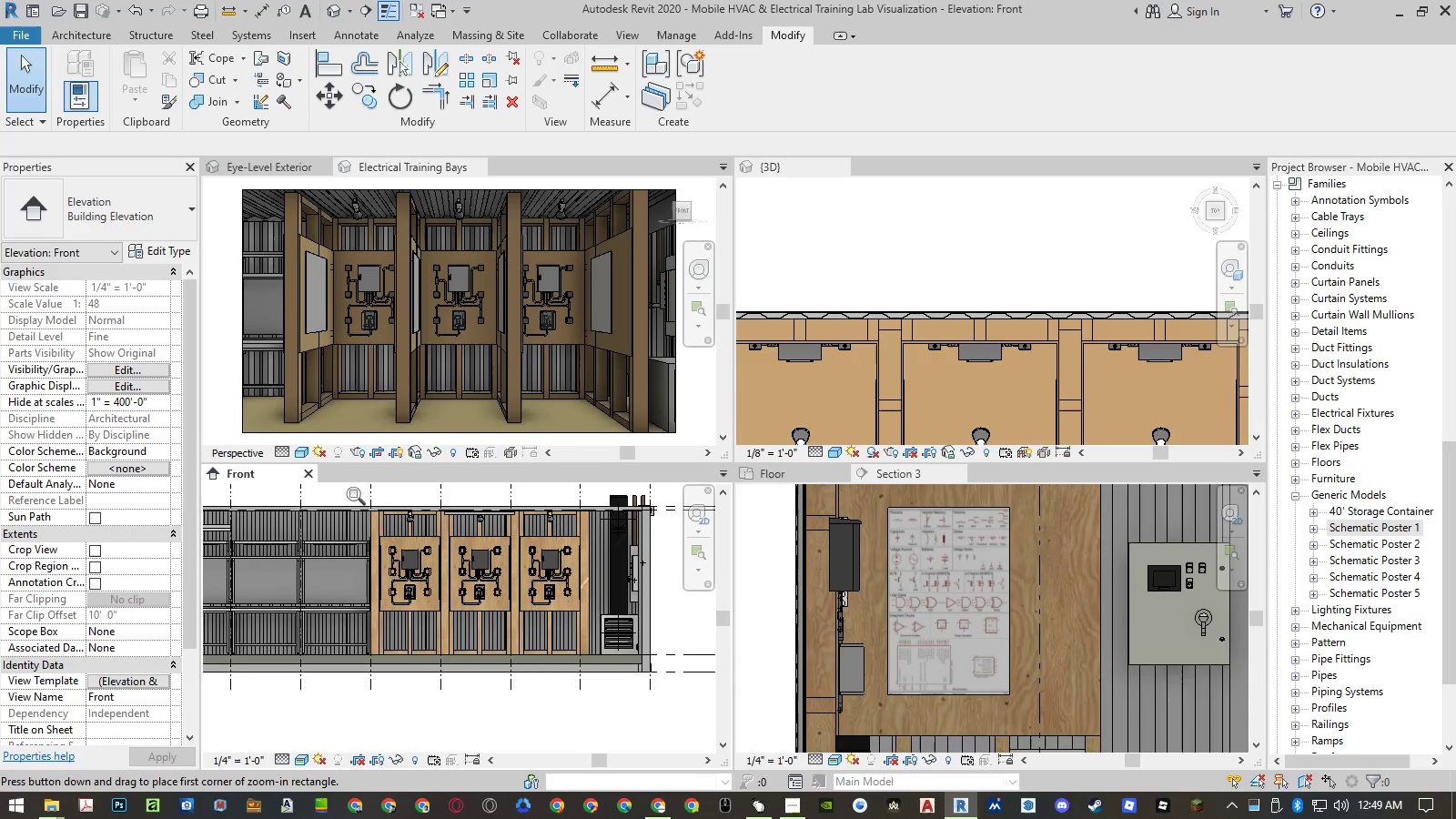 
left_click_drag(start_coordinate=[344, 485], to_coordinate=[607, 692])
 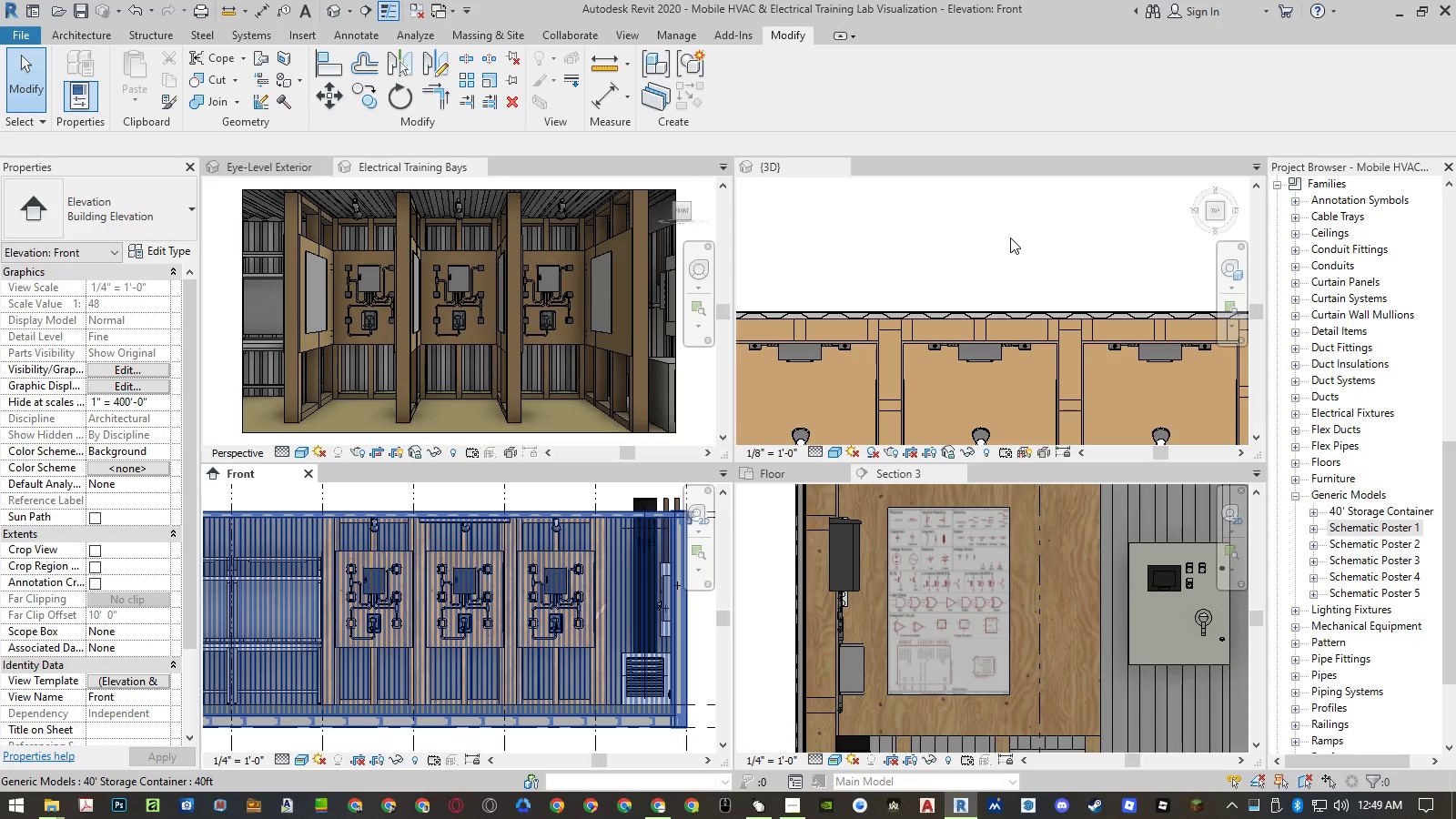 
left_click([1010, 237])
 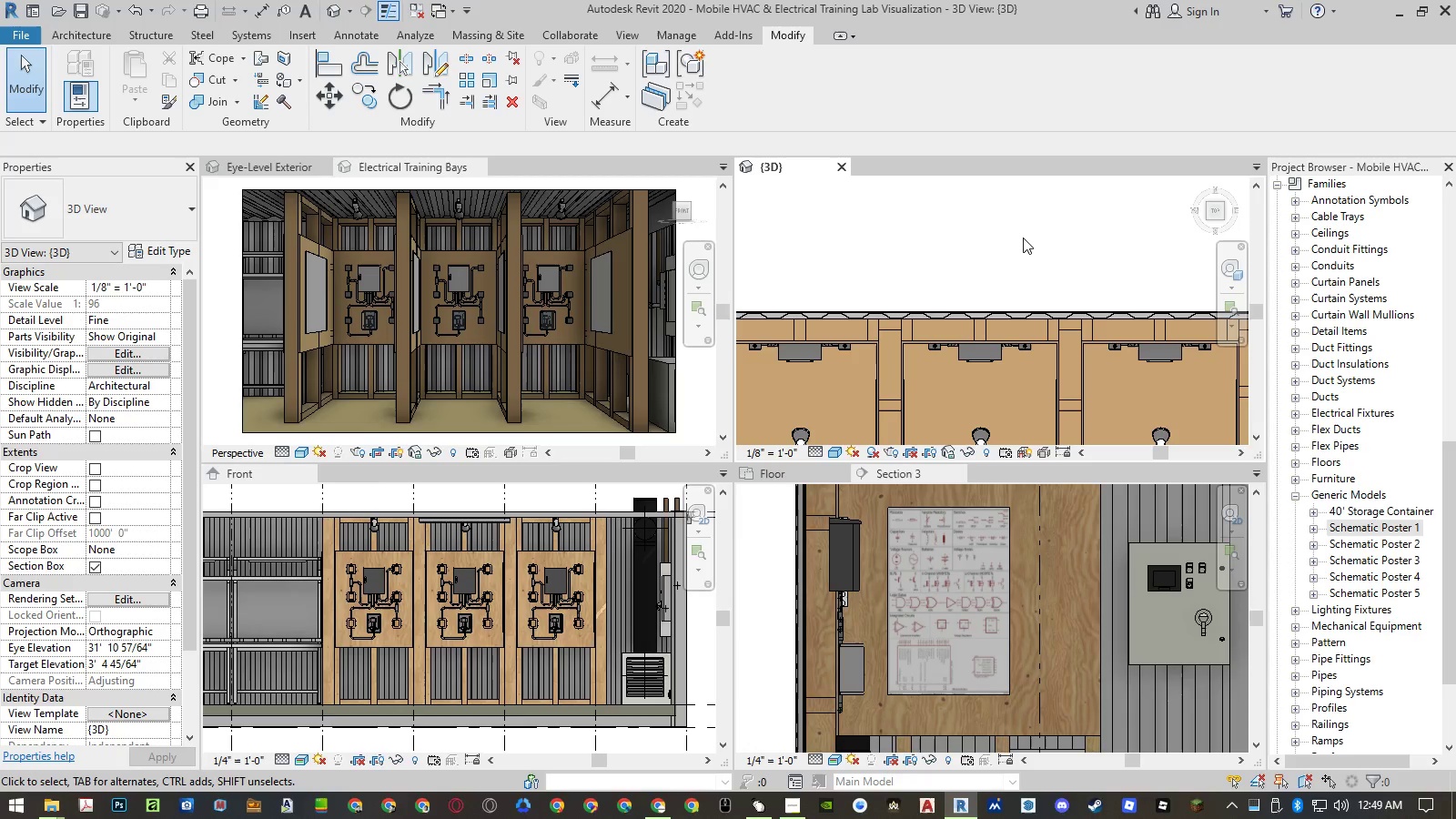 
right_click([1024, 238])
 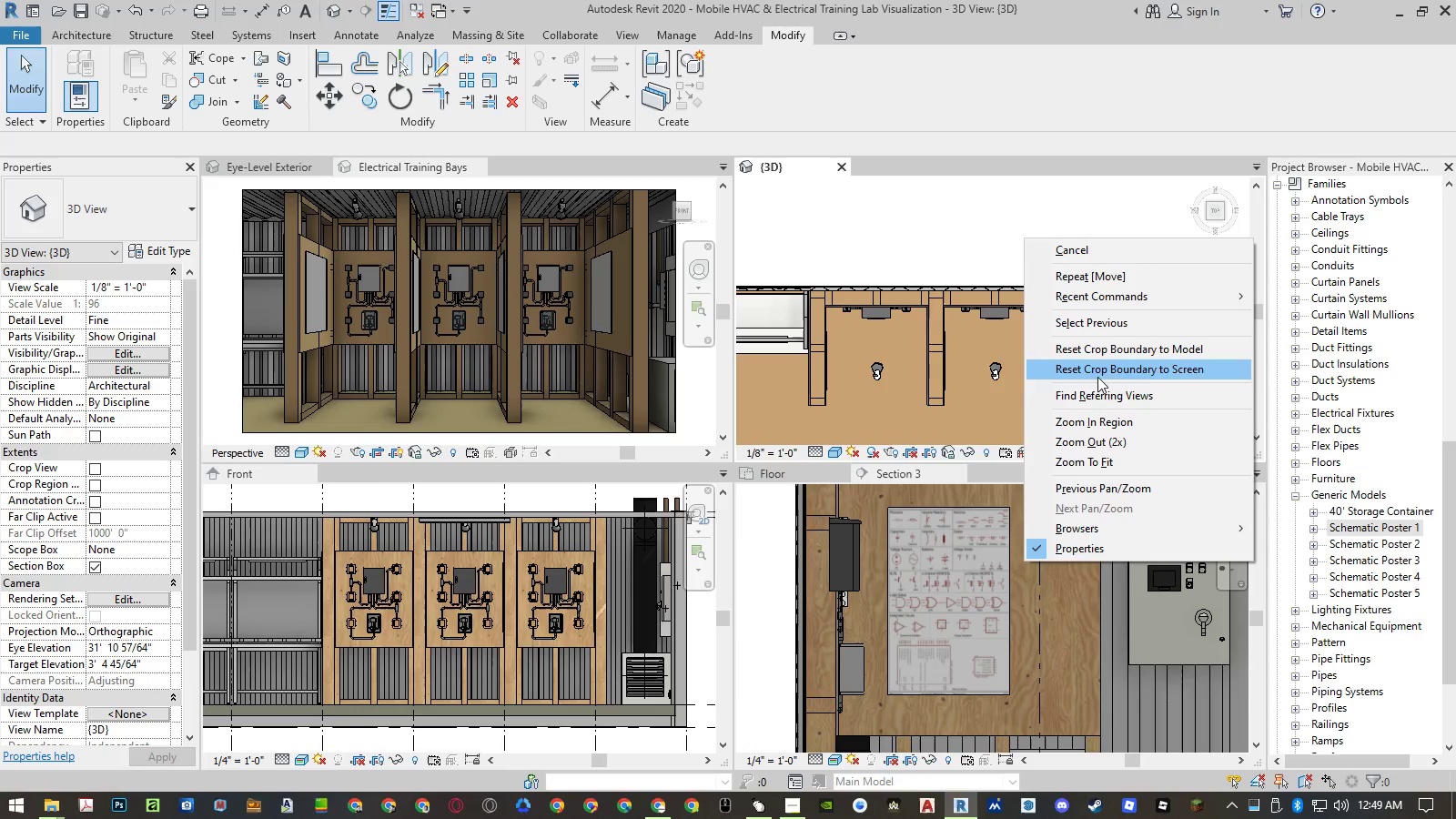 
scroll: coordinate [1024, 238], scroll_direction: down, amount: 3.0
 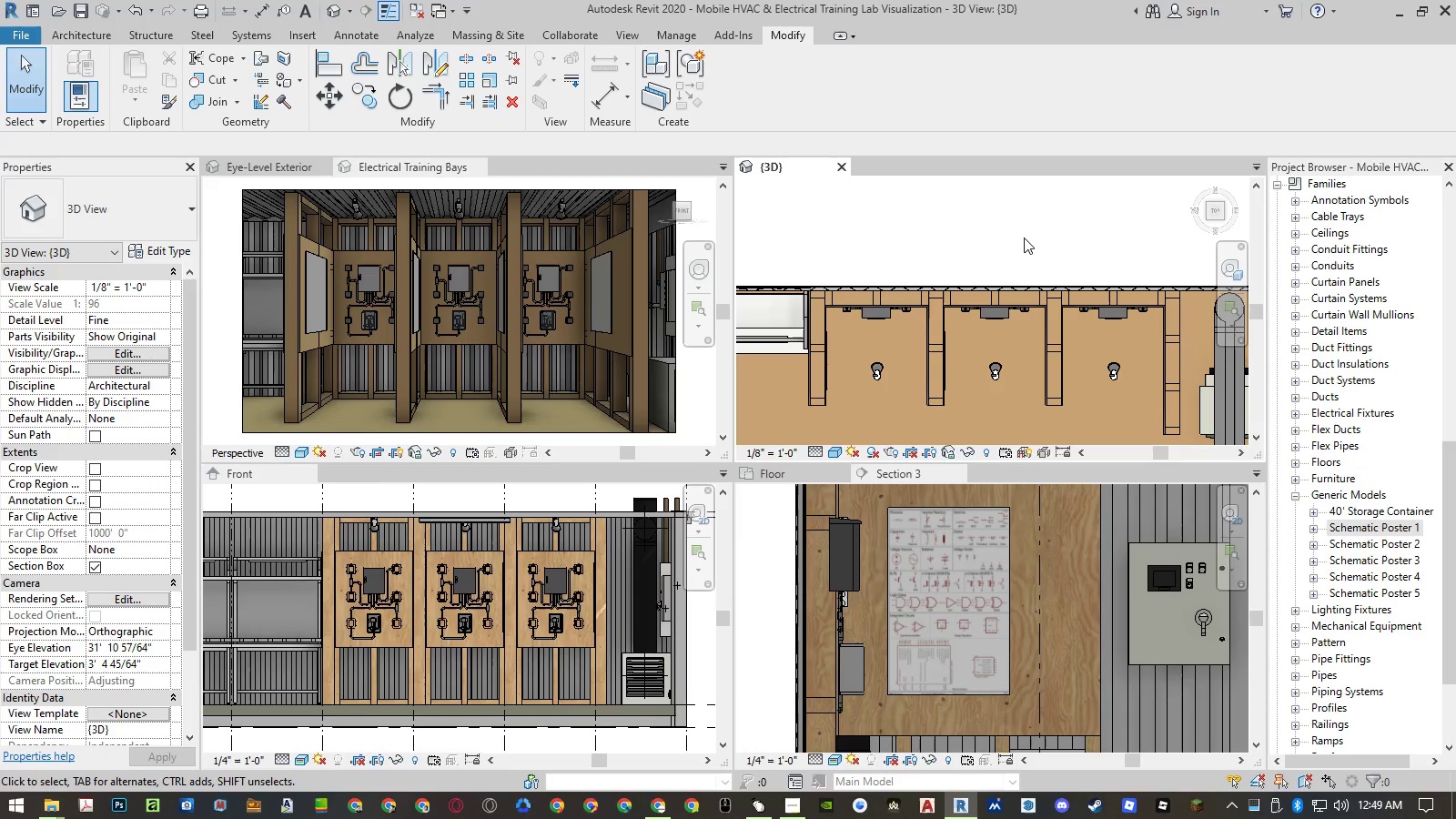 
left_click([1101, 412])
 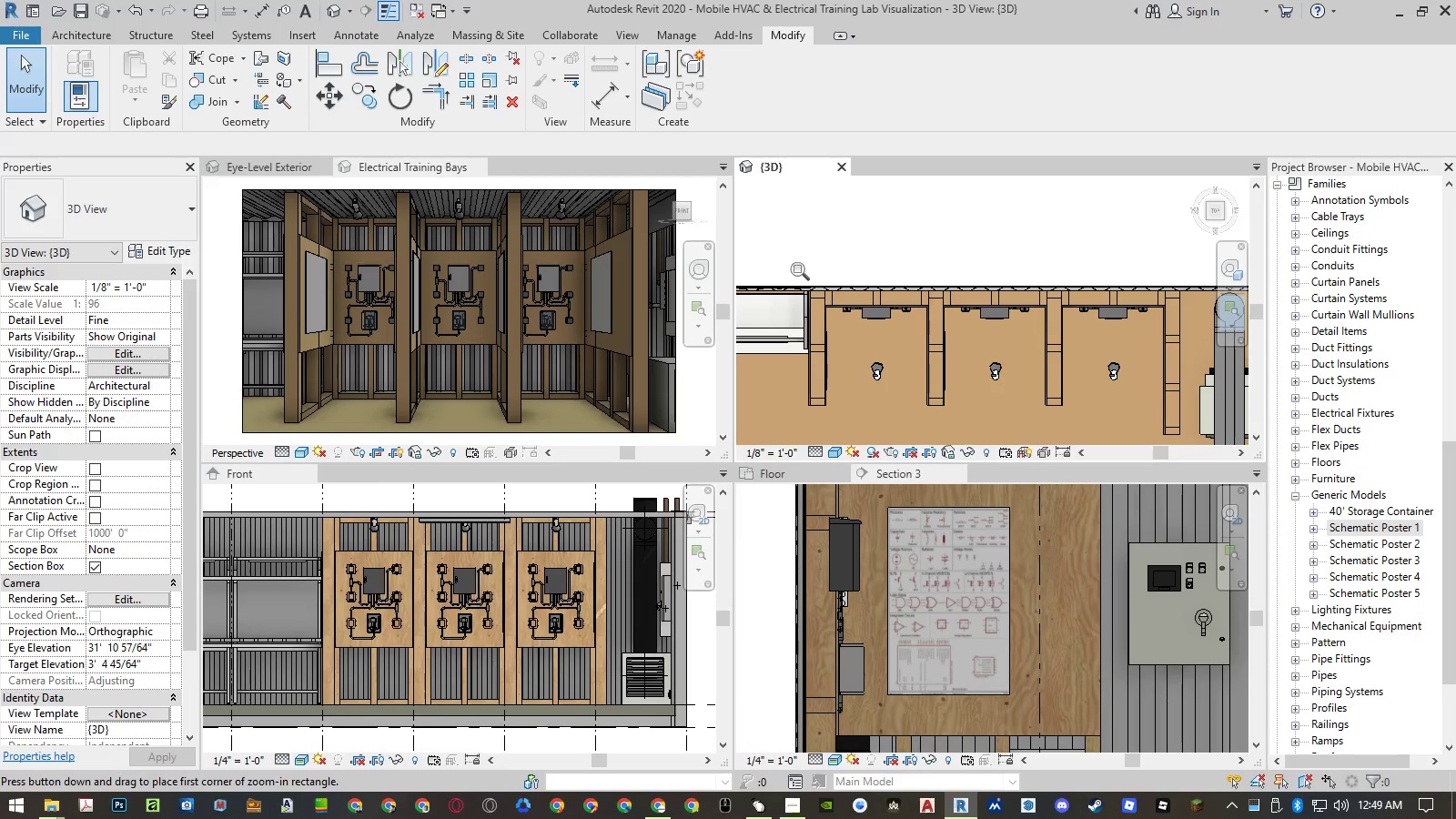 
left_click_drag(start_coordinate=[777, 254], to_coordinate=[1203, 426])
 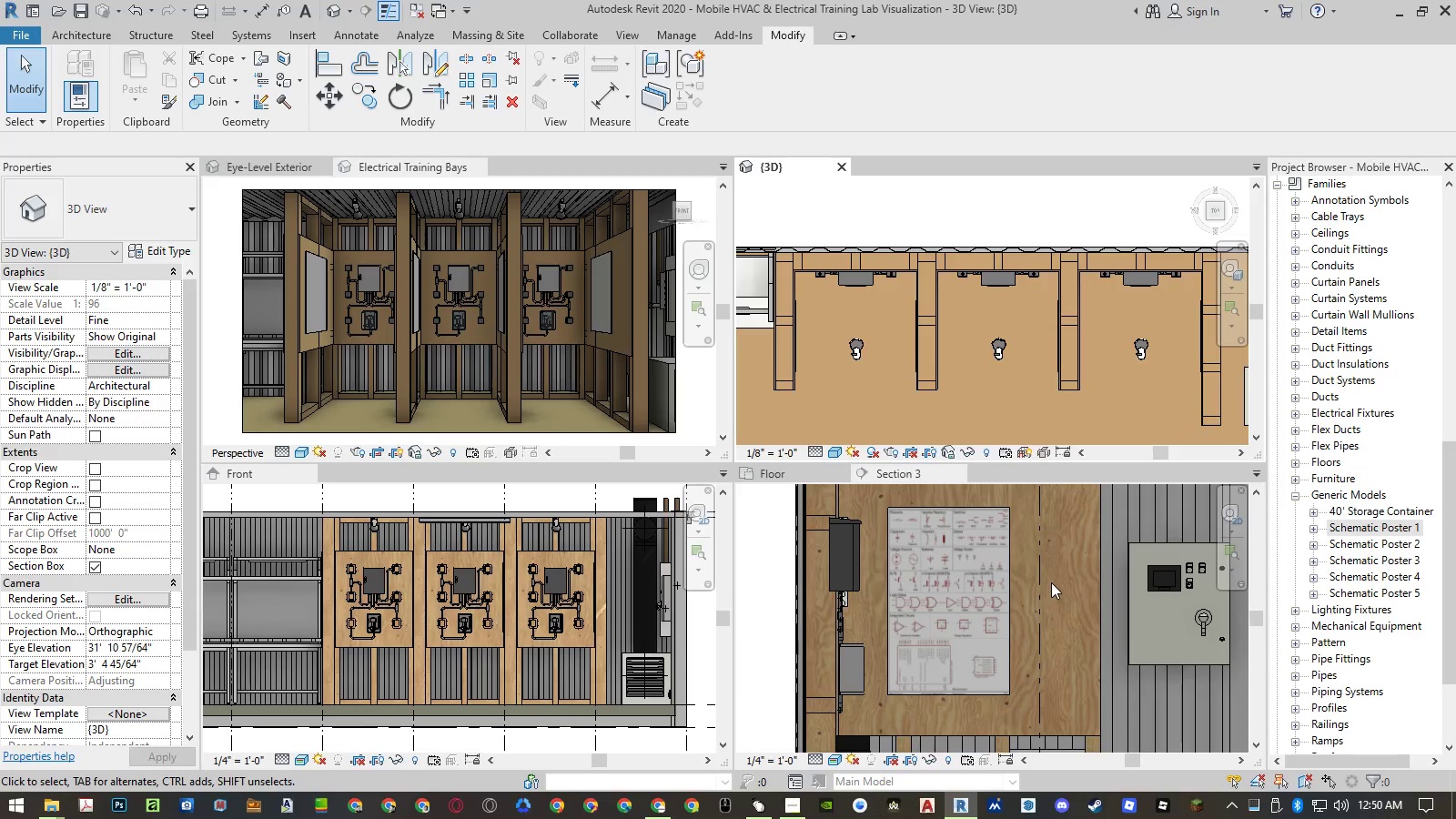 
scroll: coordinate [1053, 580], scroll_direction: down, amount: 2.0
 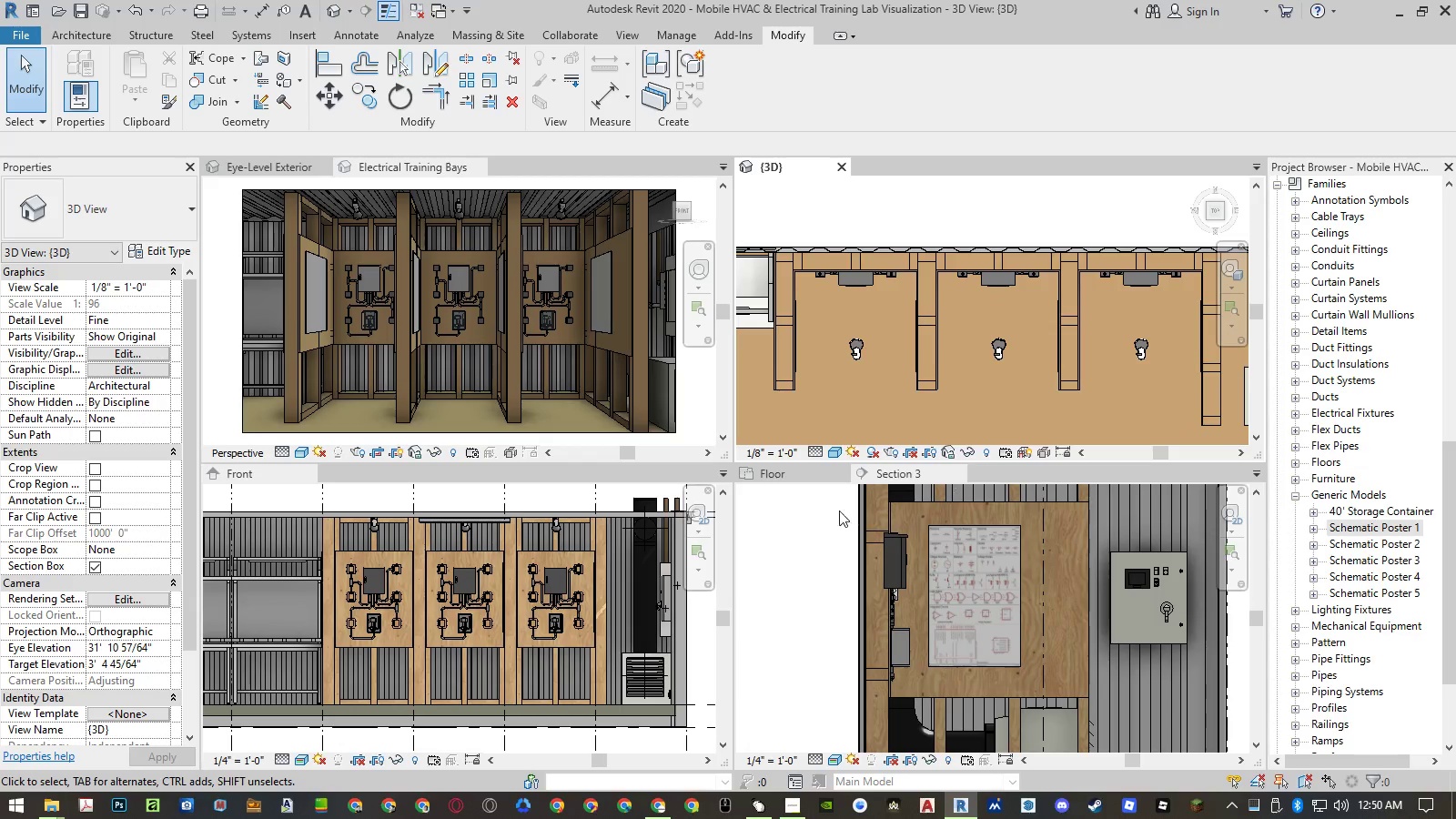 
left_click([804, 470])
 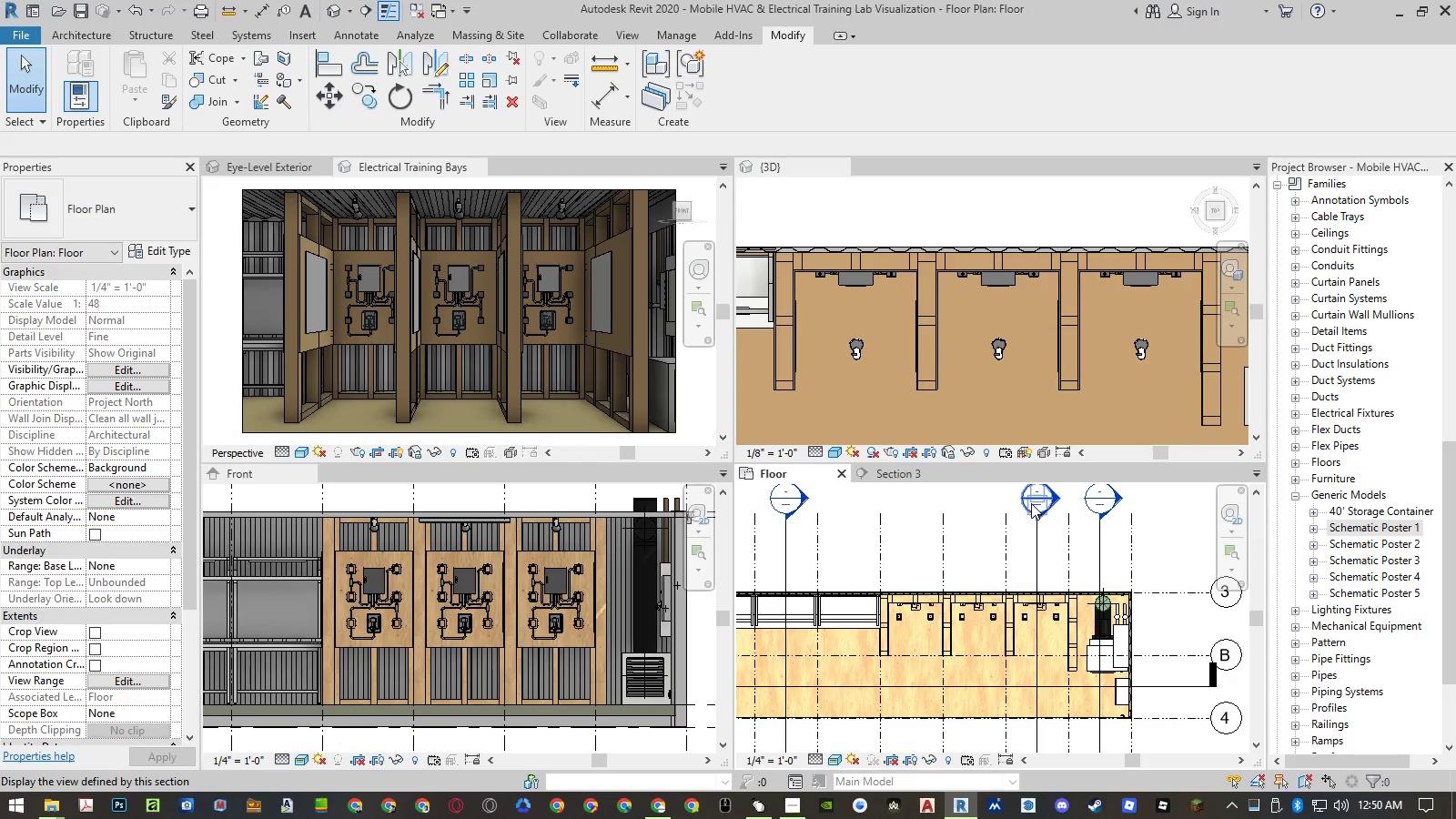 
left_click([1030, 501])
 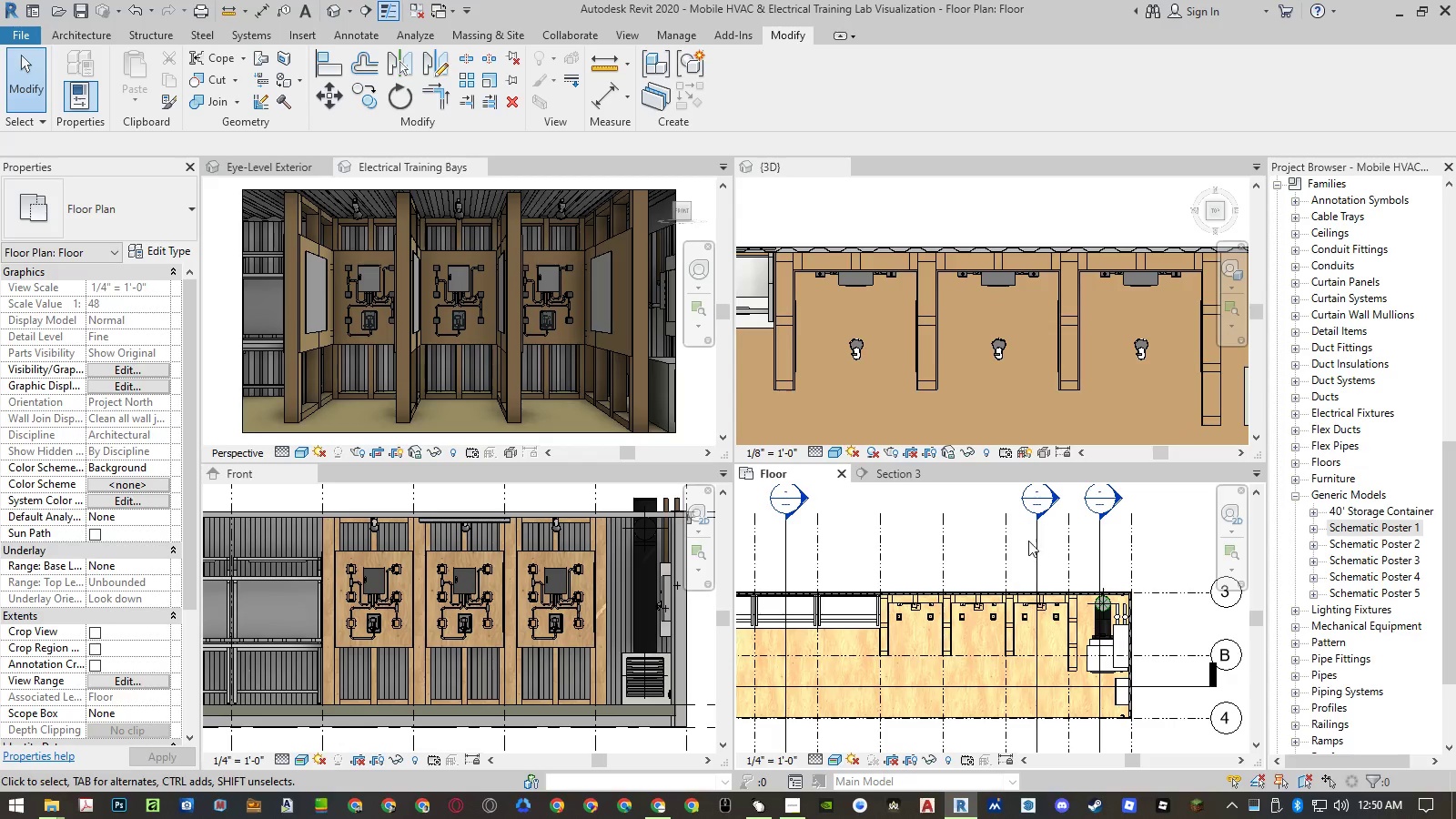 
left_click([1035, 541])
 